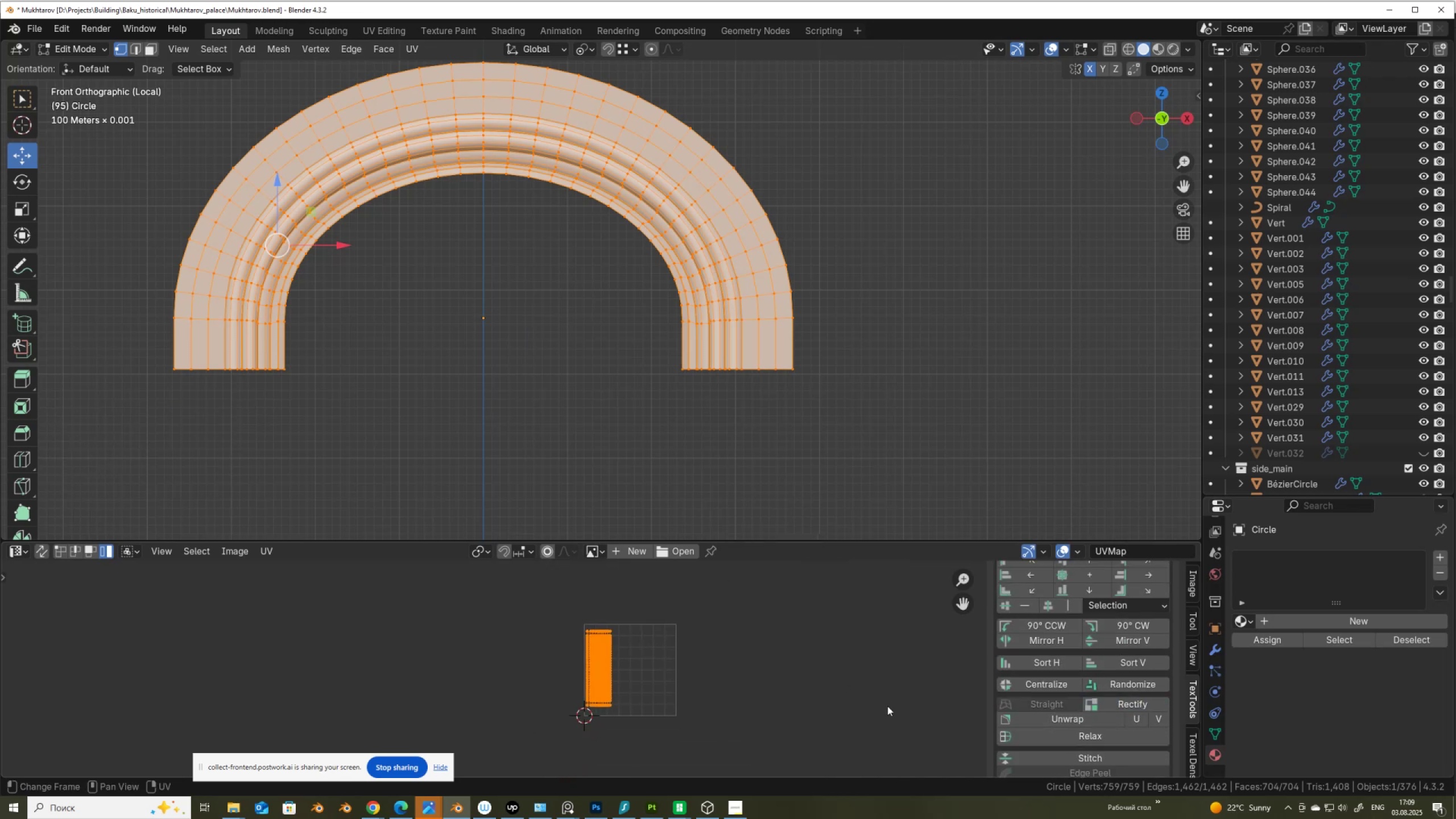 
scroll: coordinate [1071, 675], scroll_direction: up, amount: 5.0
 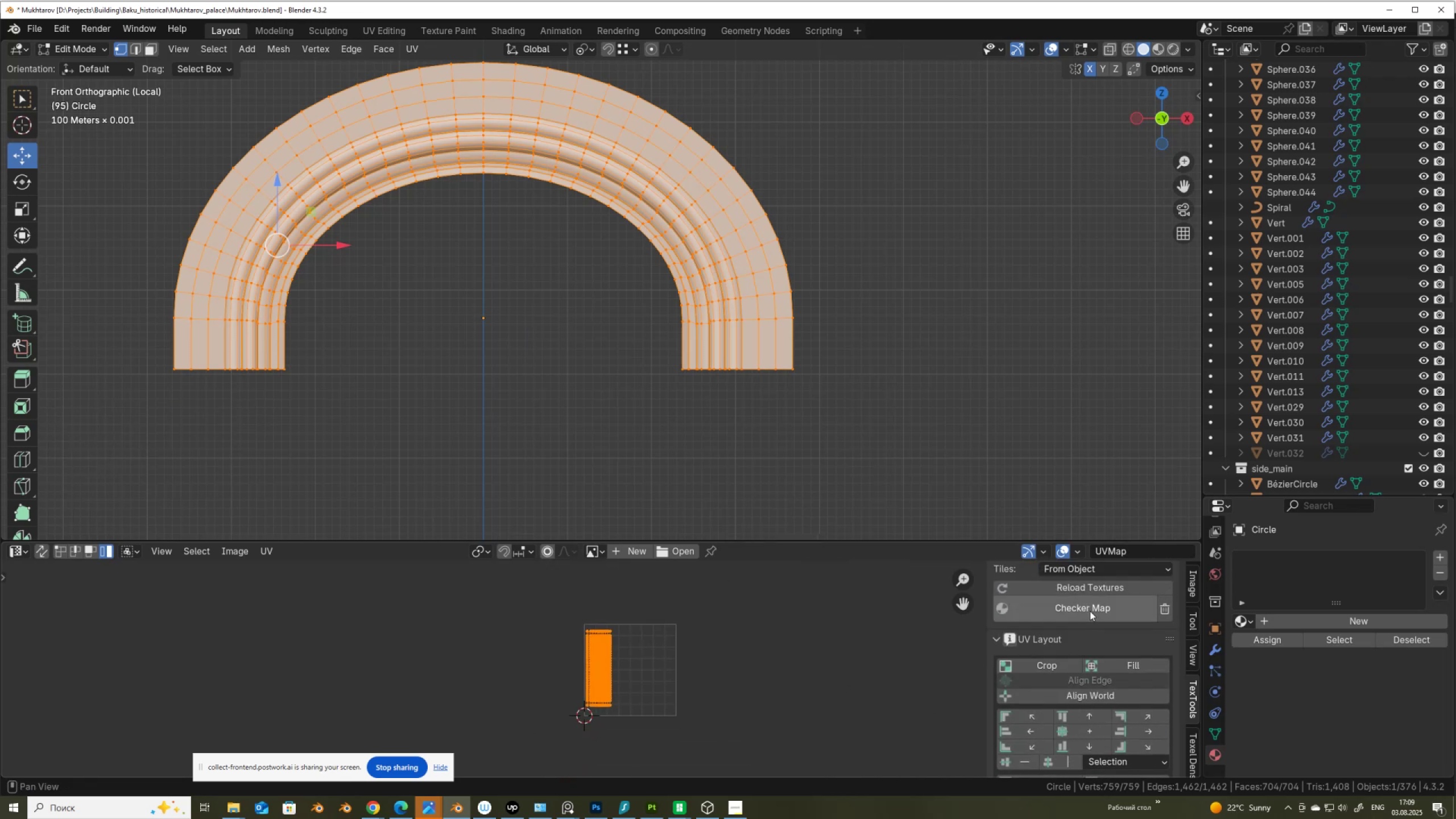 
left_click([1090, 611])
 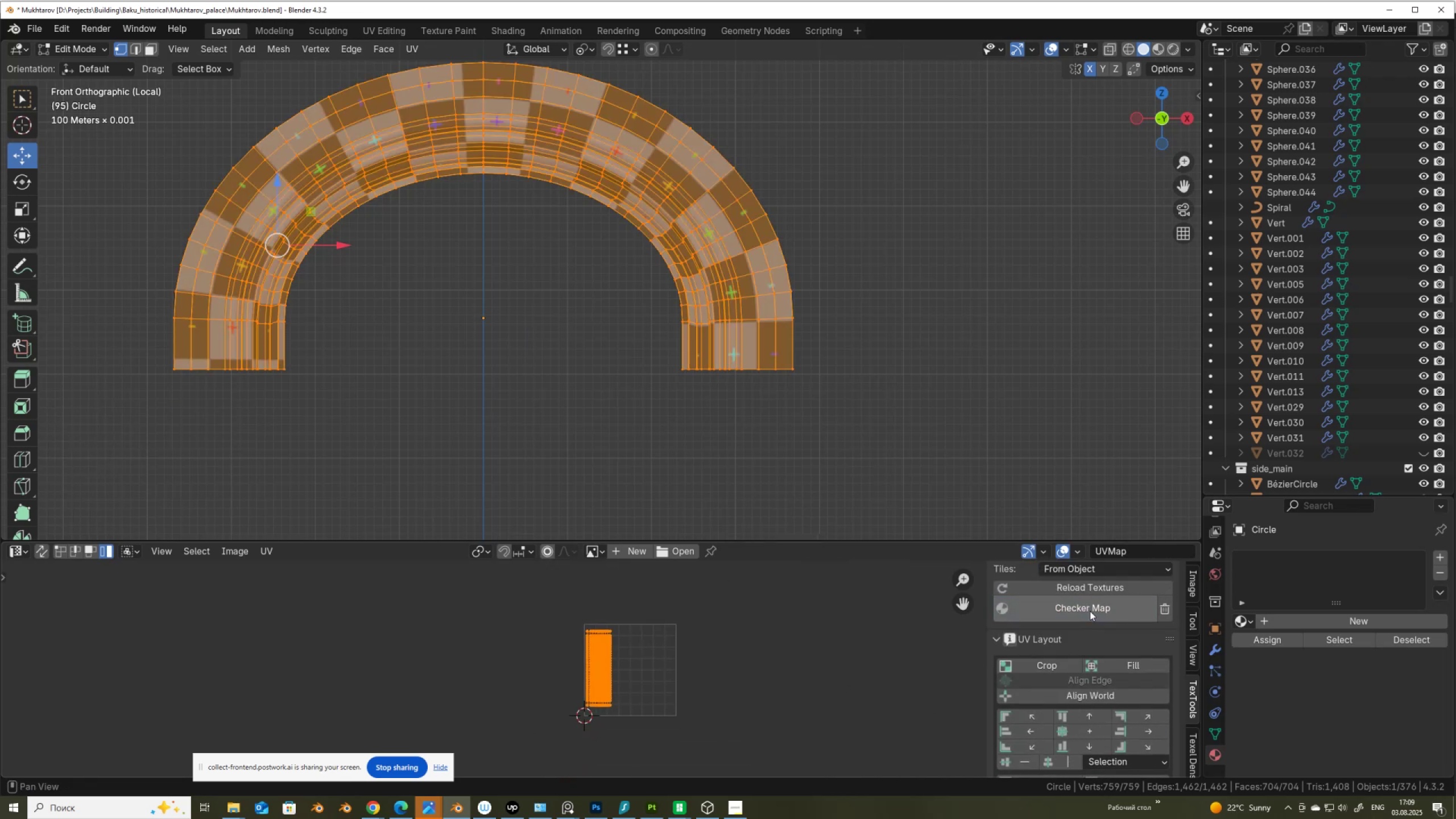 
left_click([1090, 611])
 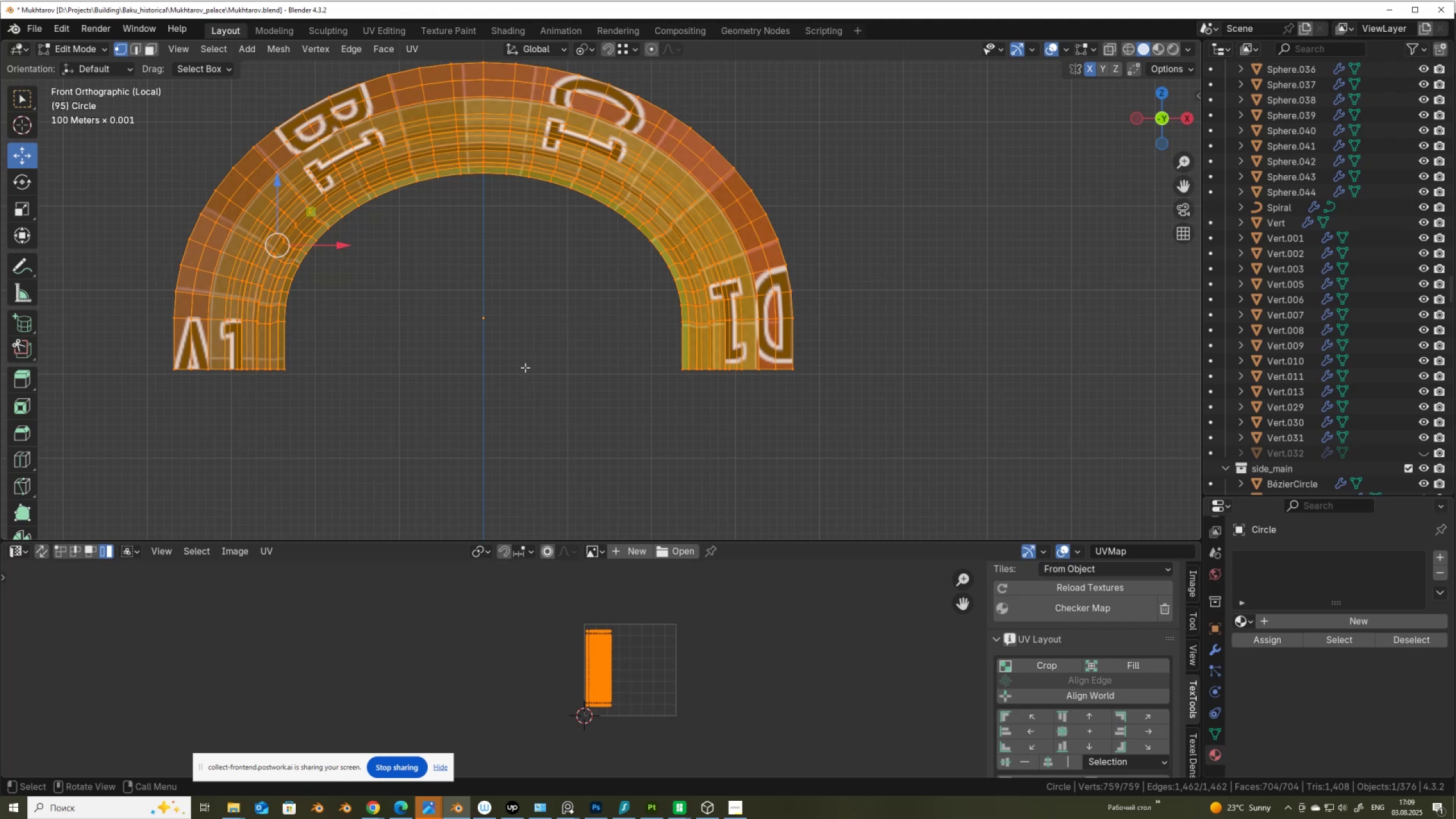 
key(Alt+Z)
 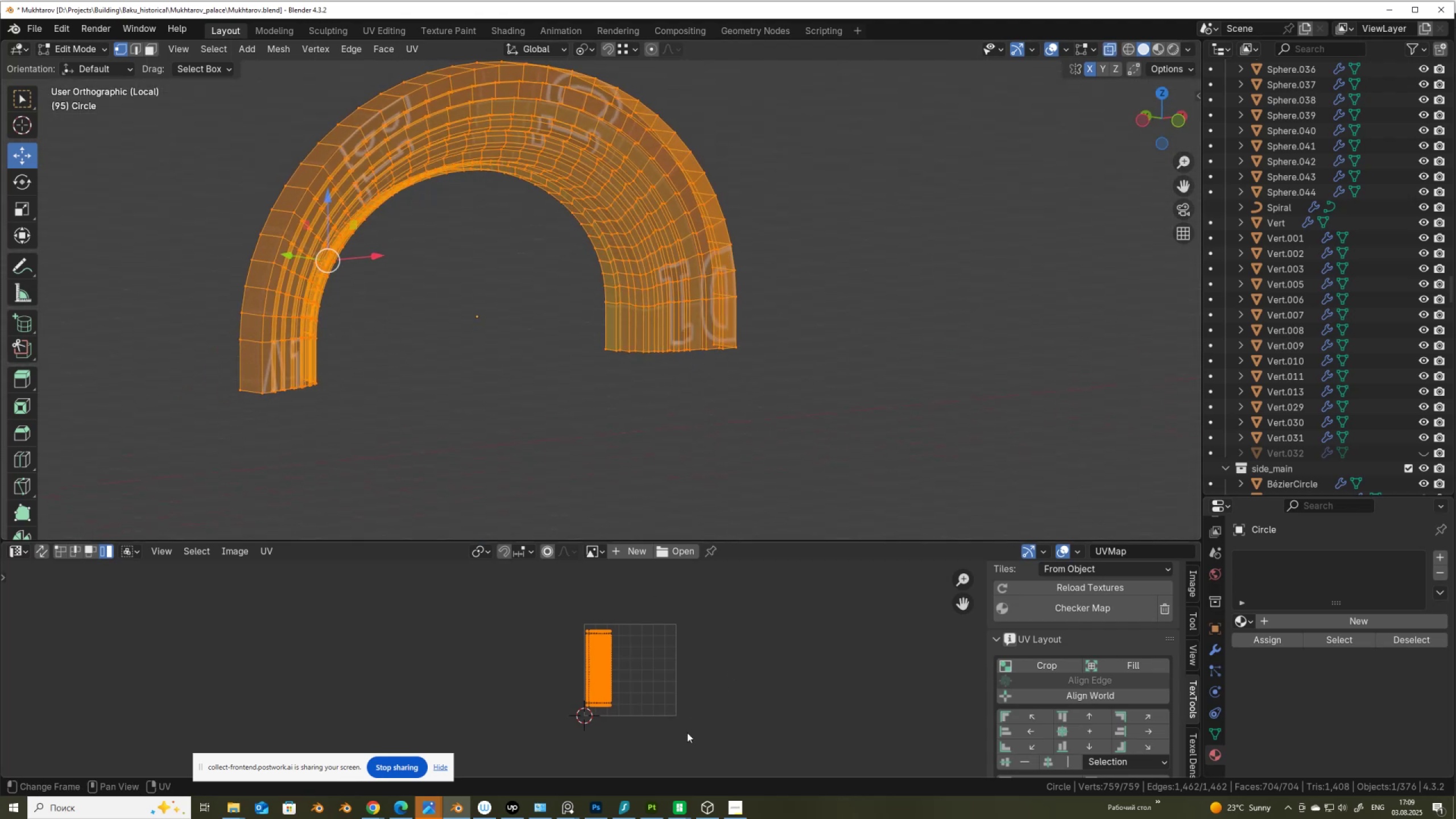 
scroll: coordinate [597, 703], scroll_direction: down, amount: 2.0
 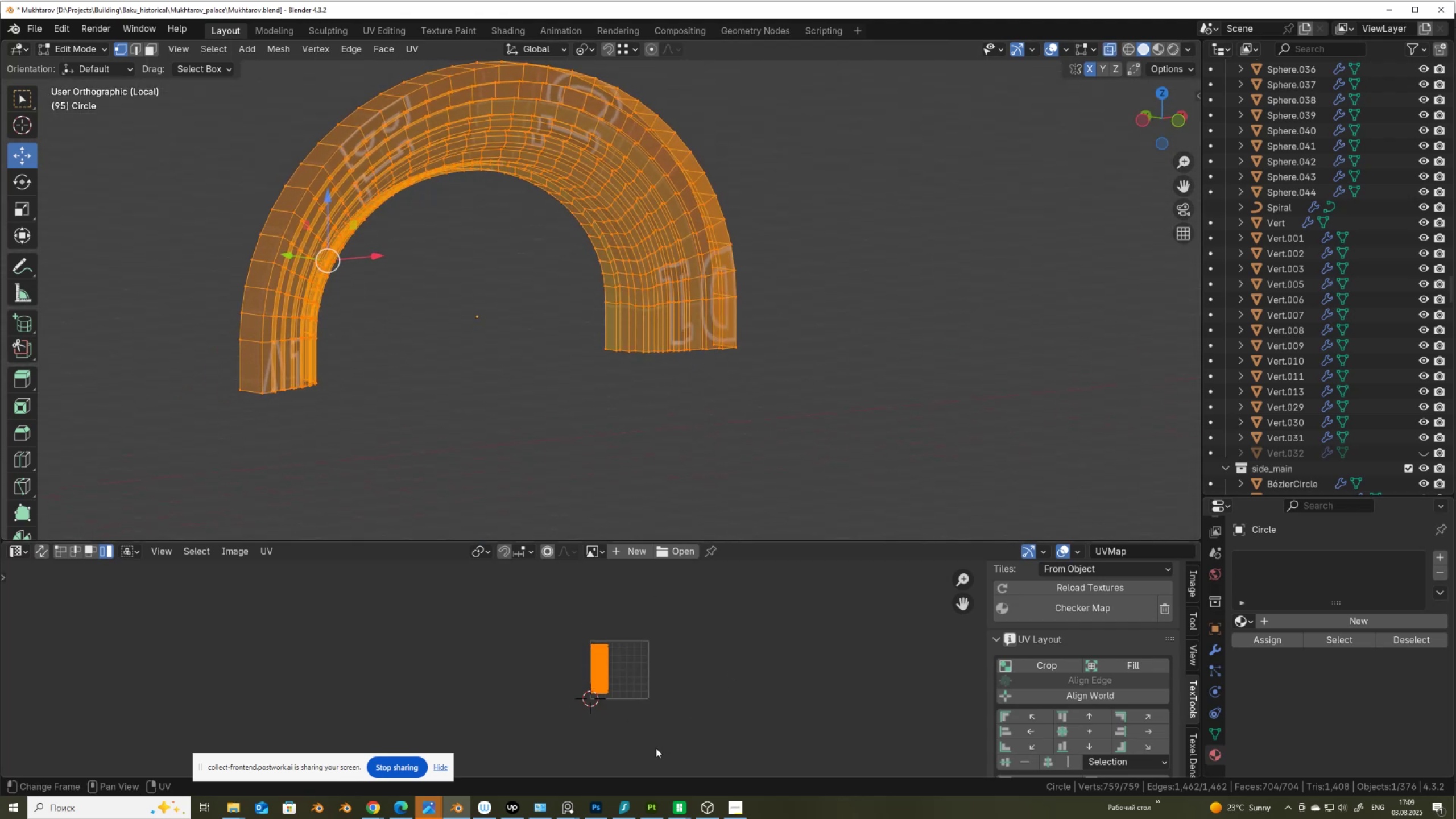 
key(S)
 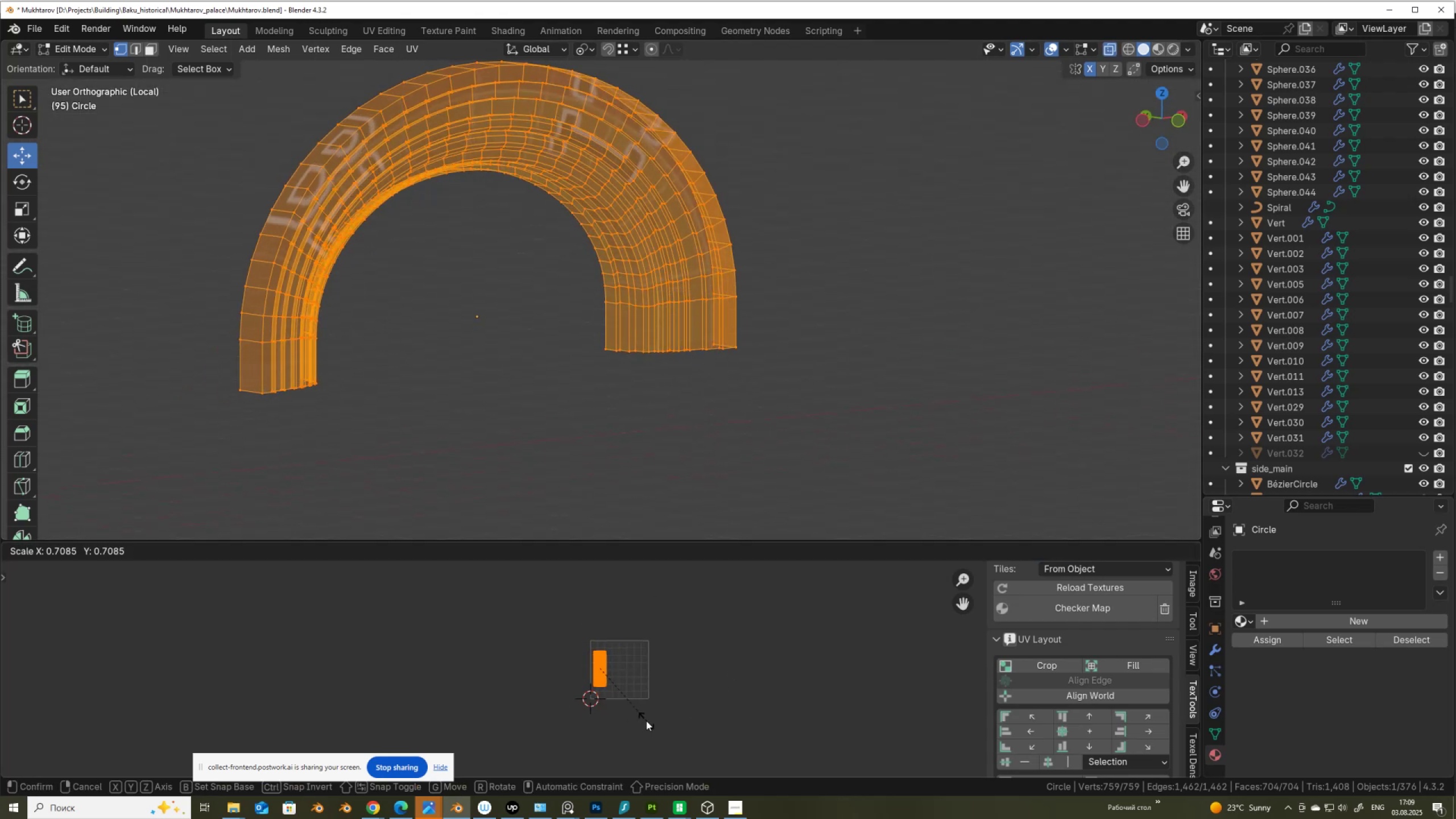 
left_click([646, 721])
 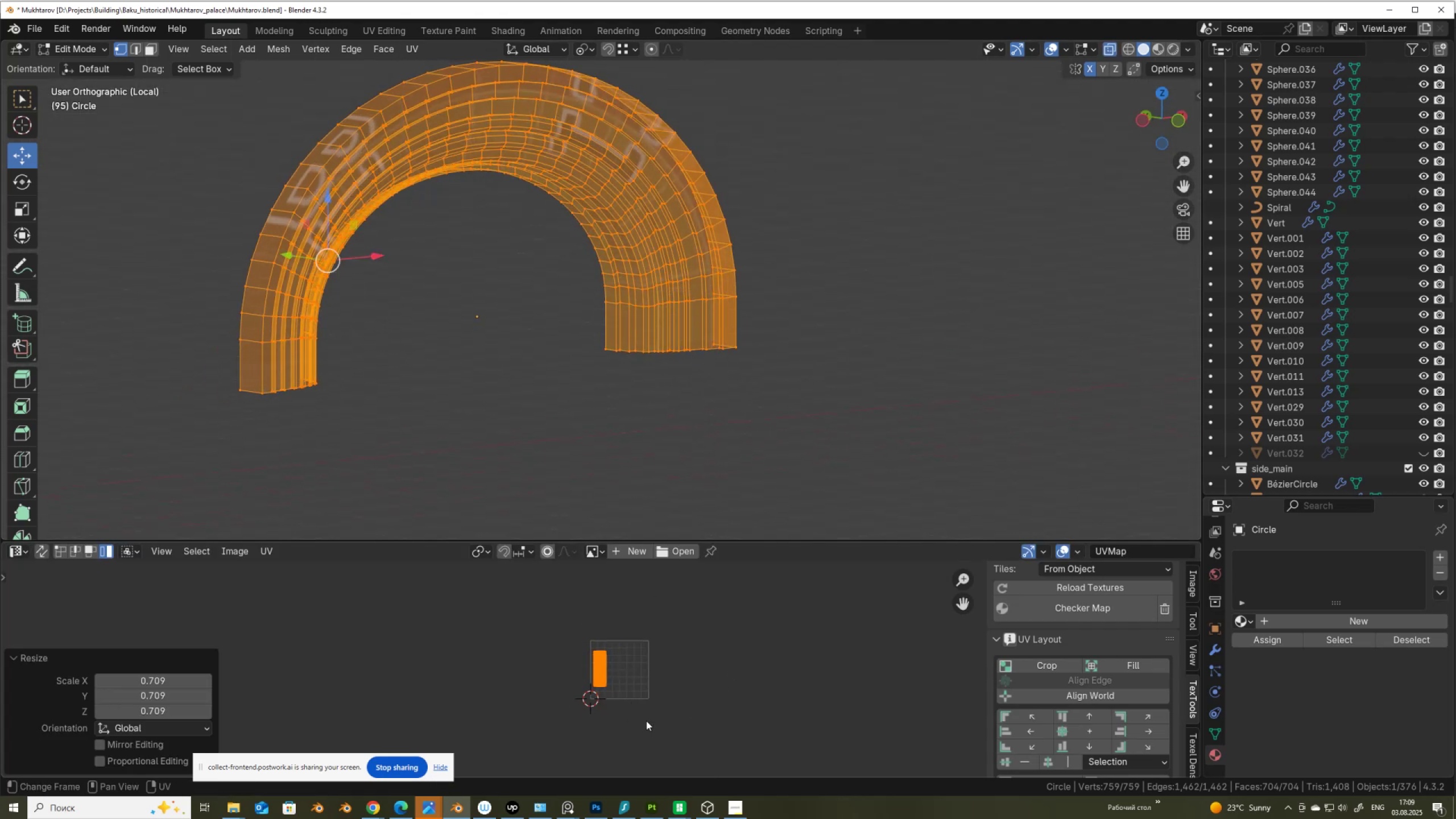 
key(G)
 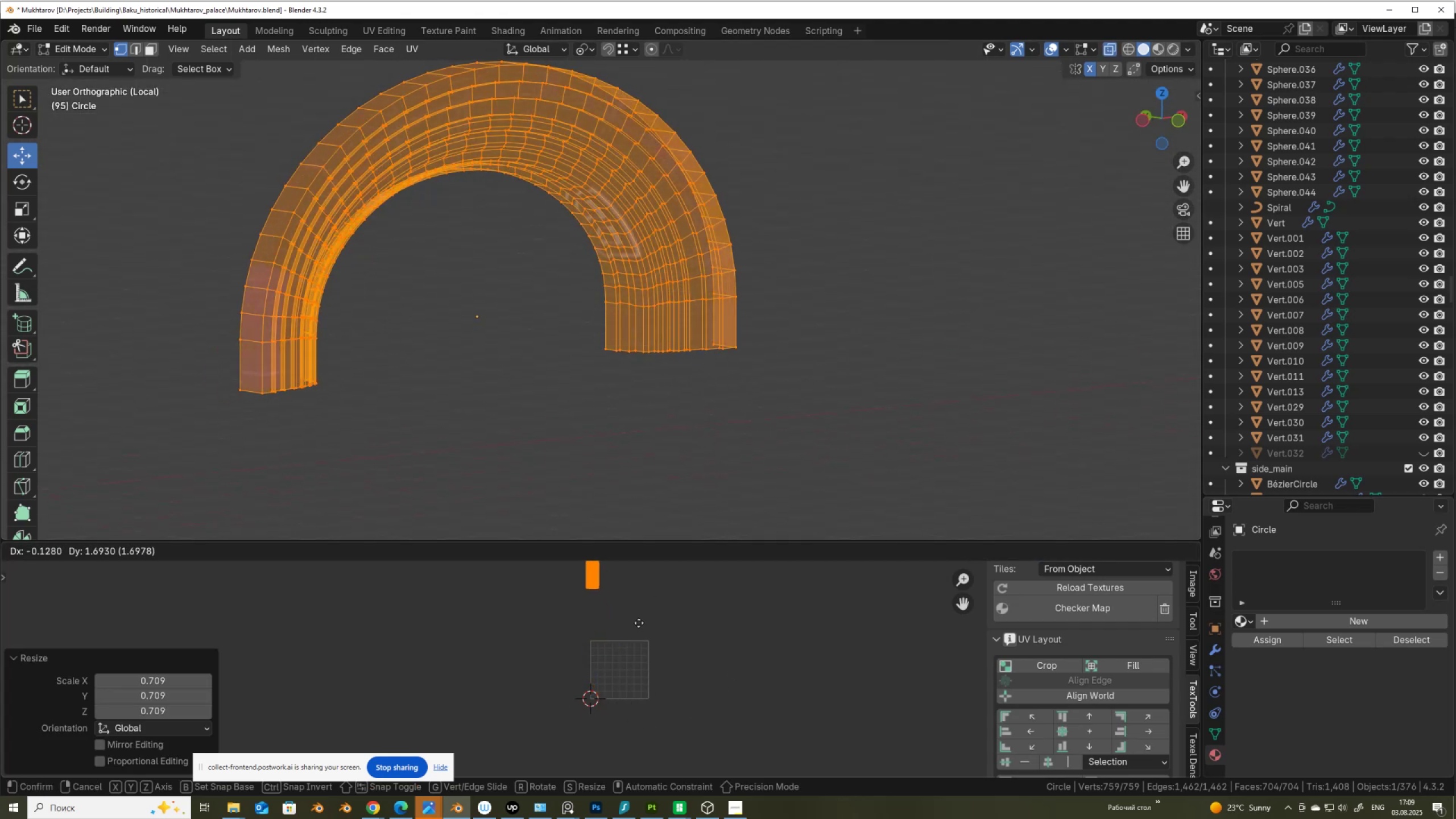 
left_click([639, 623])
 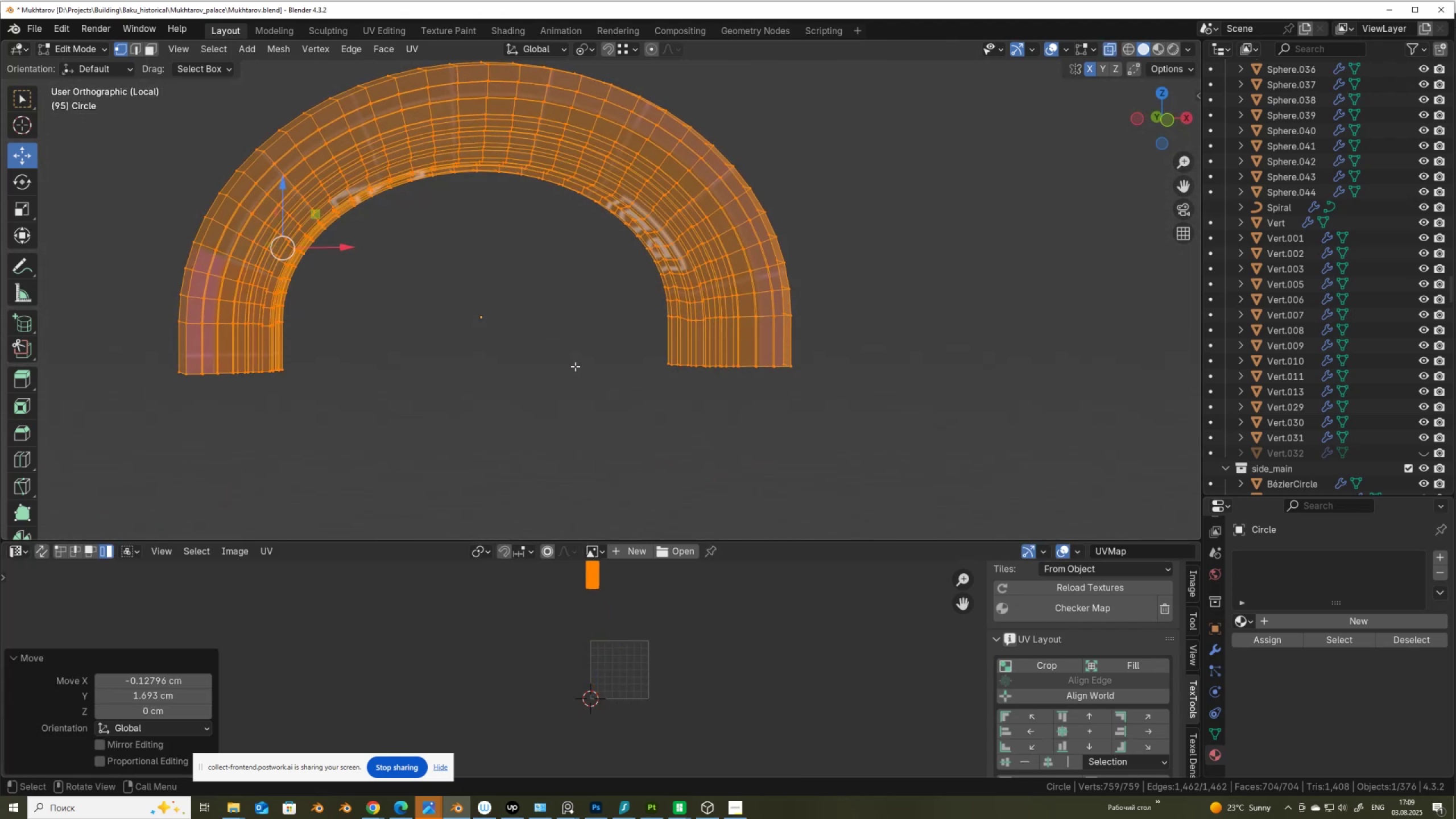 
key(Slash)
 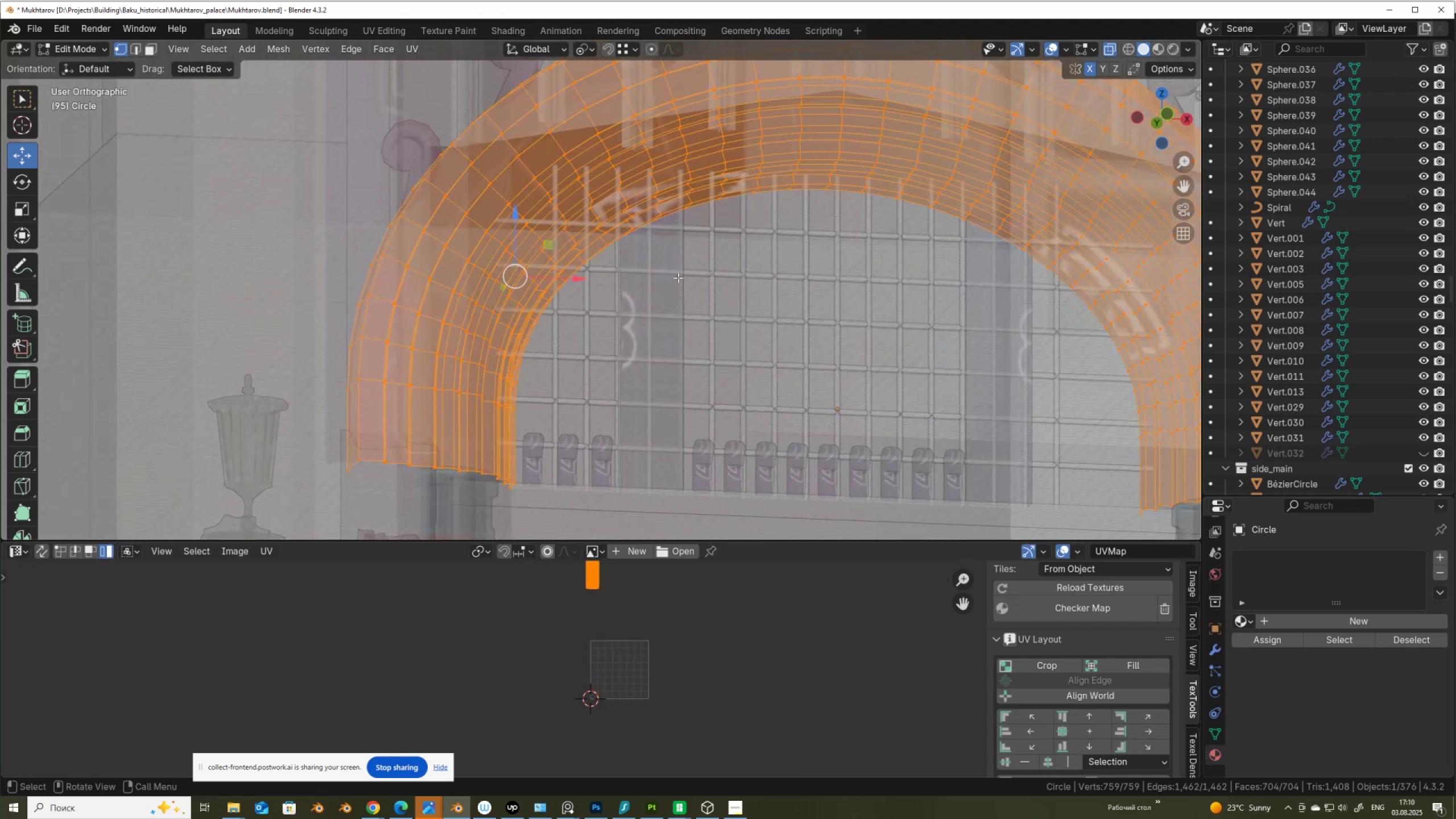 
key(Alt+Z)
 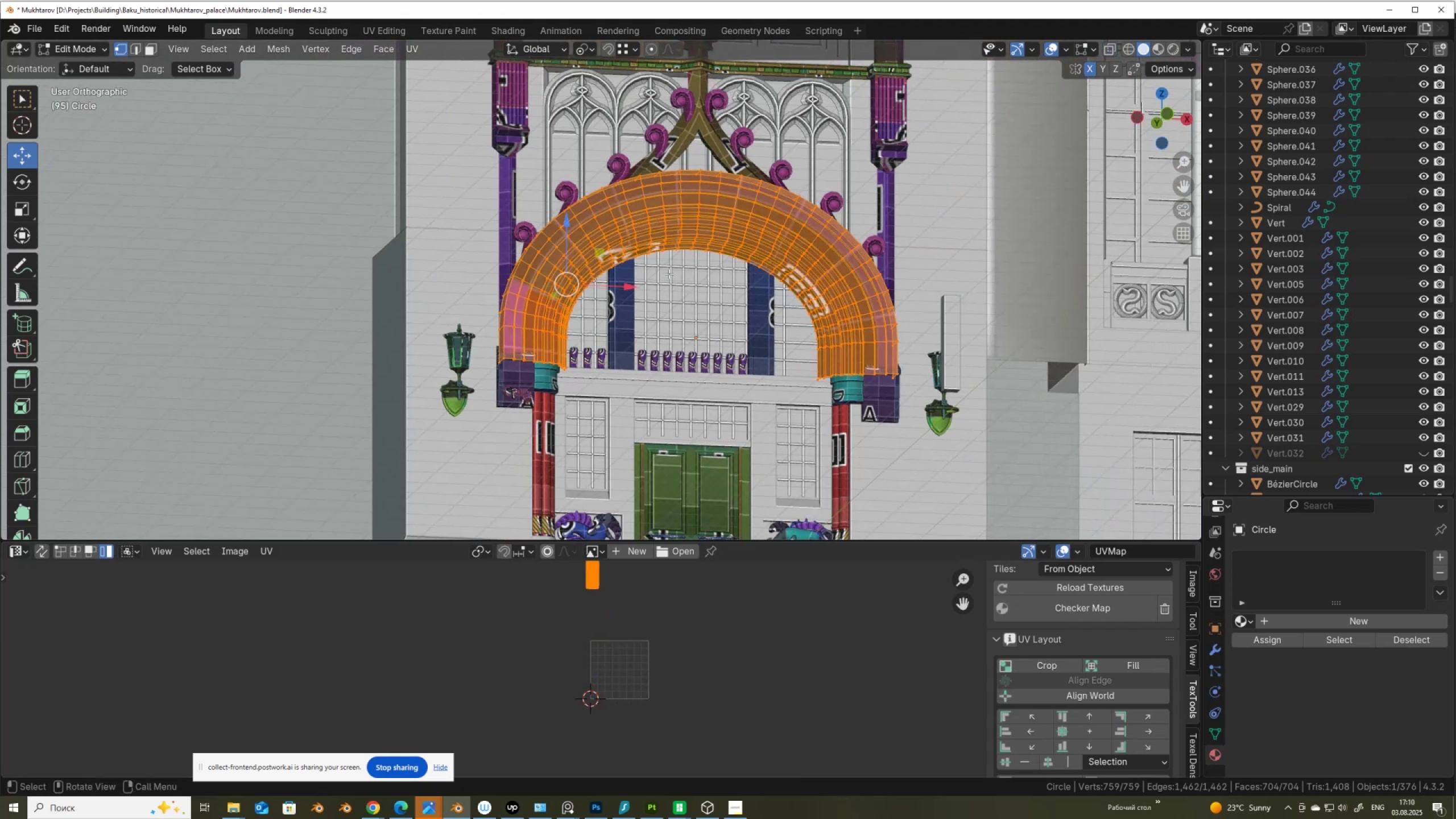 
key(Alt+AltLeft)
 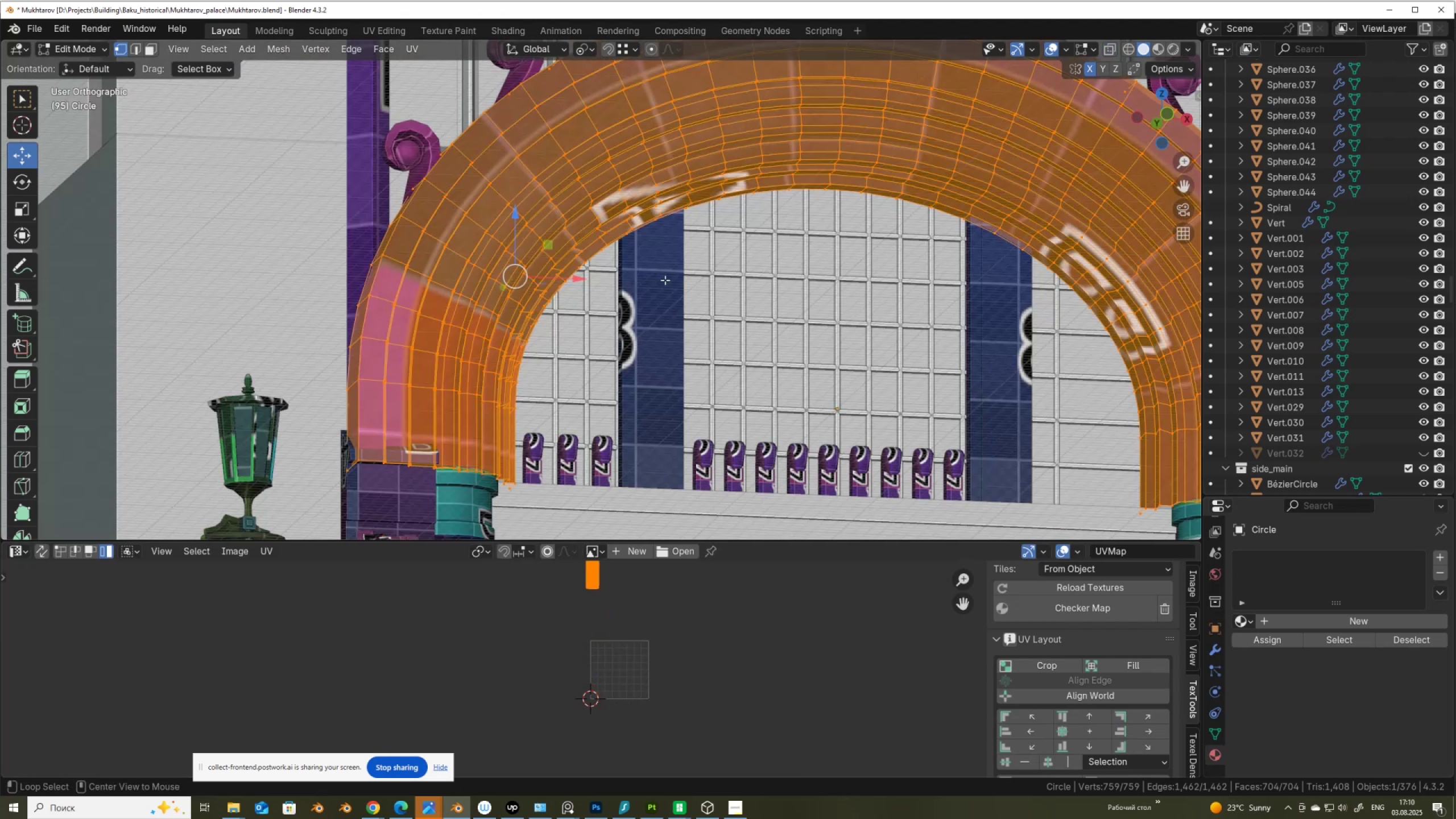 
scroll: coordinate [668, 274], scroll_direction: down, amount: 5.0
 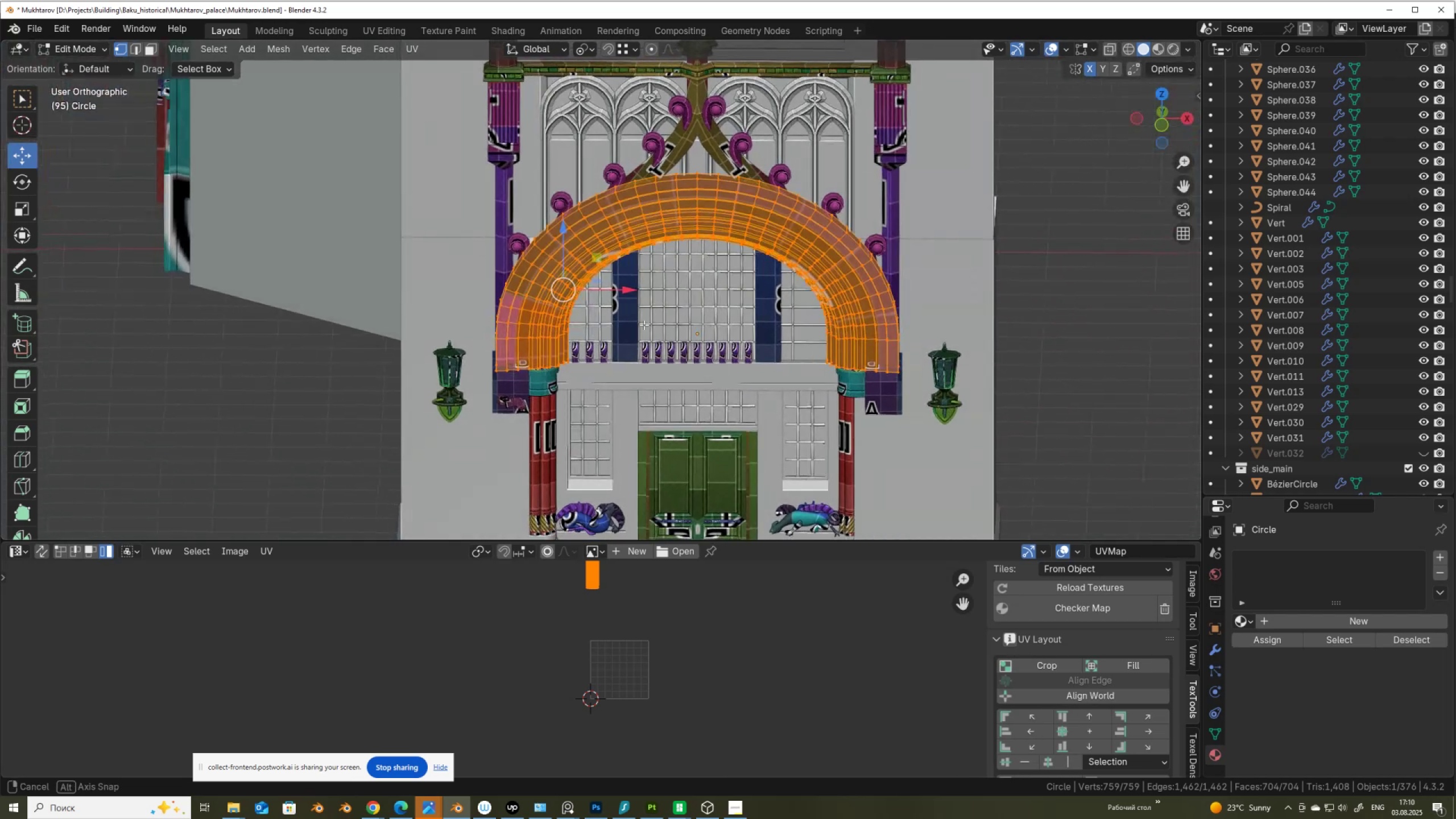 
scroll: coordinate [646, 327], scroll_direction: up, amount: 2.0
 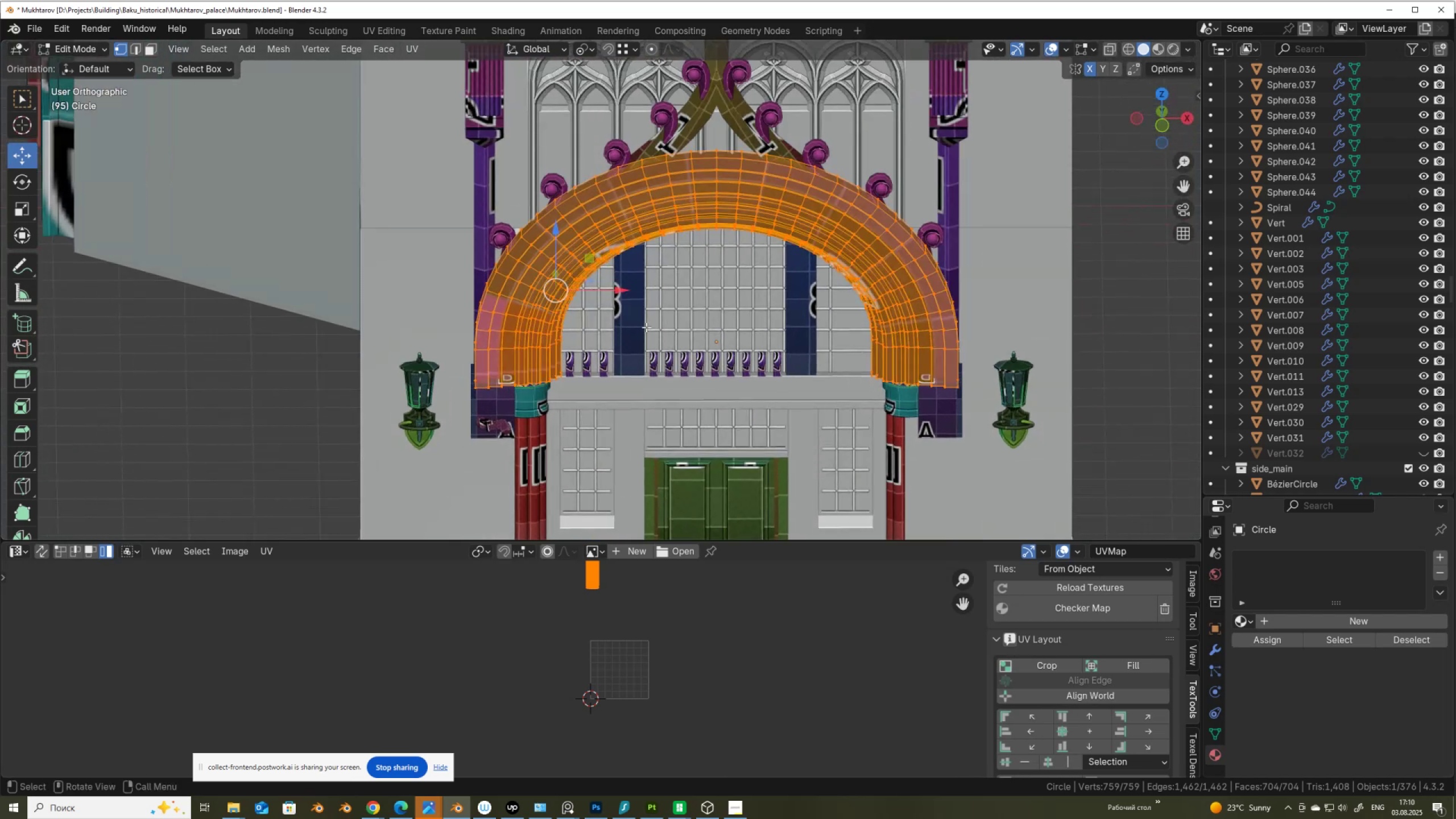 
hold_key(key=ShiftLeft, duration=0.74)
 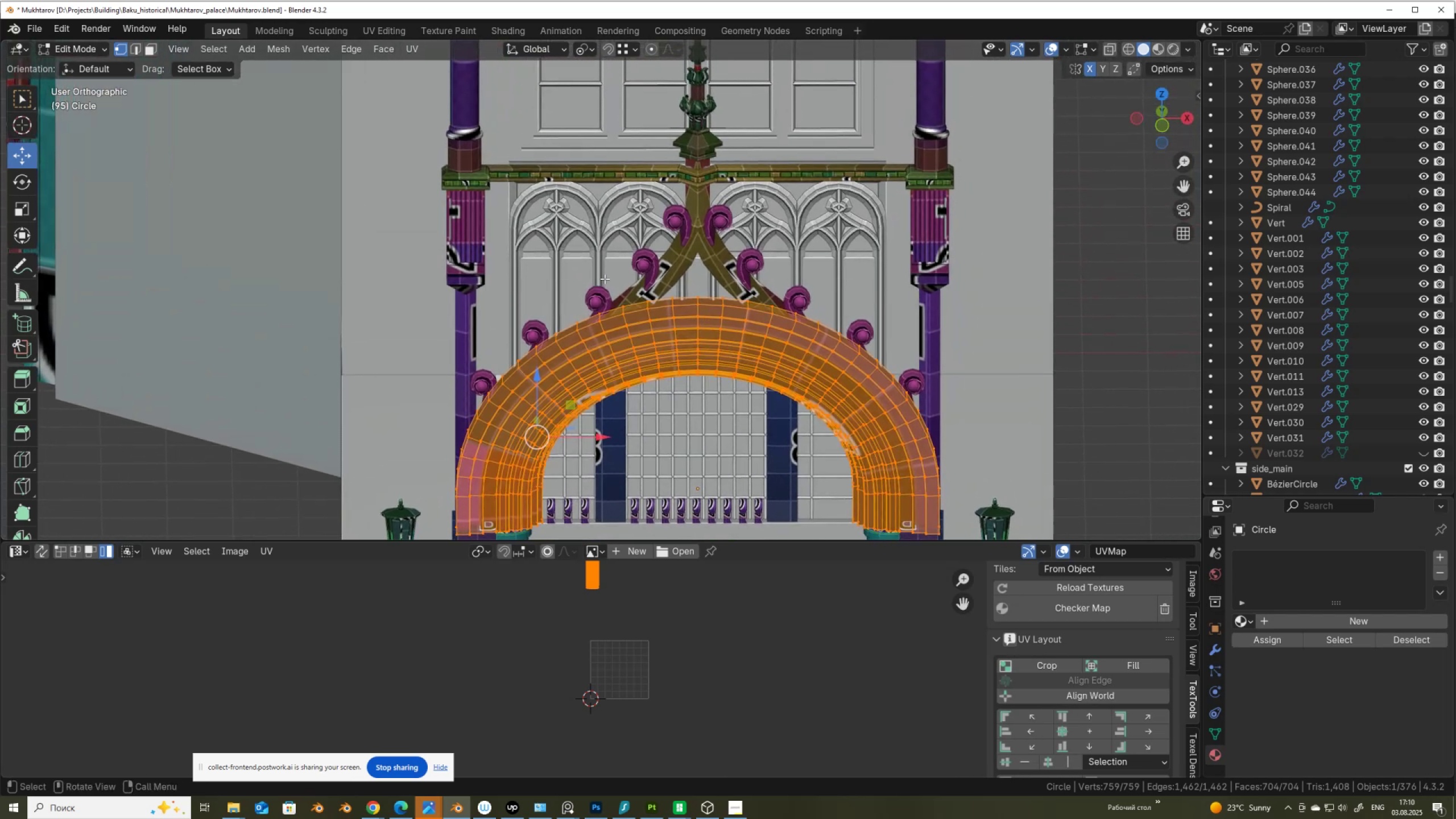 
scroll: coordinate [605, 279], scroll_direction: down, amount: 2.0
 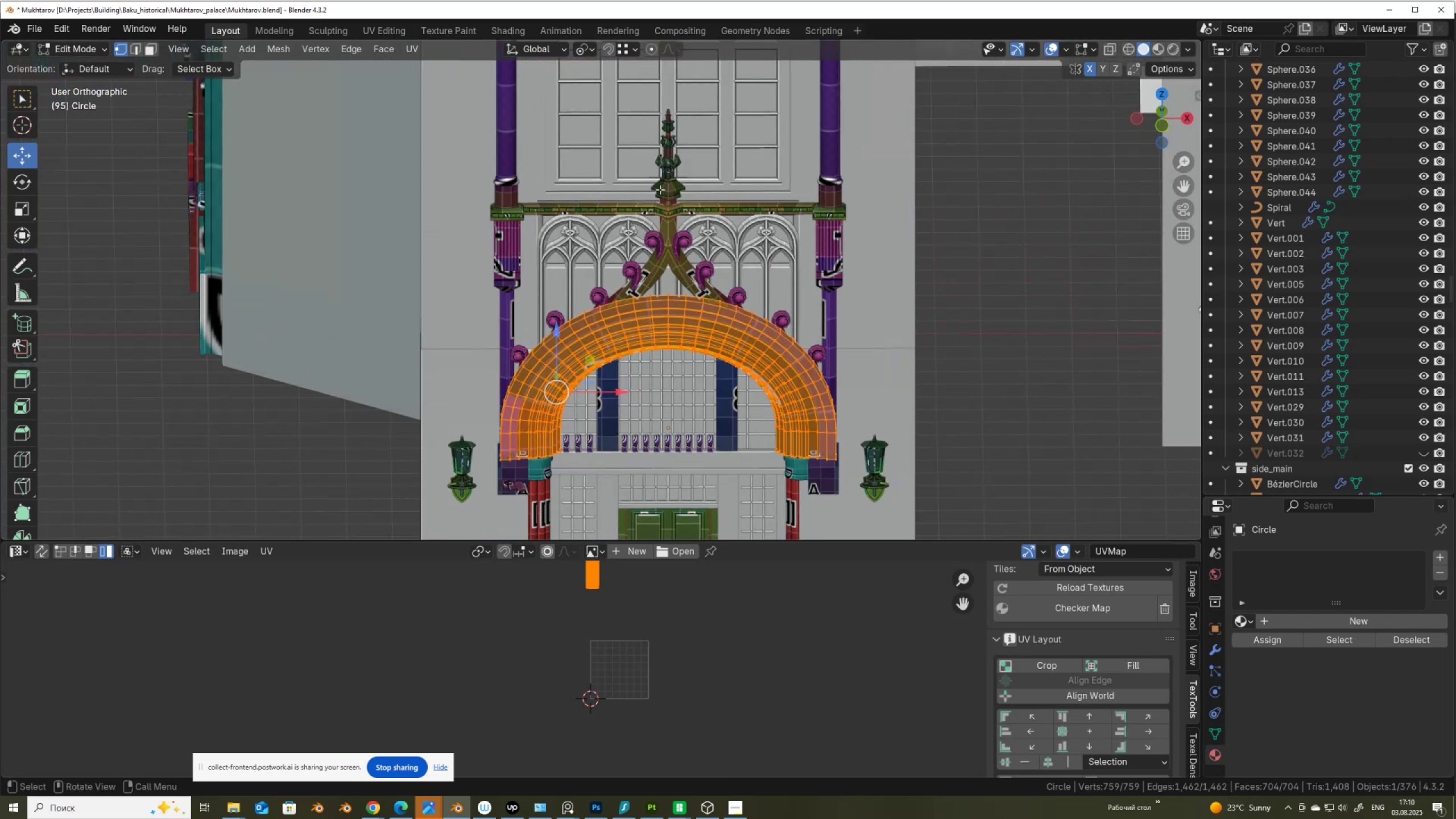 
hold_key(key=ShiftLeft, duration=0.36)
 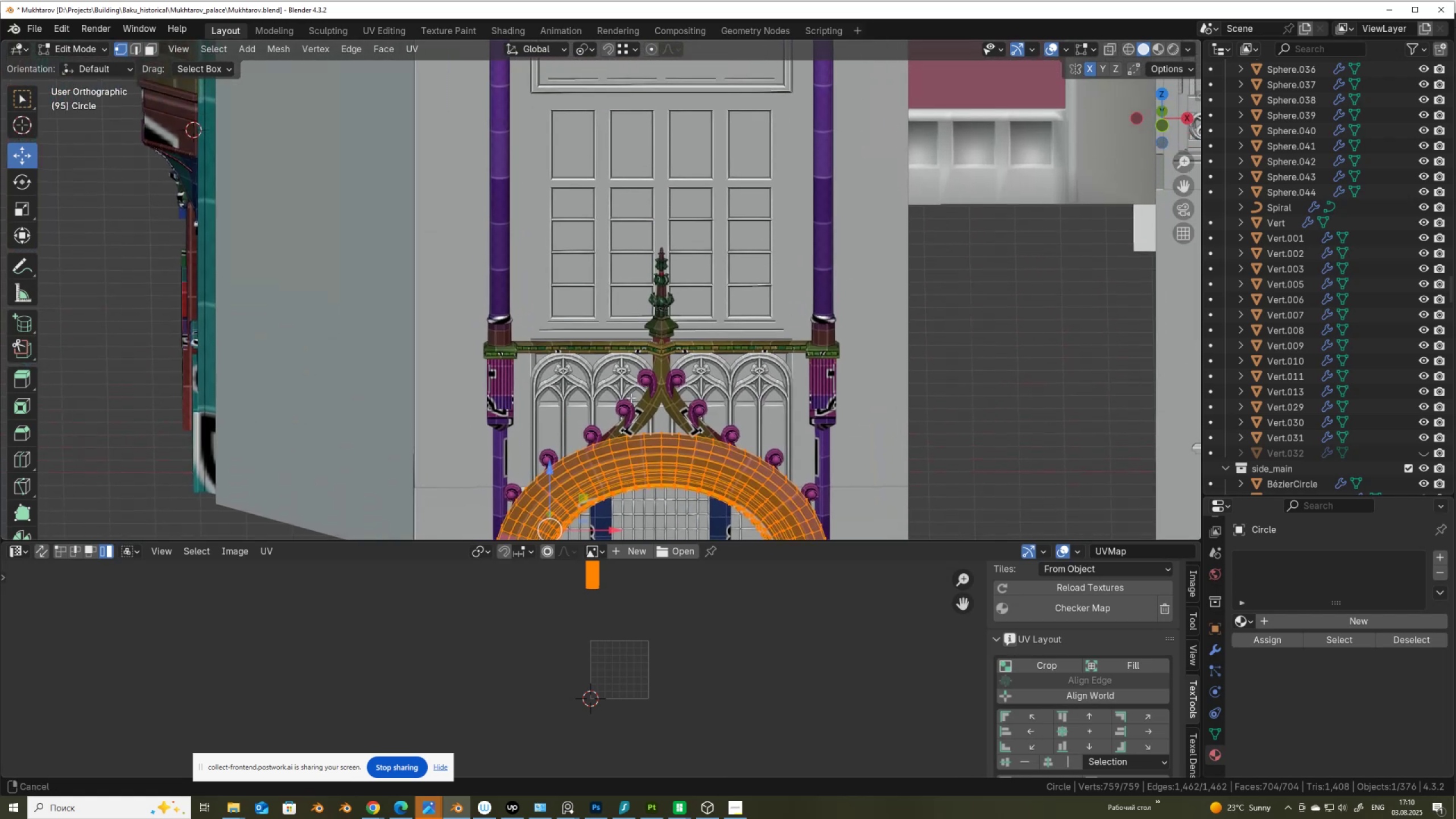 
scroll: coordinate [631, 398], scroll_direction: up, amount: 1.0
 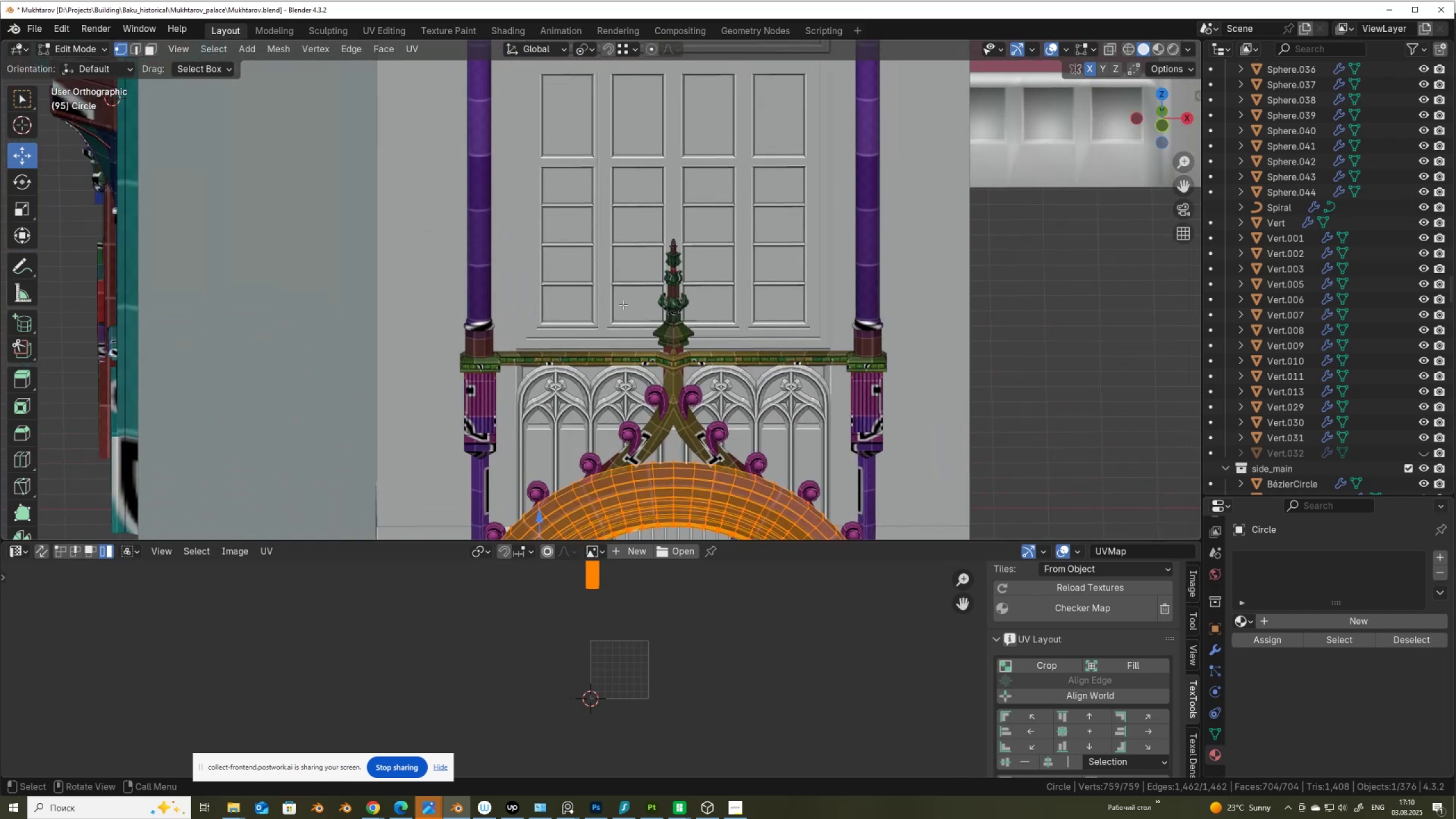 
key(Shift+Tab)
 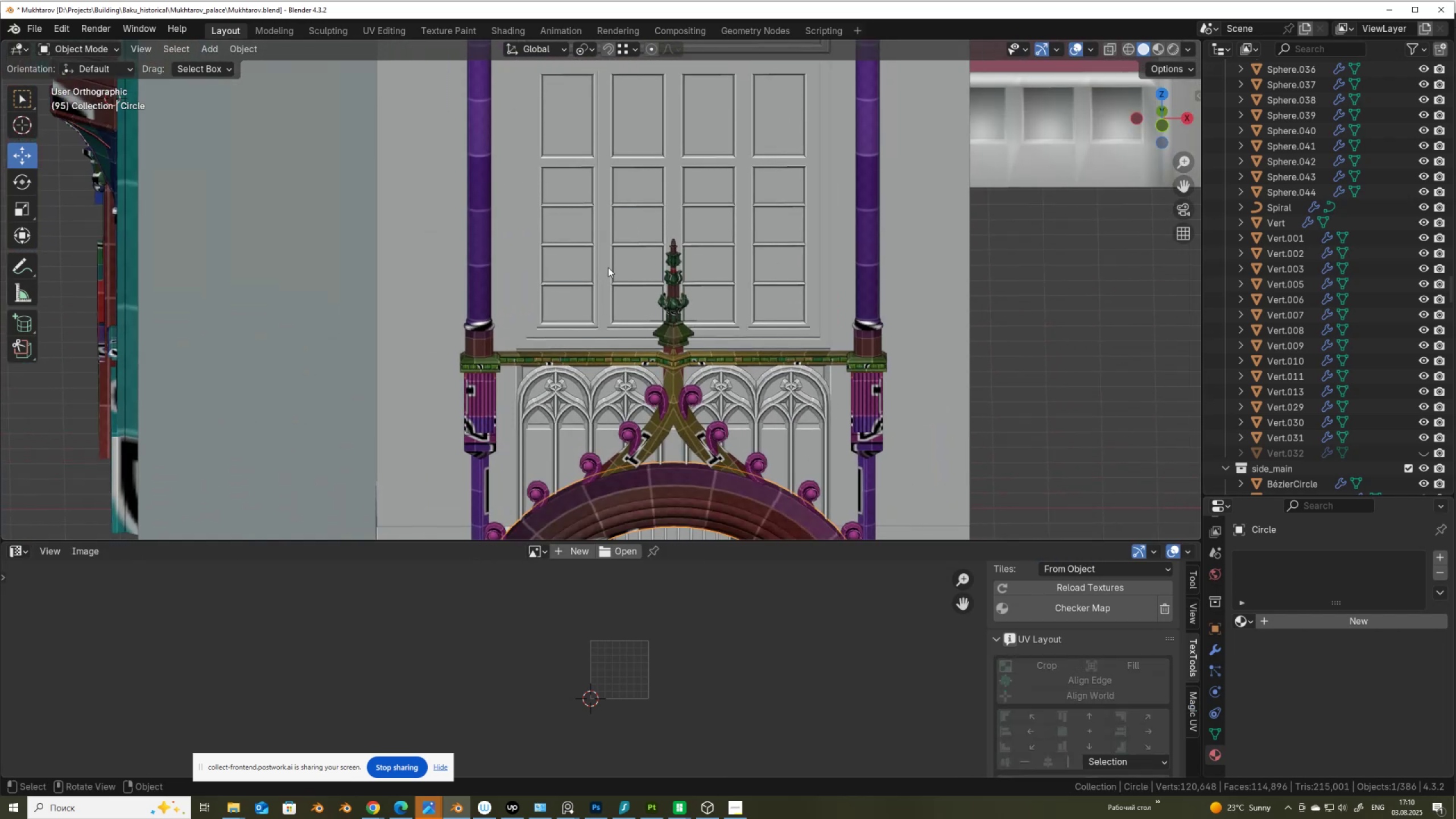 
left_click([608, 267])
 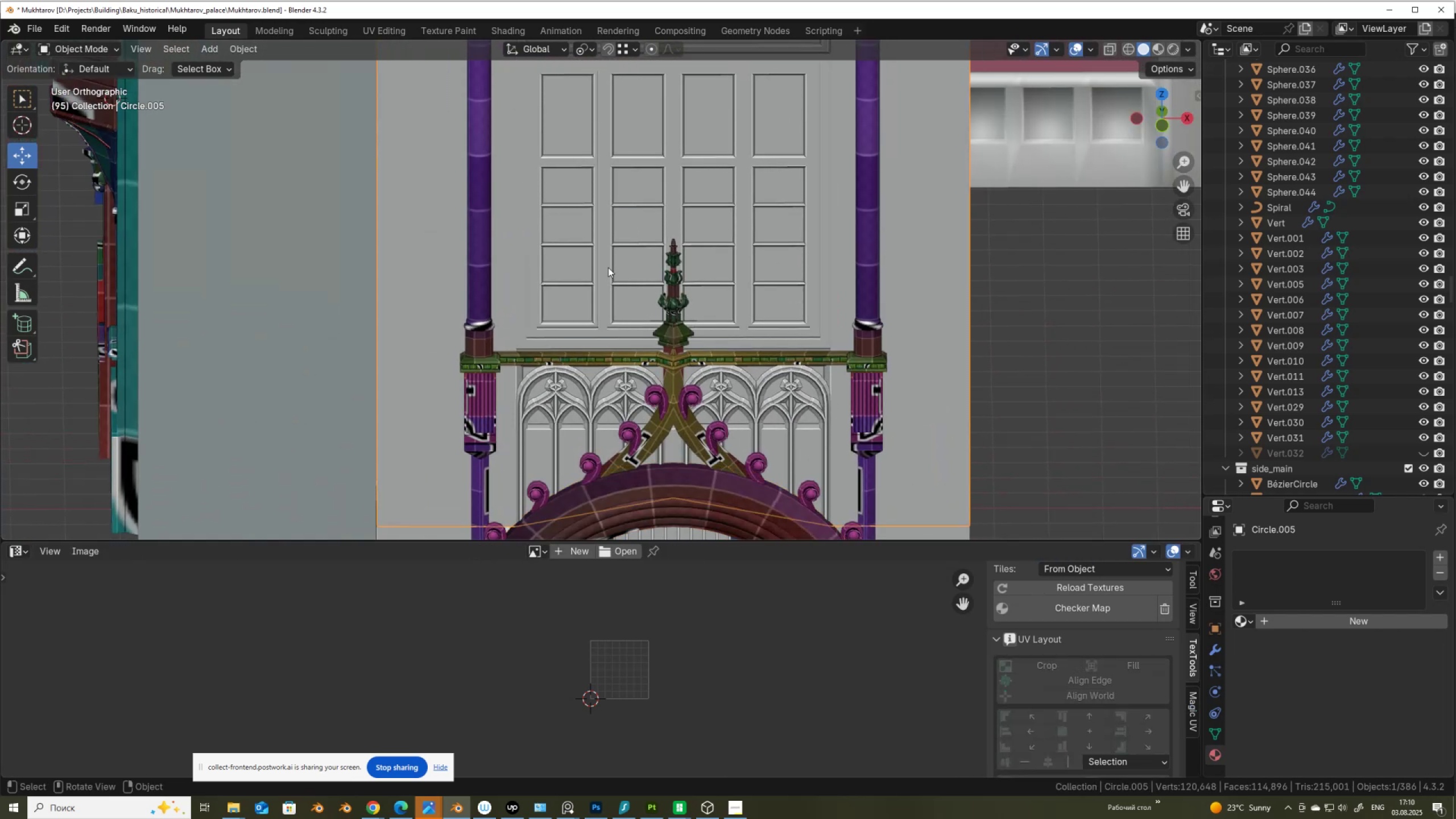 
scroll: coordinate [607, 288], scroll_direction: down, amount: 6.0
 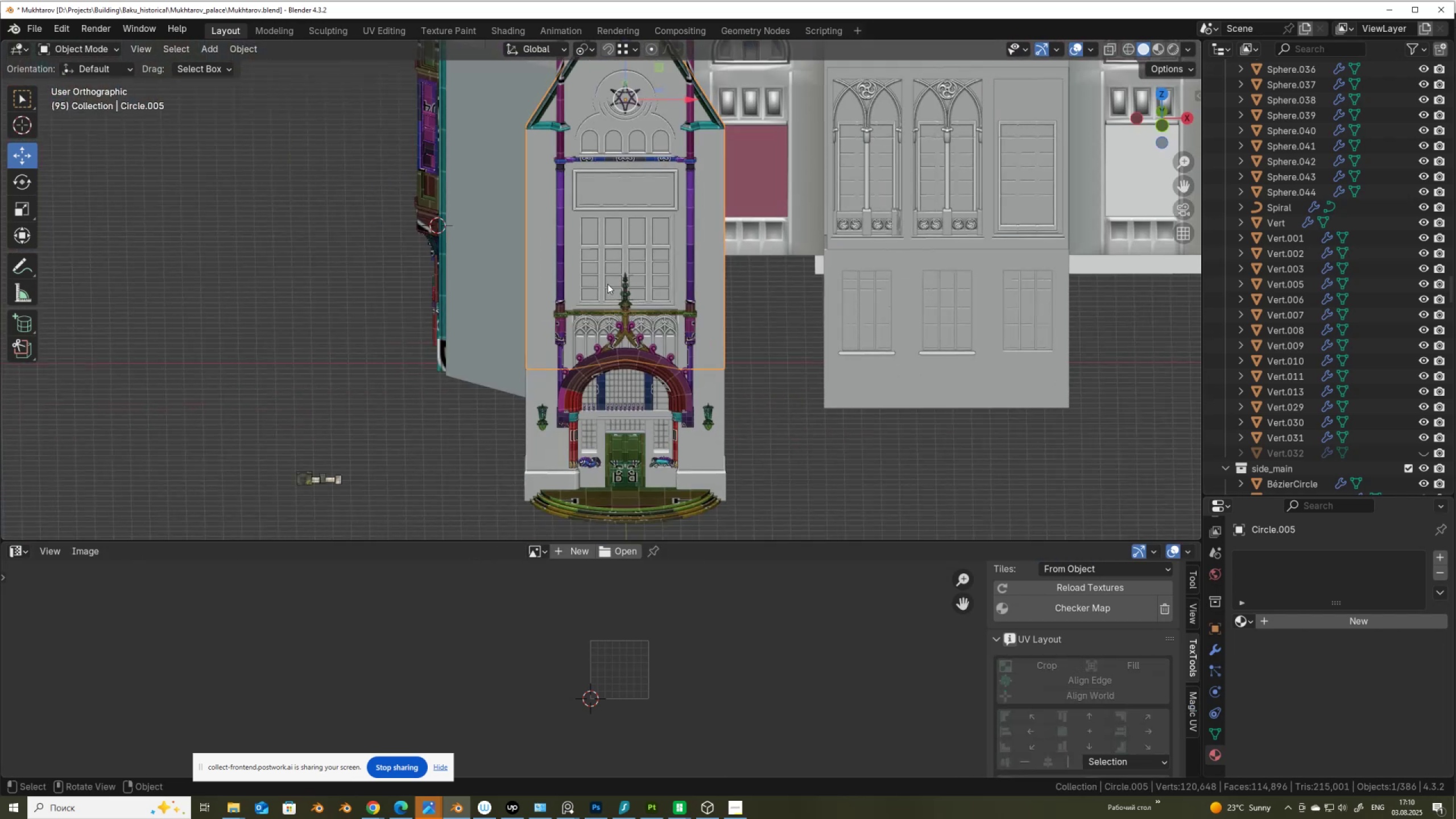 
hold_key(key=ShiftLeft, duration=0.86)
 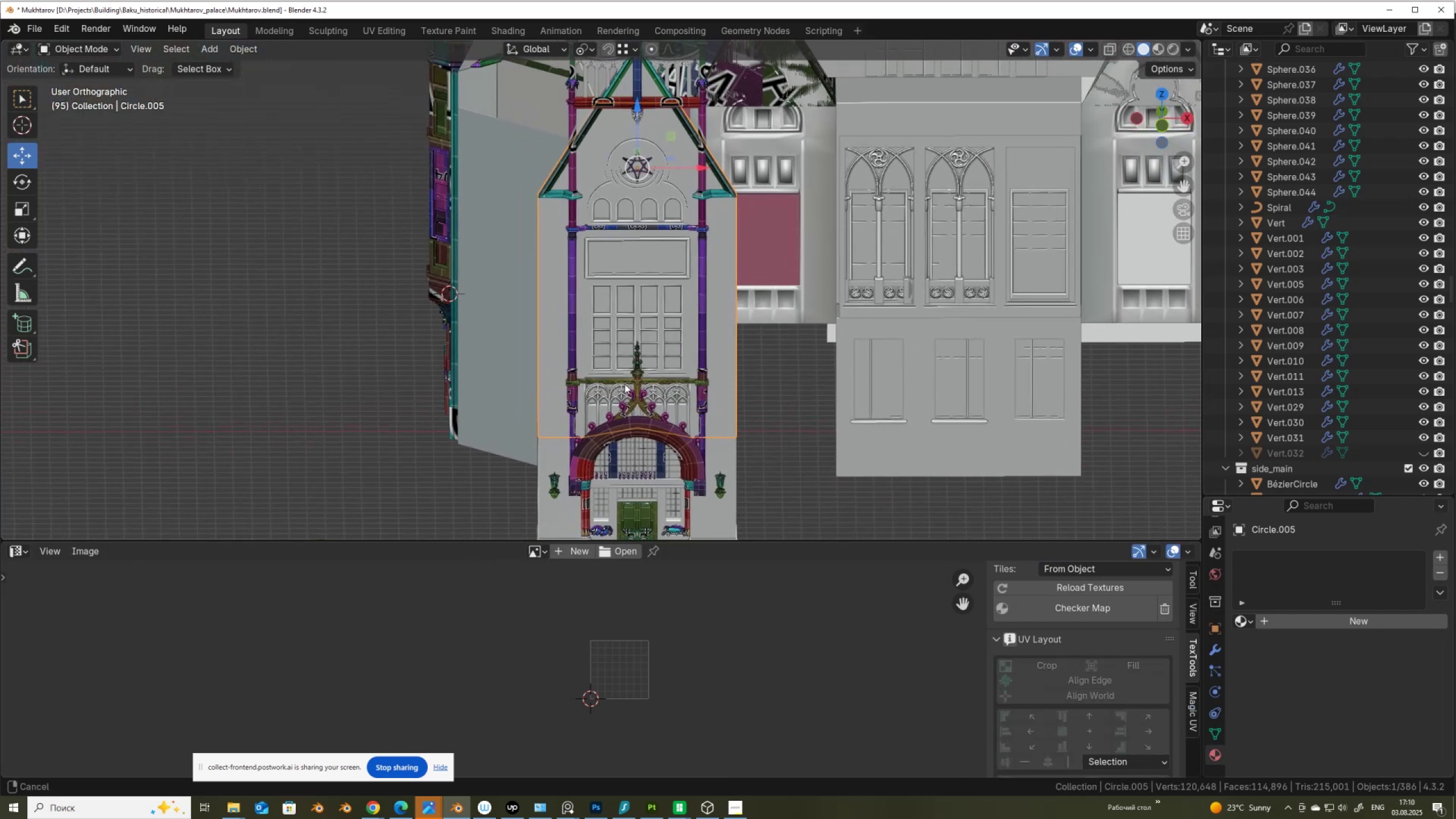 
scroll: coordinate [615, 466], scroll_direction: up, amount: 5.0
 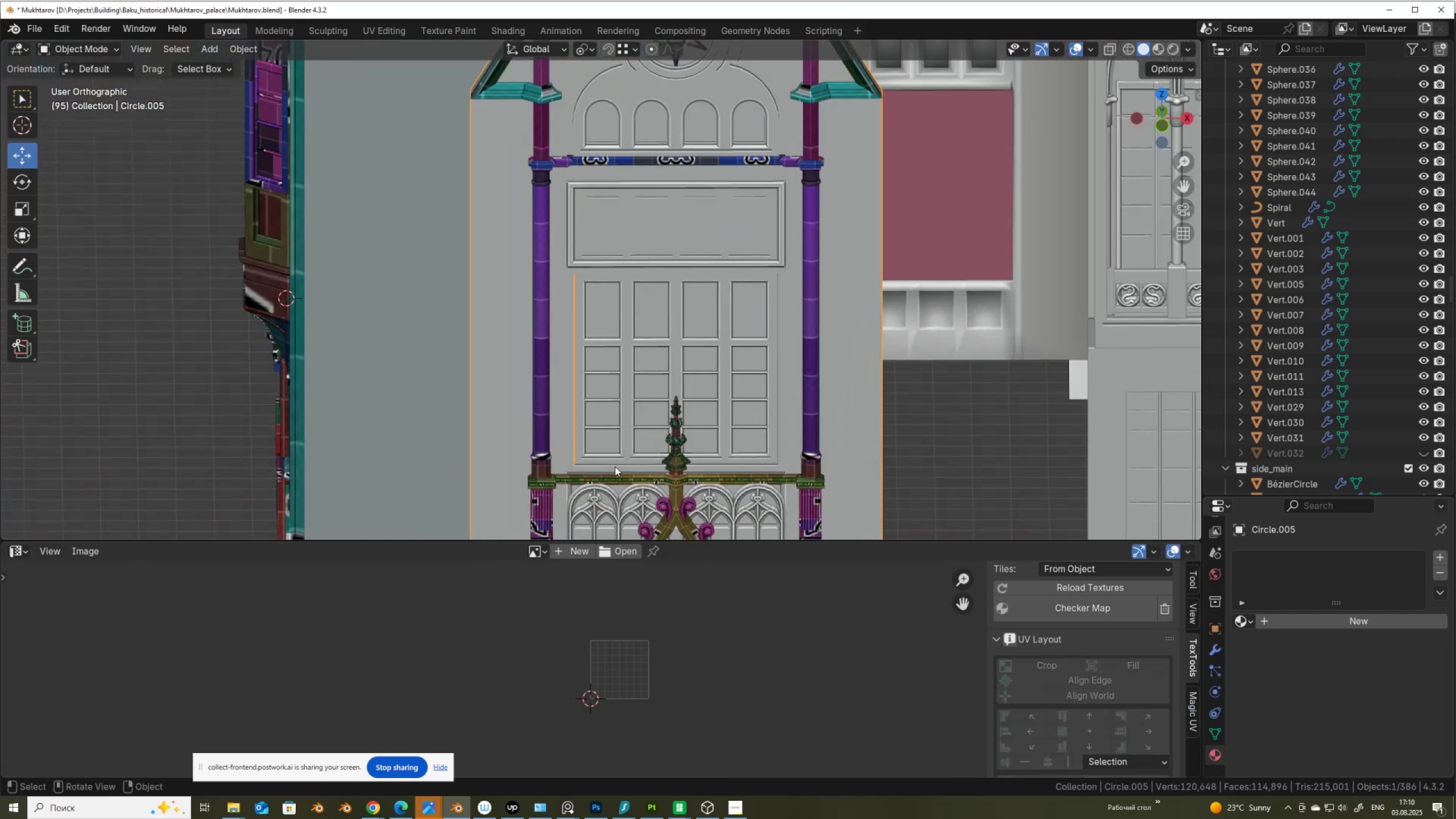 
hold_key(key=ShiftLeft, duration=1.5)
 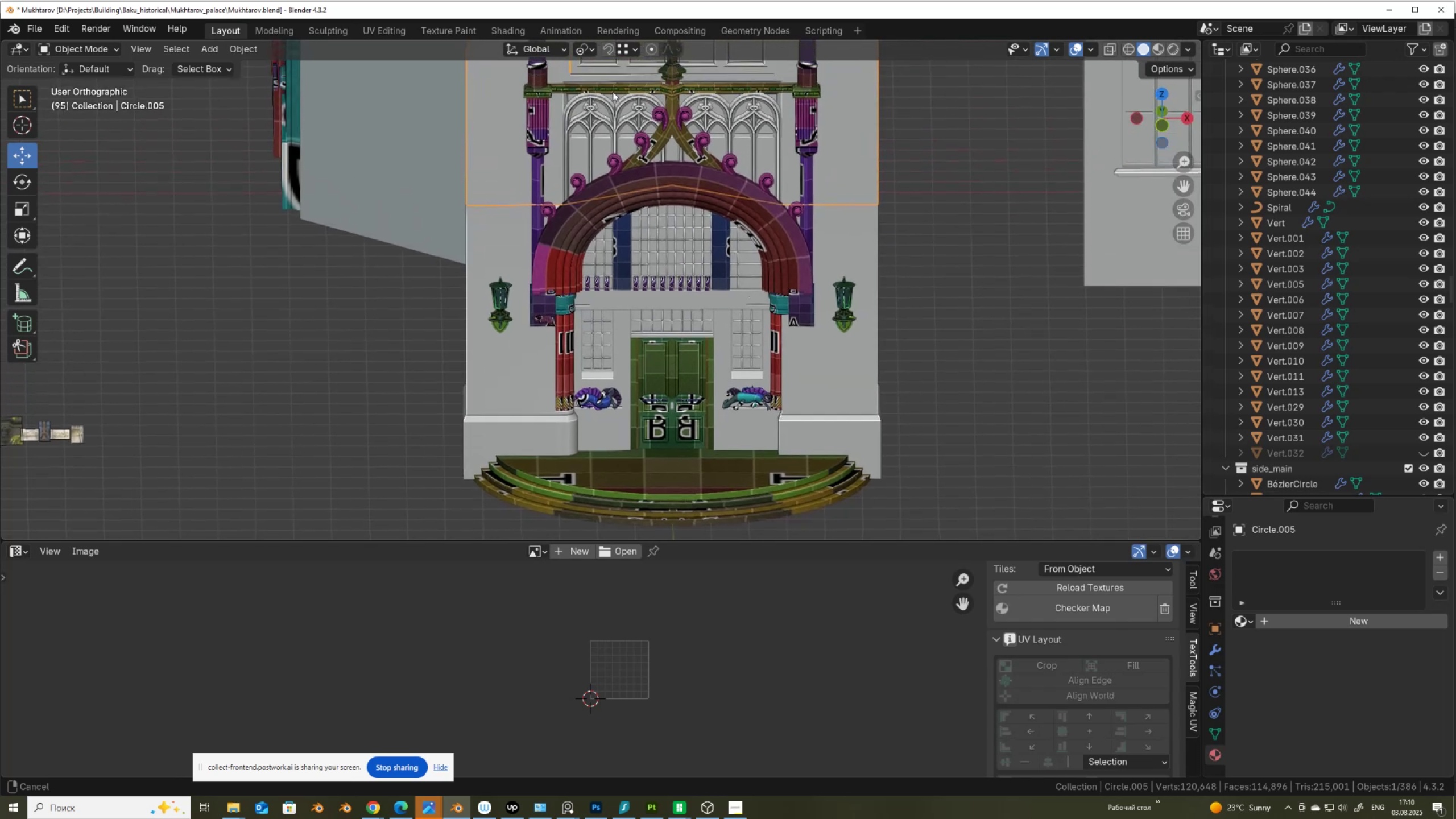 
hold_key(key=ShiftLeft, duration=1.22)
 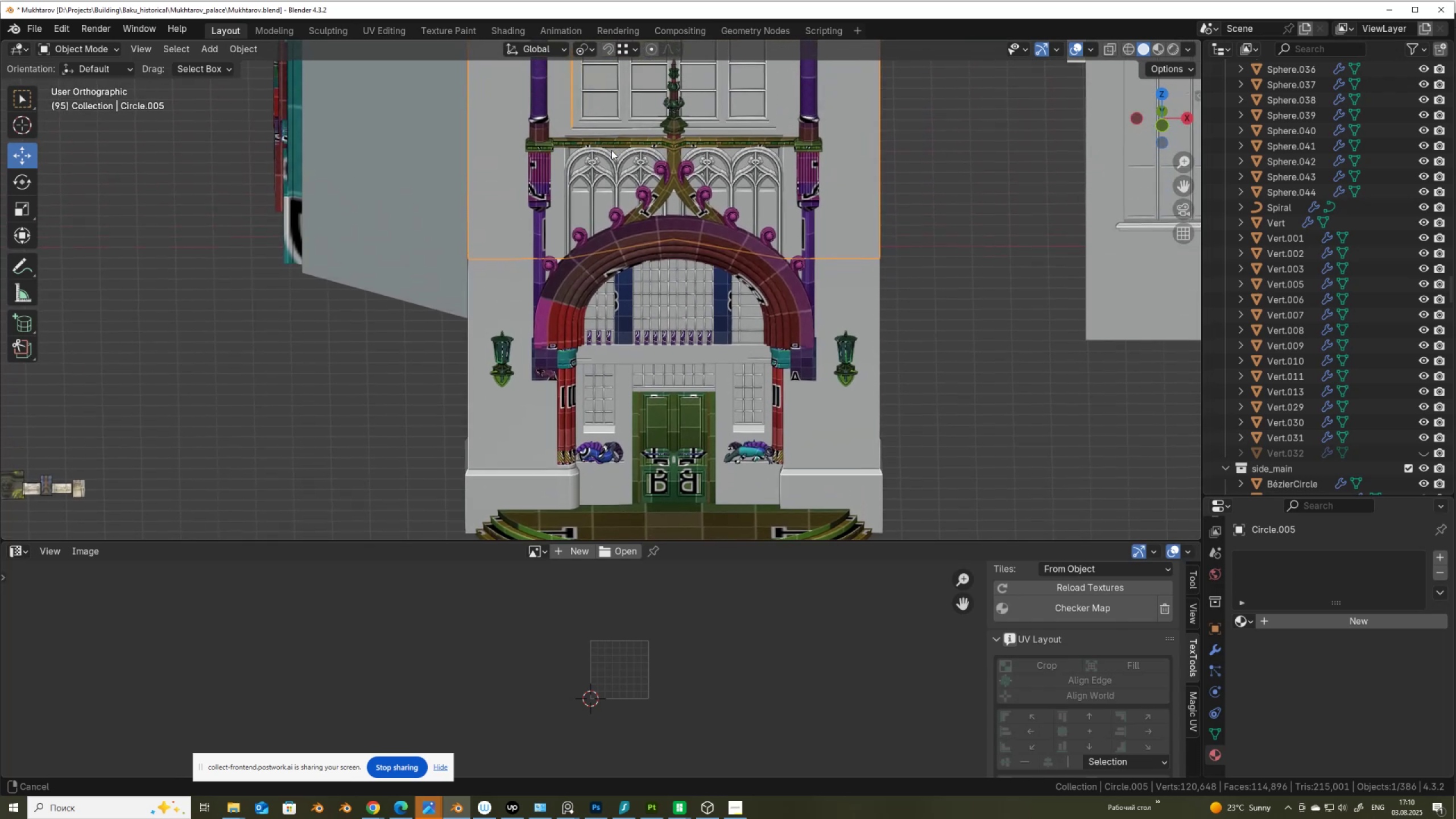 
scroll: coordinate [727, 483], scroll_direction: up, amount: 8.0
 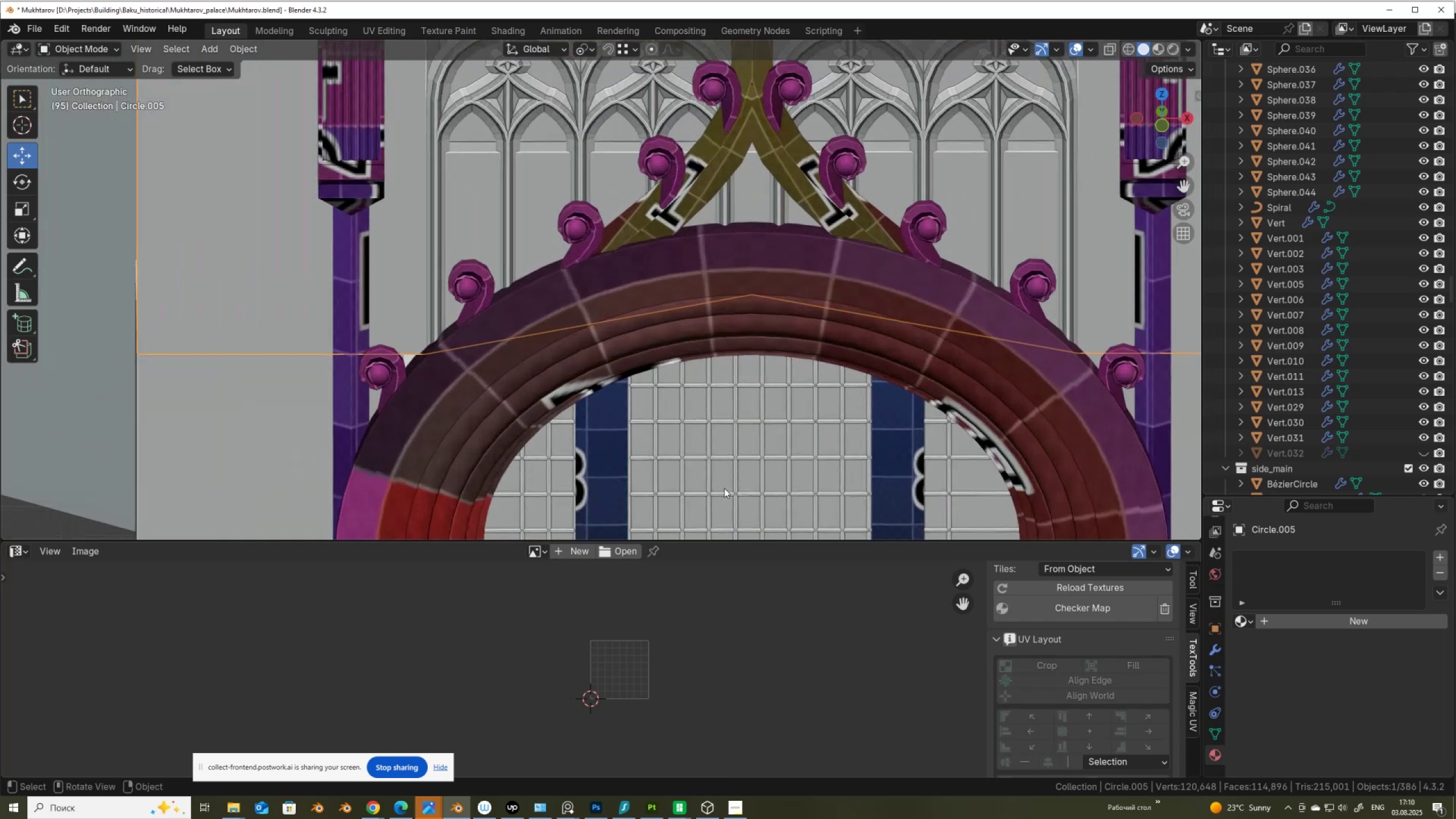 
hold_key(key=ShiftLeft, duration=0.47)
scroll: coordinate [619, 213], scroll_direction: up, amount: 6.0
 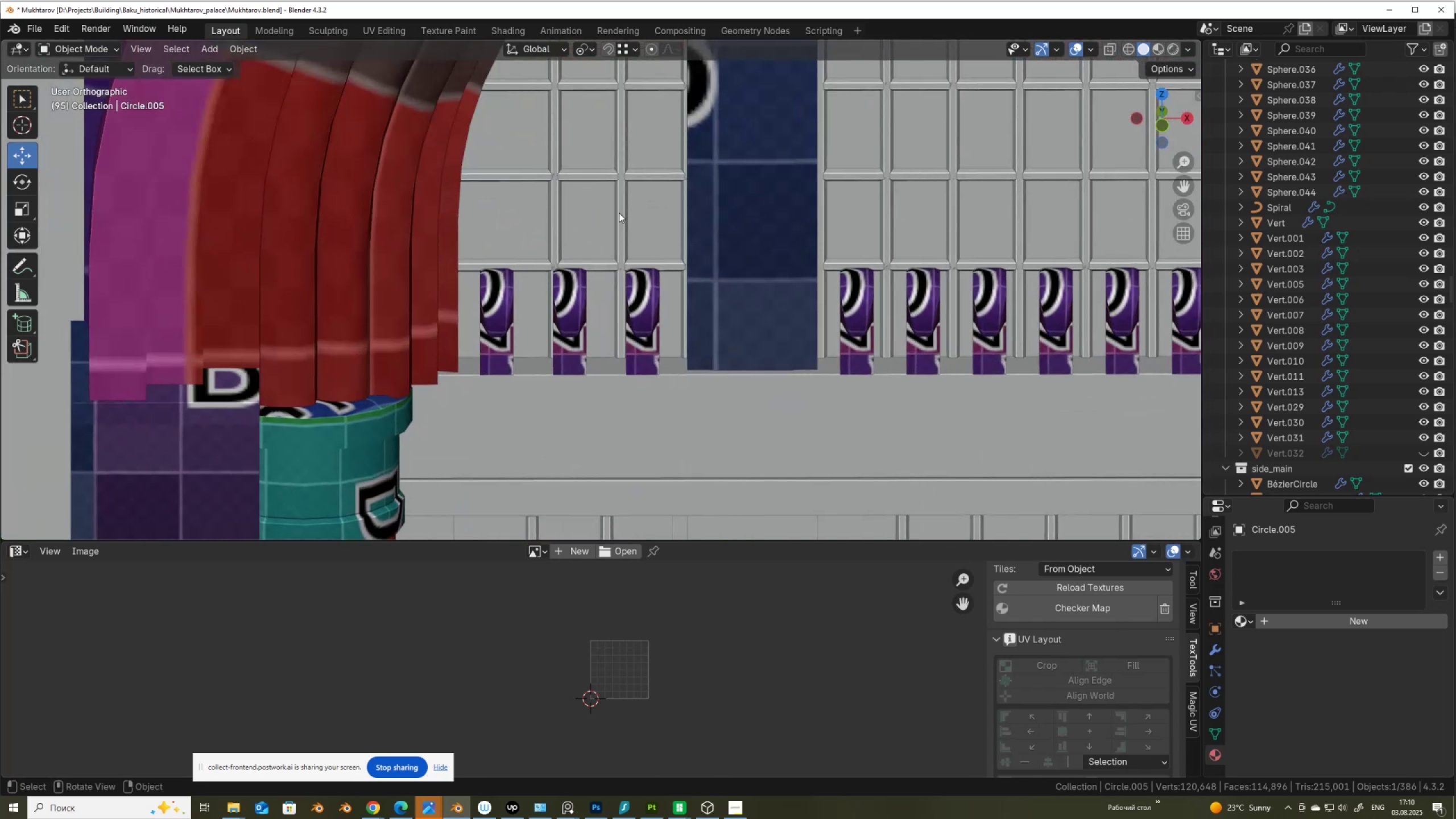 
left_click([619, 213])
 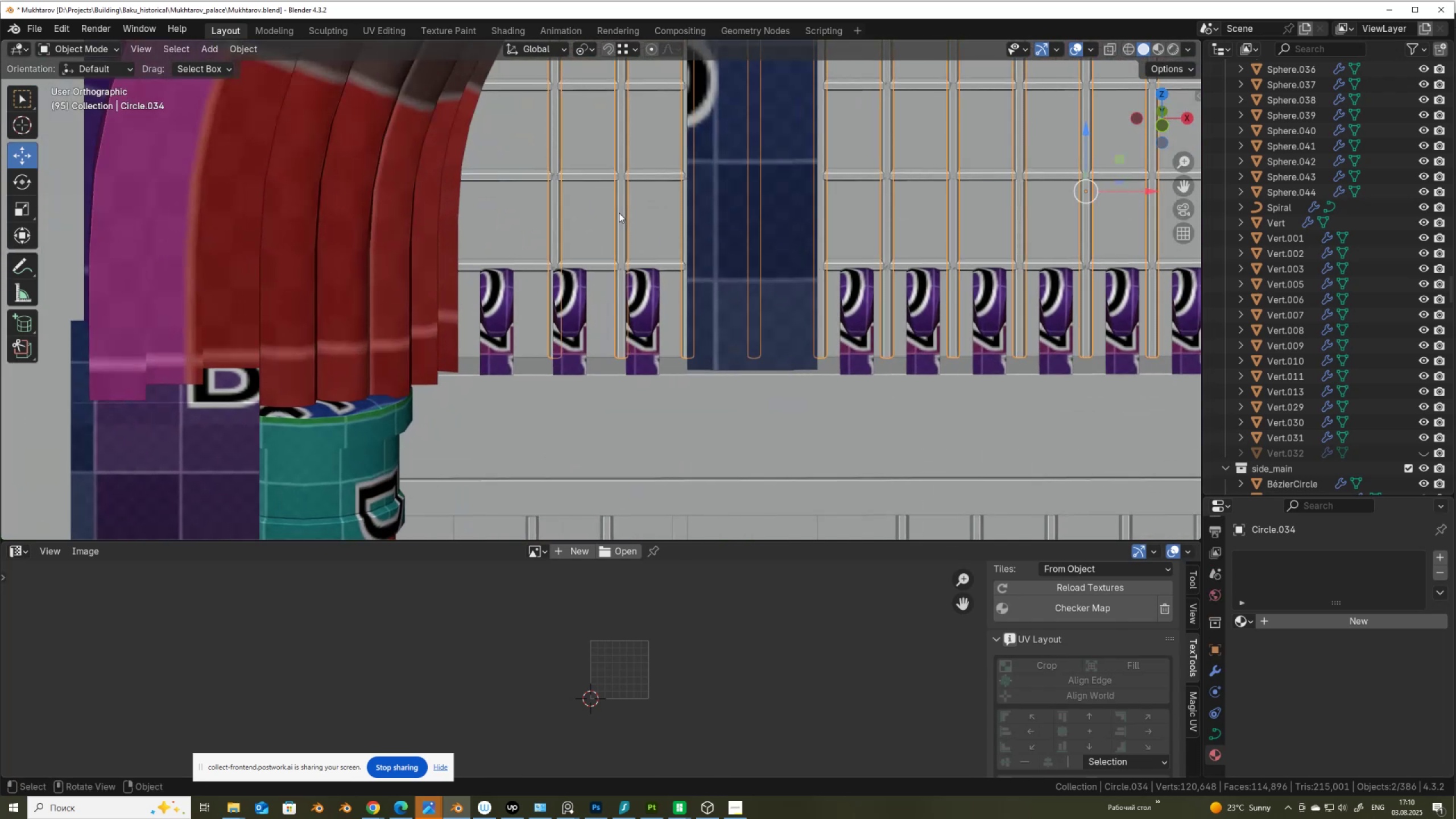 
scroll: coordinate [619, 230], scroll_direction: down, amount: 3.0
 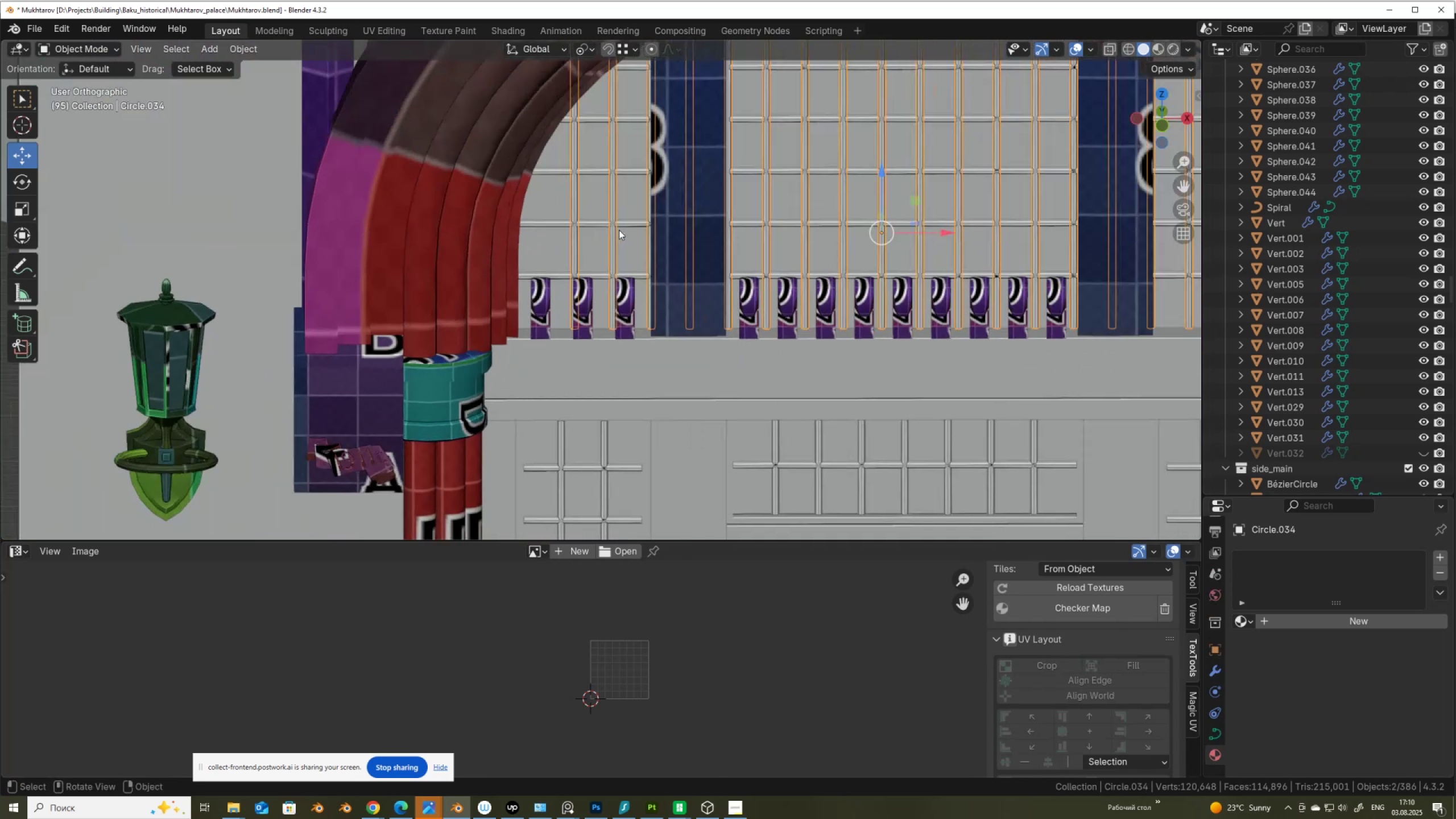 
hold_key(key=ShiftLeft, duration=0.58)
 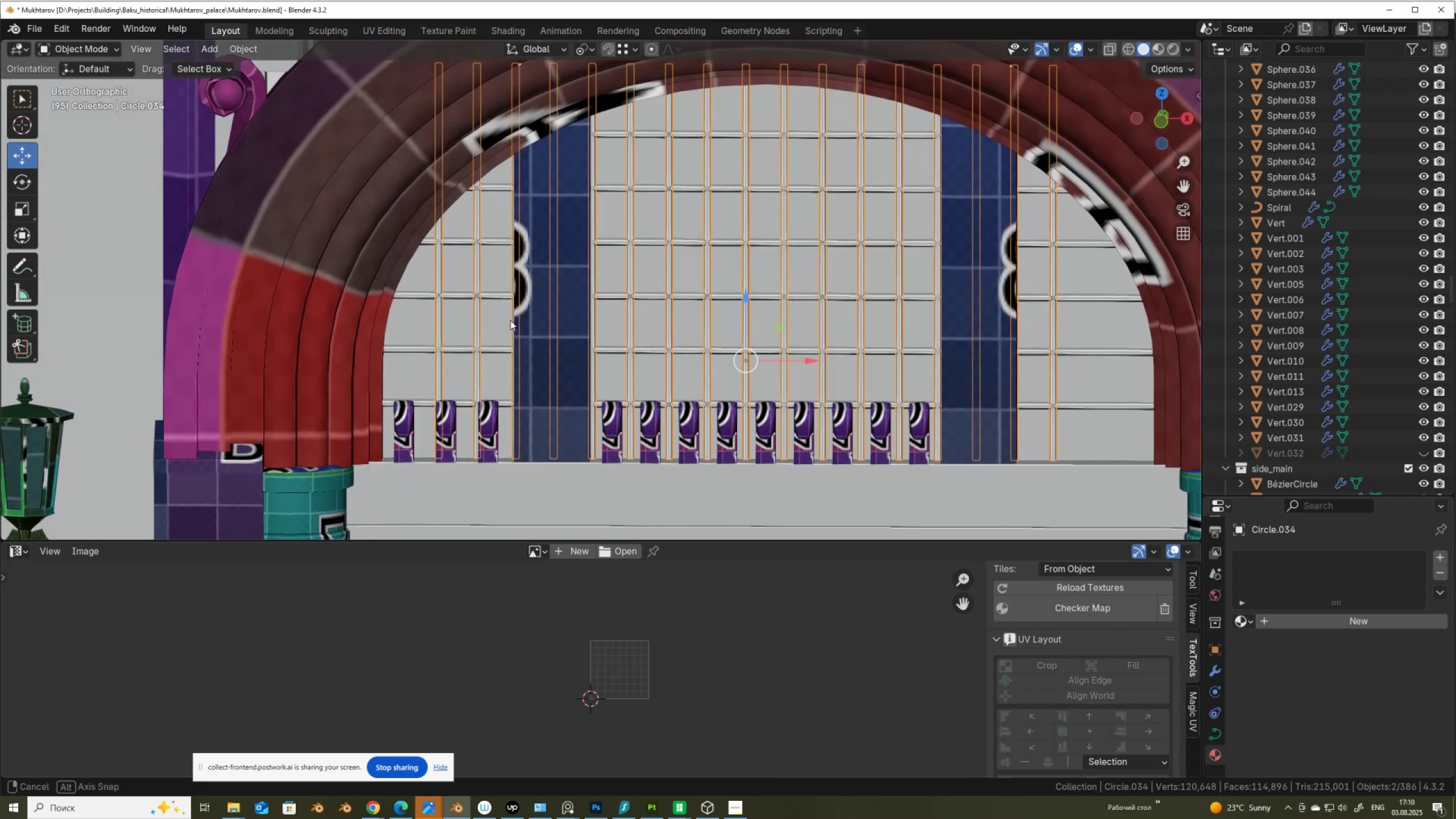 
hold_key(key=AltLeft, duration=0.32)
 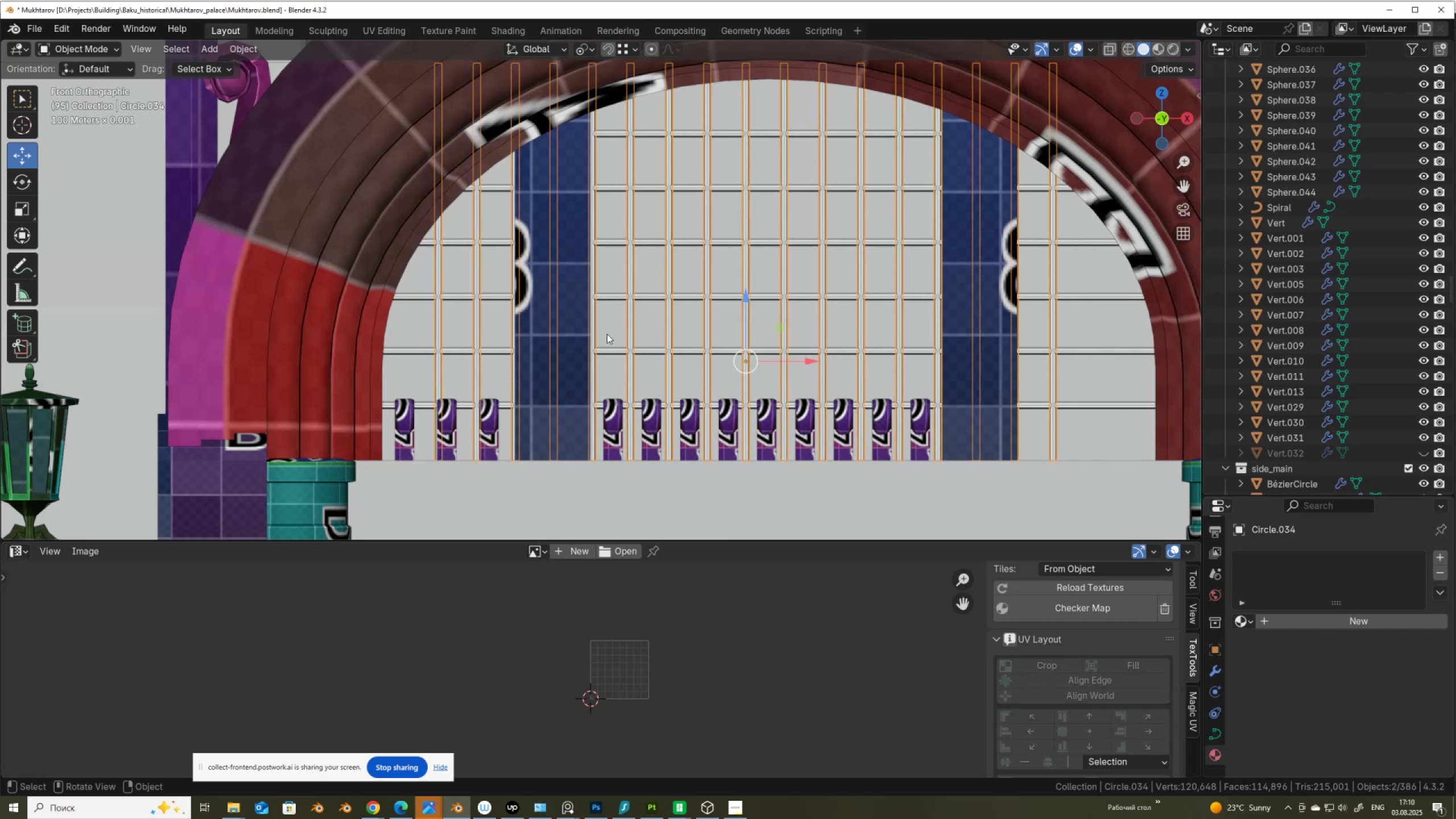 
hold_key(key=Tab, duration=7.03)
 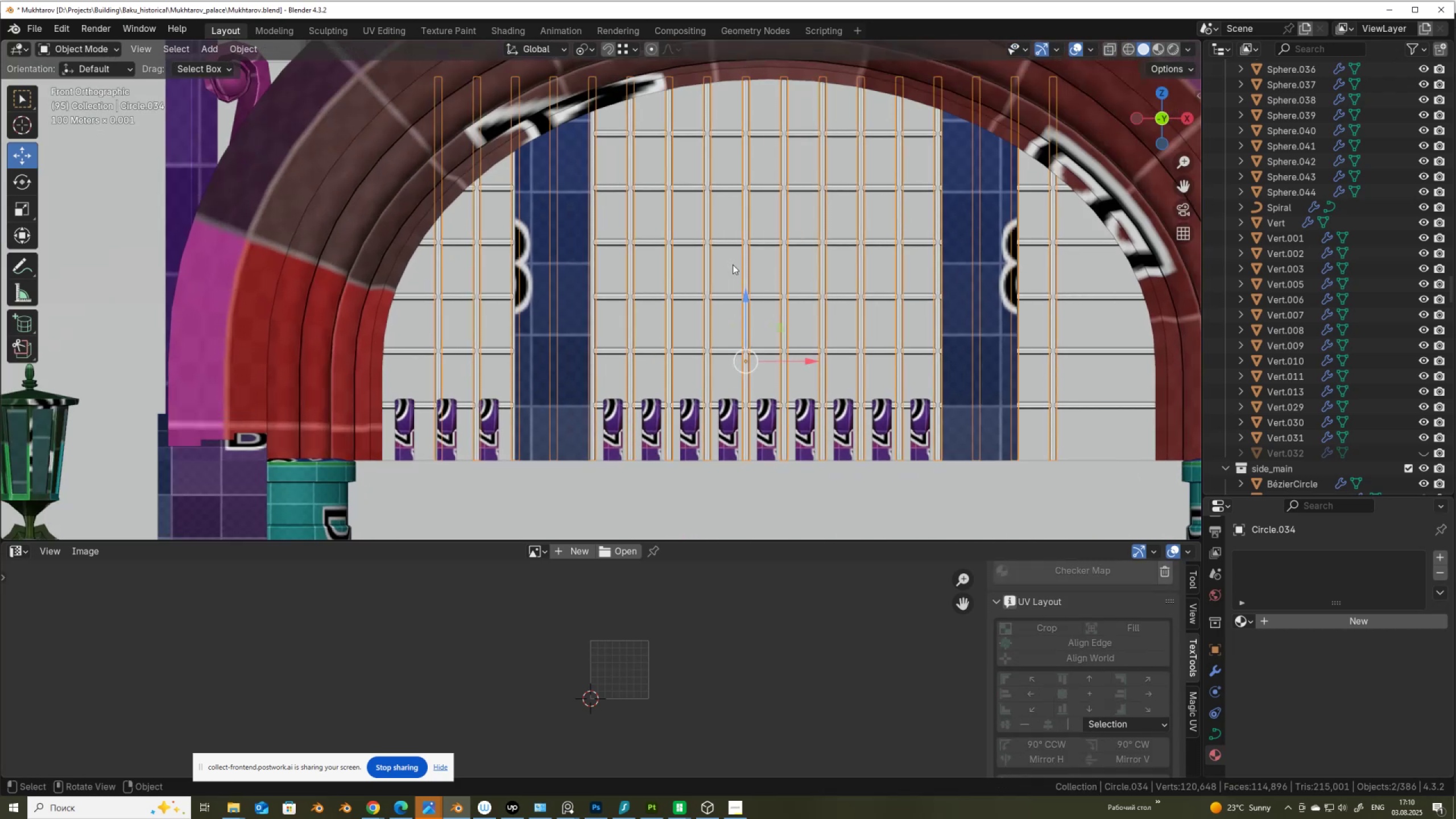 
scroll: coordinate [607, 334], scroll_direction: down, amount: 2.0
 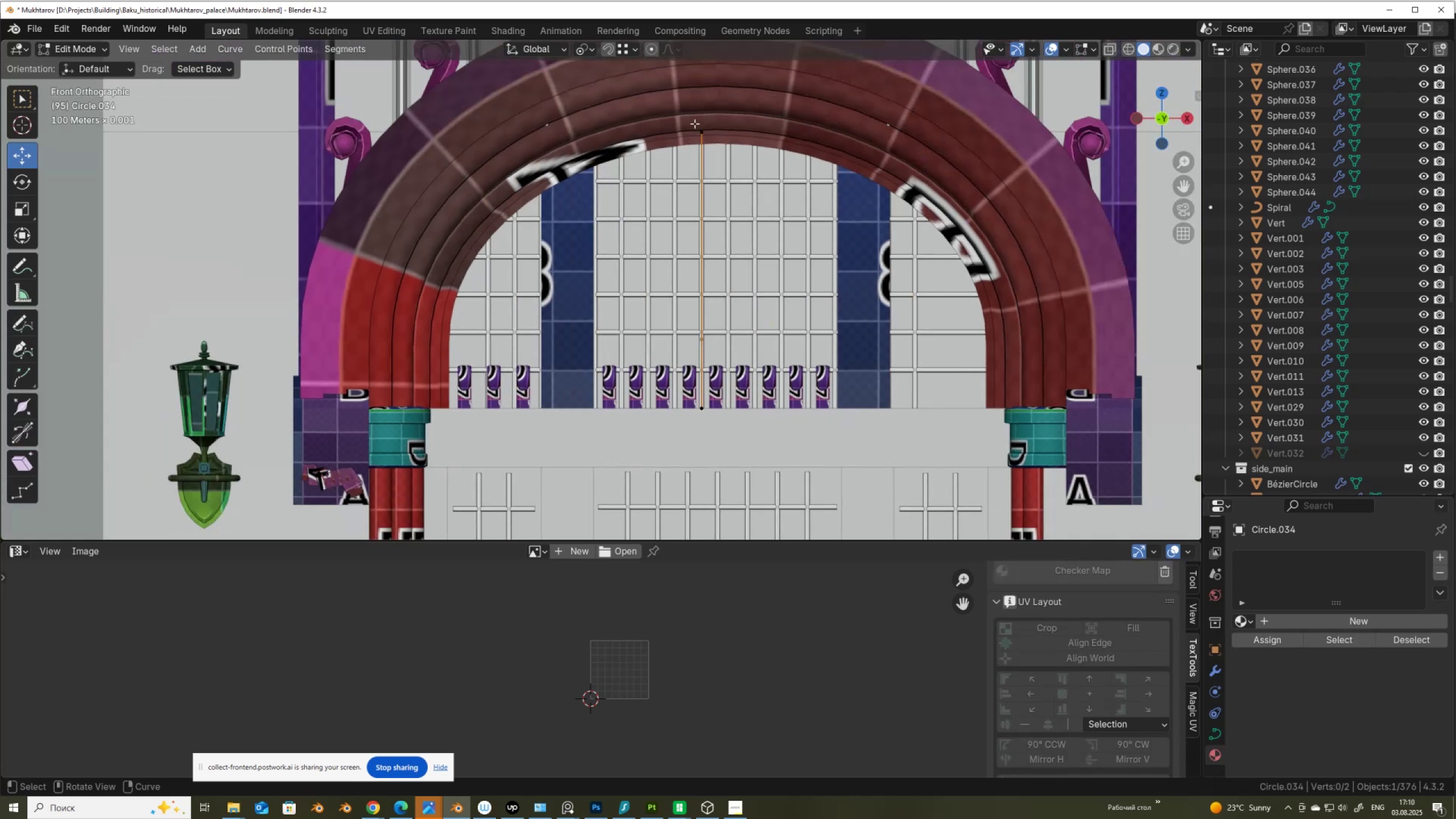 
left_click([696, 125])
 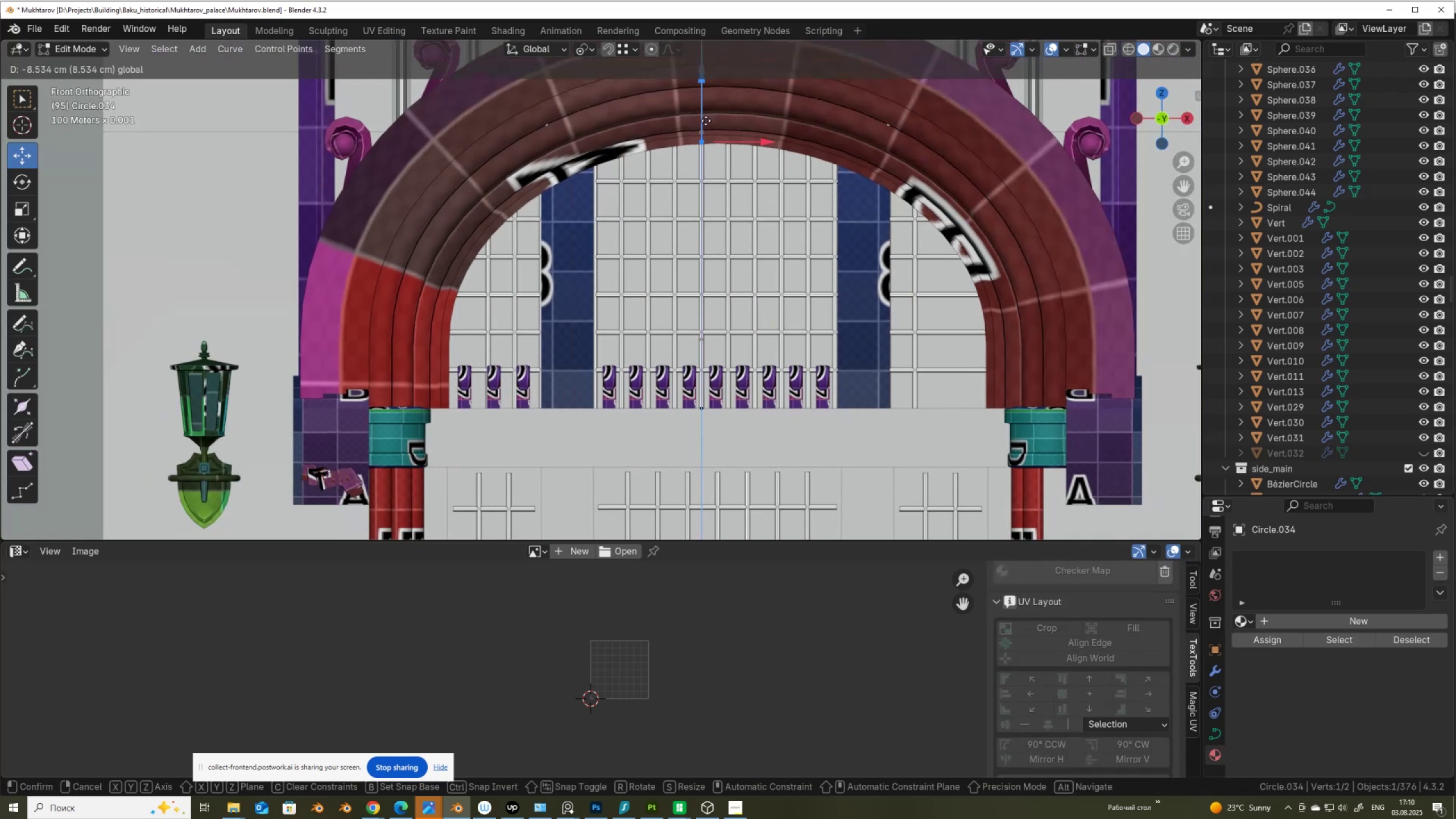 
scroll: coordinate [733, 264], scroll_direction: up, amount: 2.0
 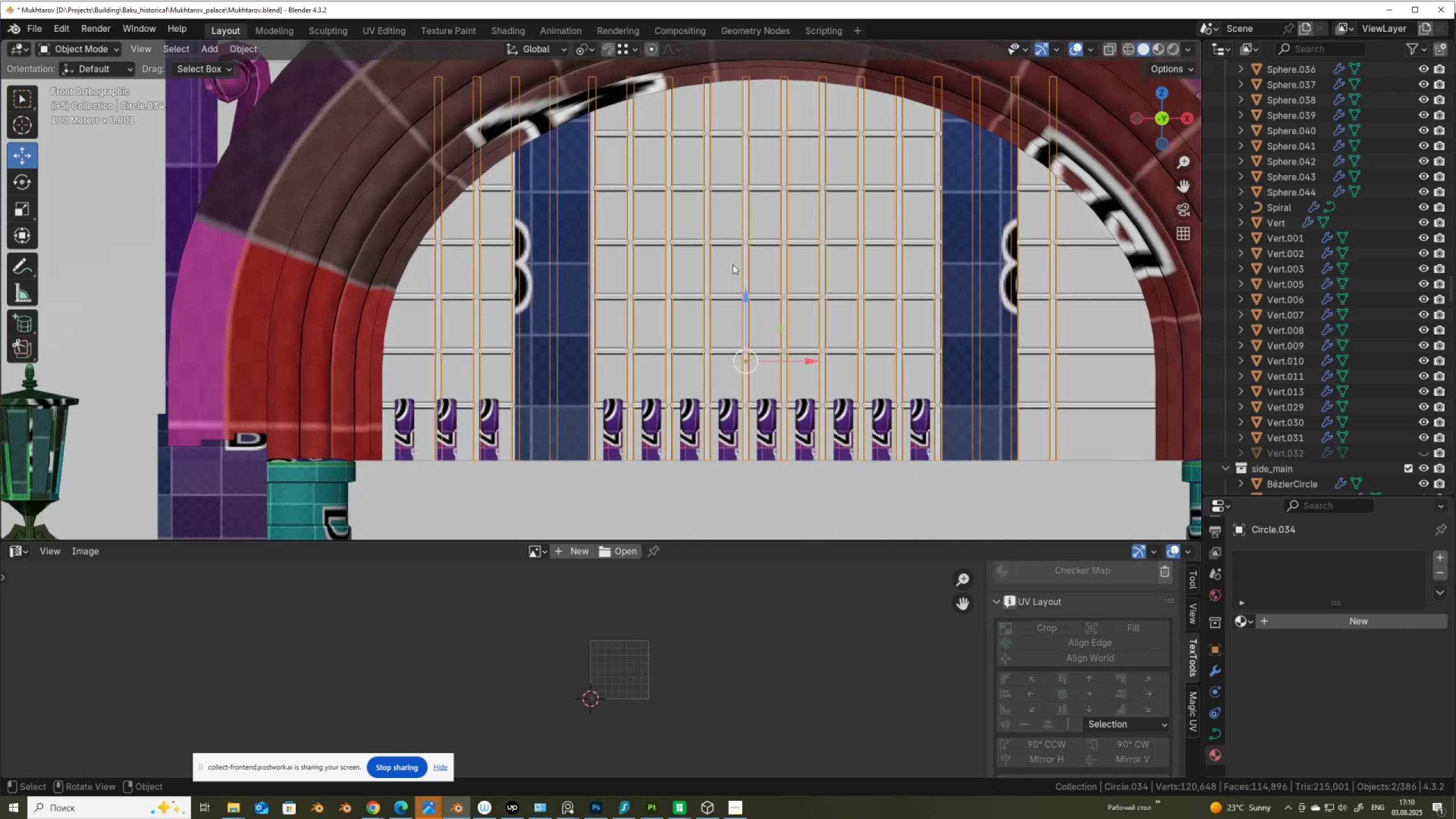 
scroll: coordinate [733, 264], scroll_direction: down, amount: 2.0
 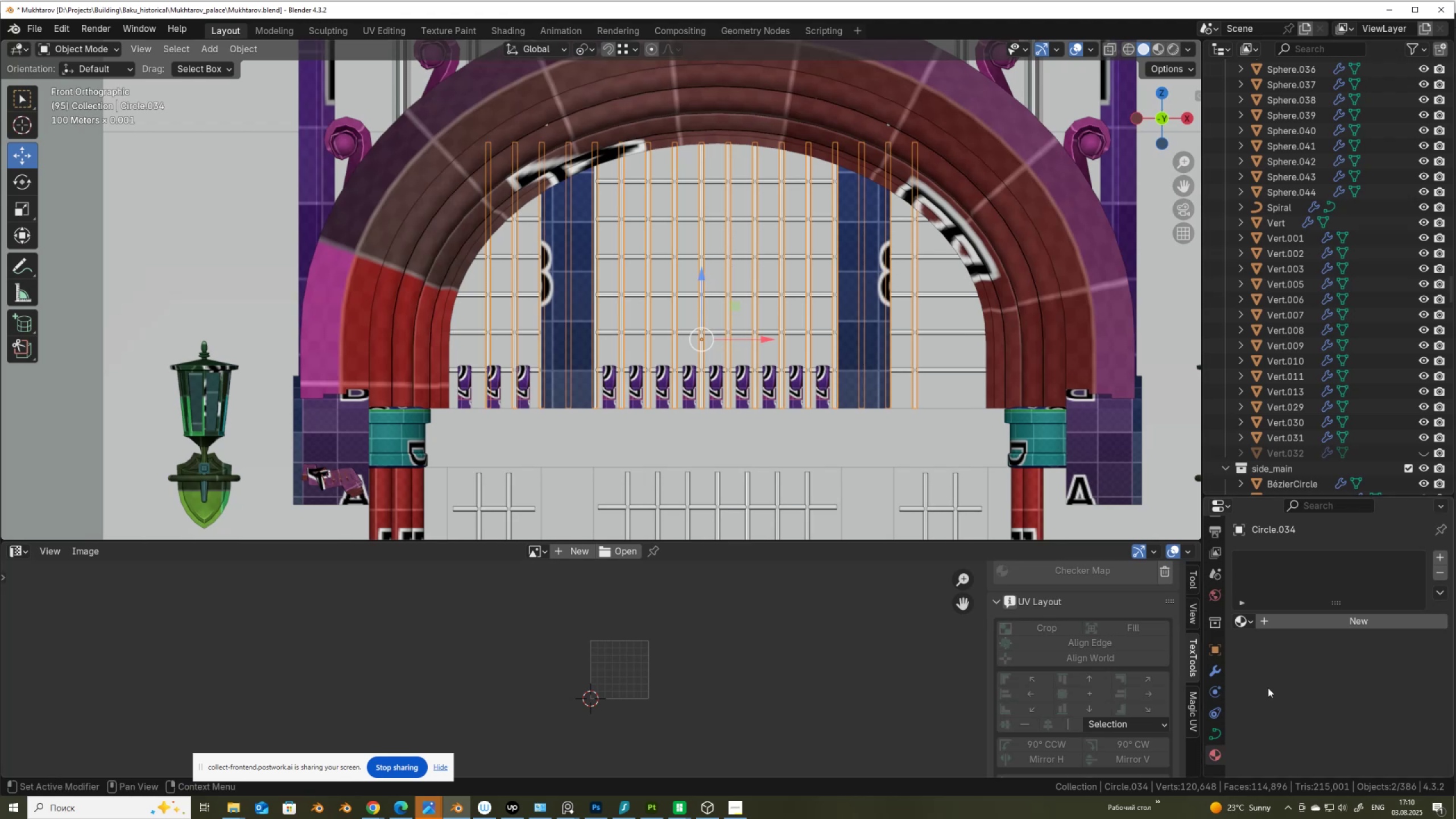 
left_click([1213, 675])
 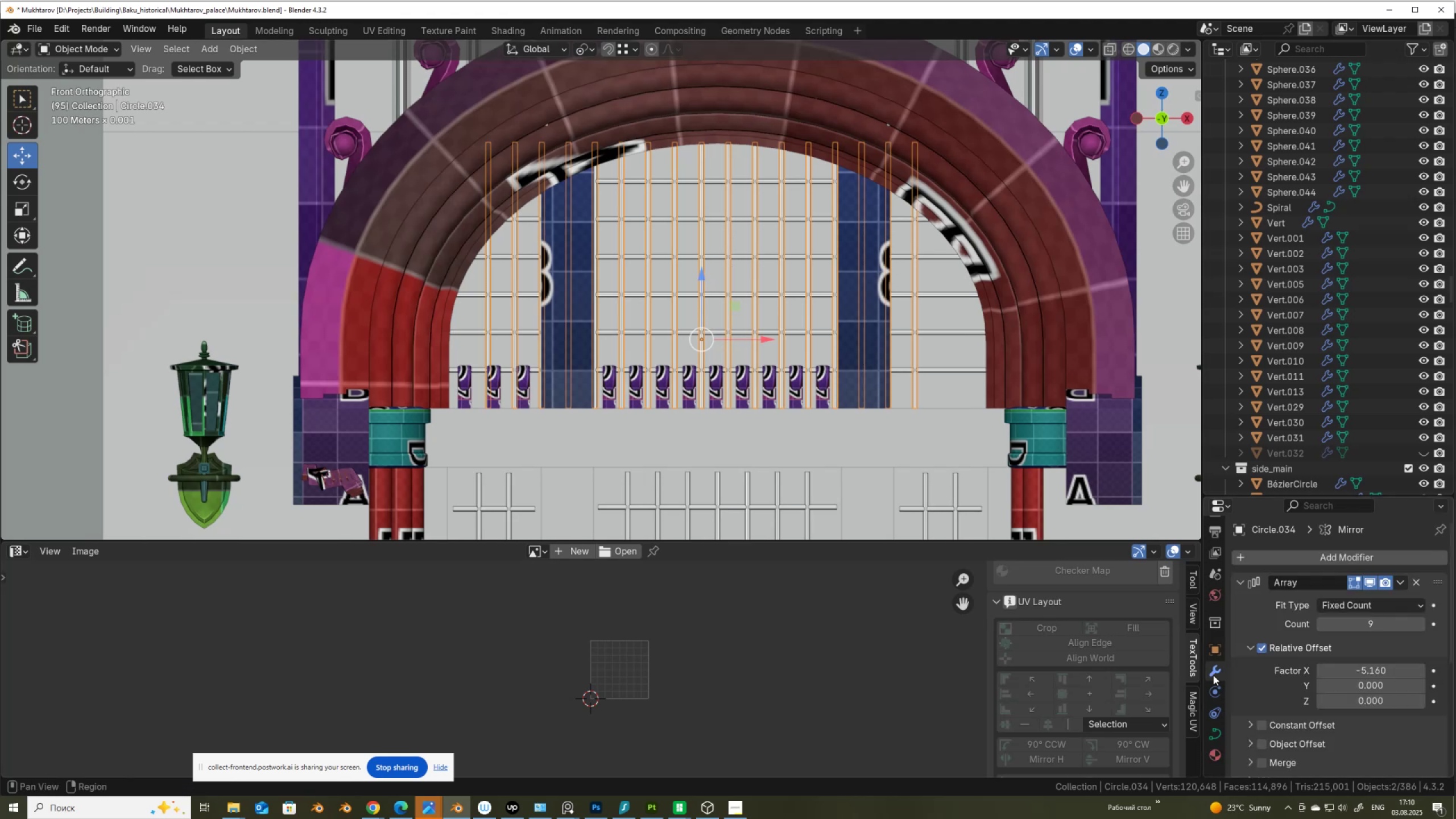 
wait(5.49)
 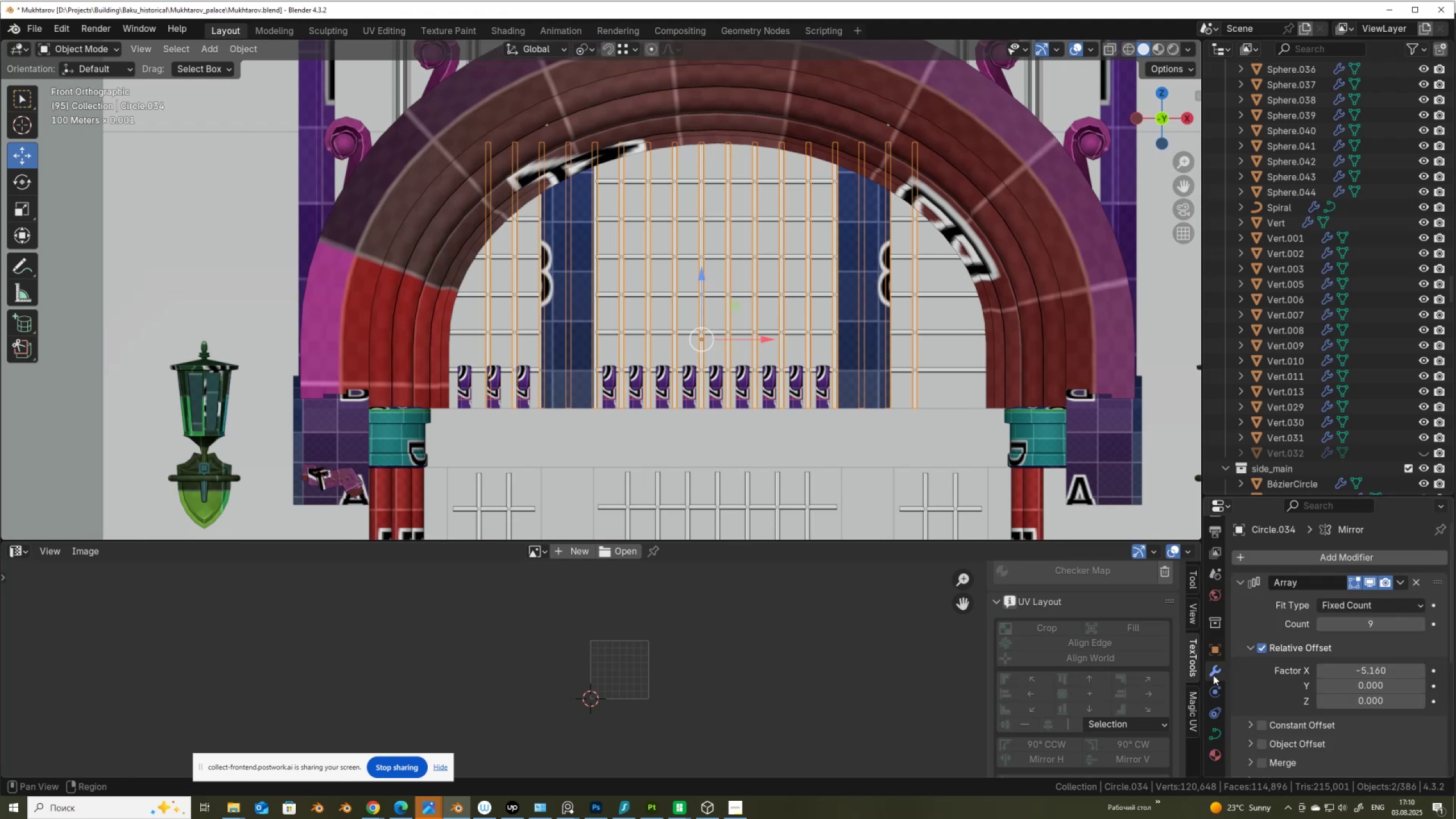 
scroll: coordinate [954, 488], scroll_direction: down, amount: 3.0
 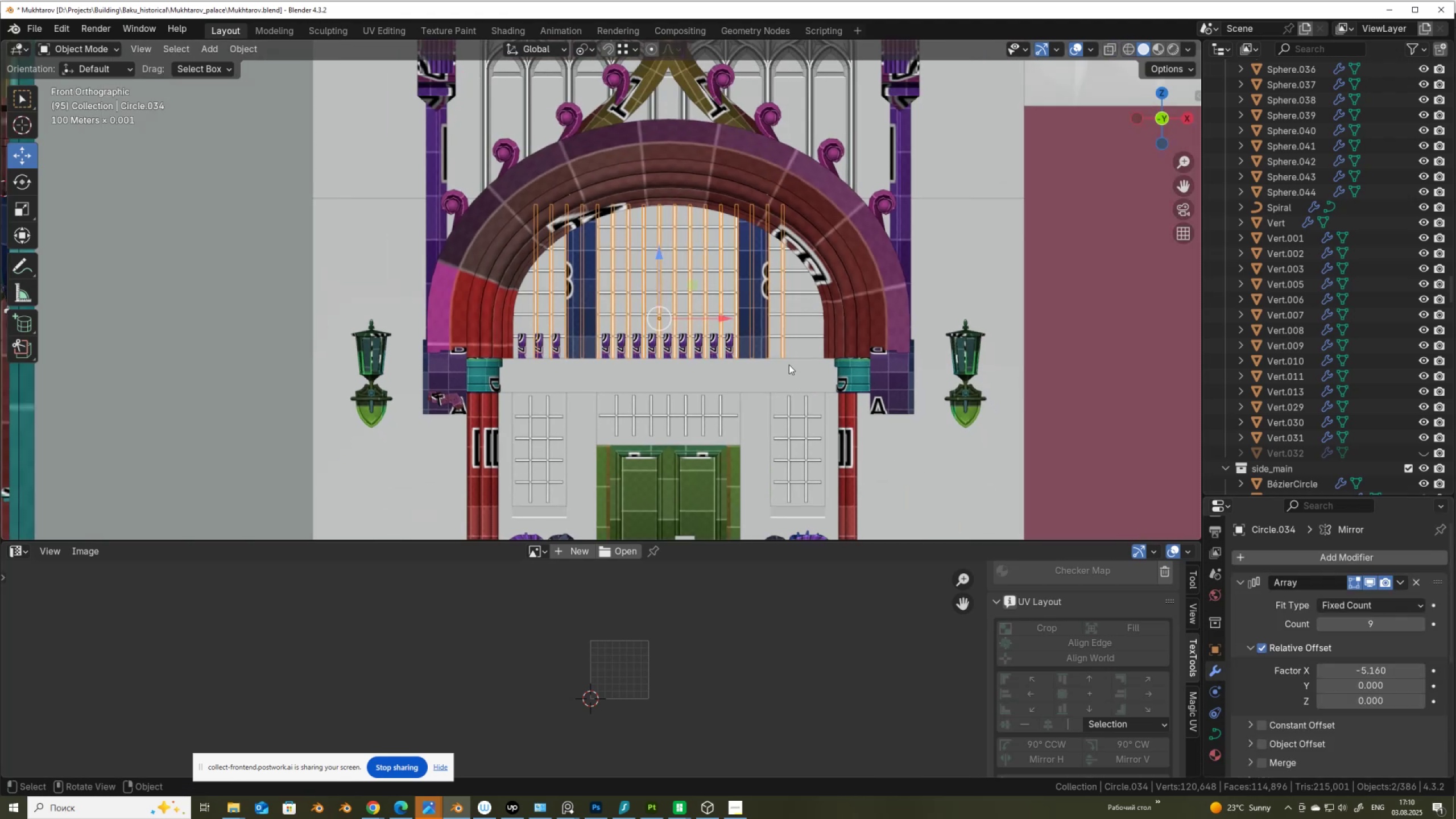 
scroll: coordinate [789, 365], scroll_direction: up, amount: 1.0
 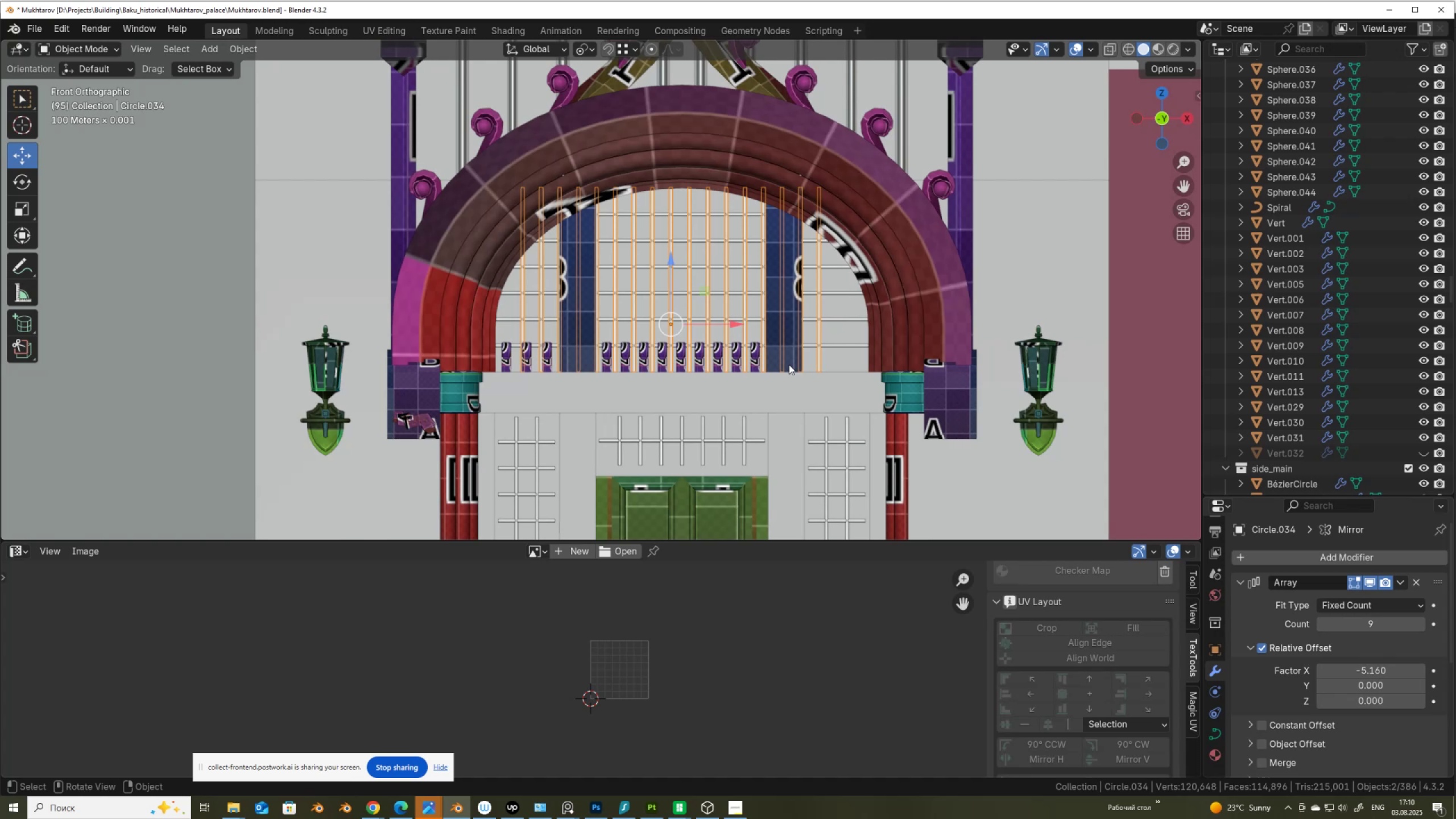 
wait(9.32)
 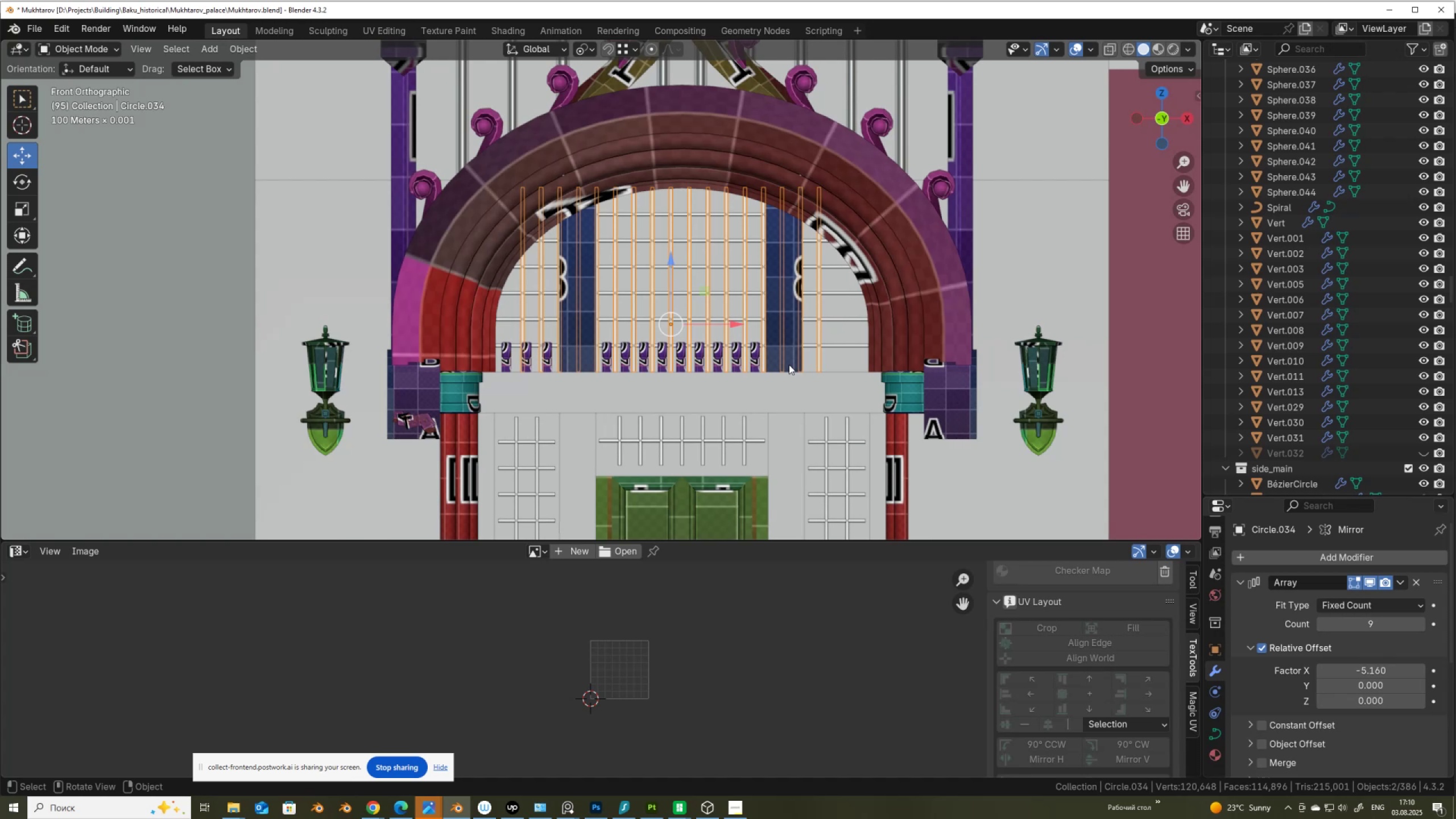 
left_click([574, 806])
 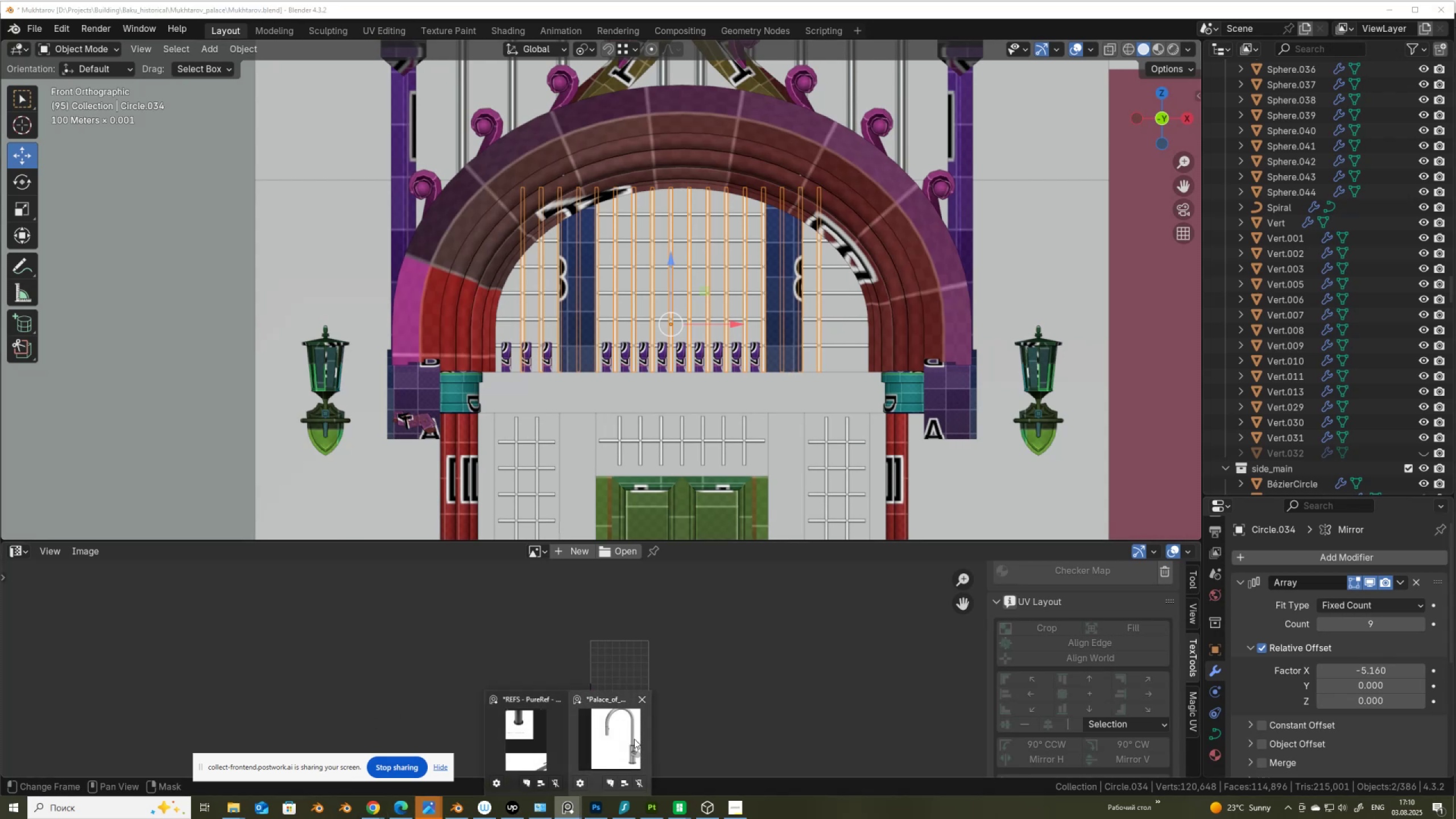 
left_click([615, 743])
 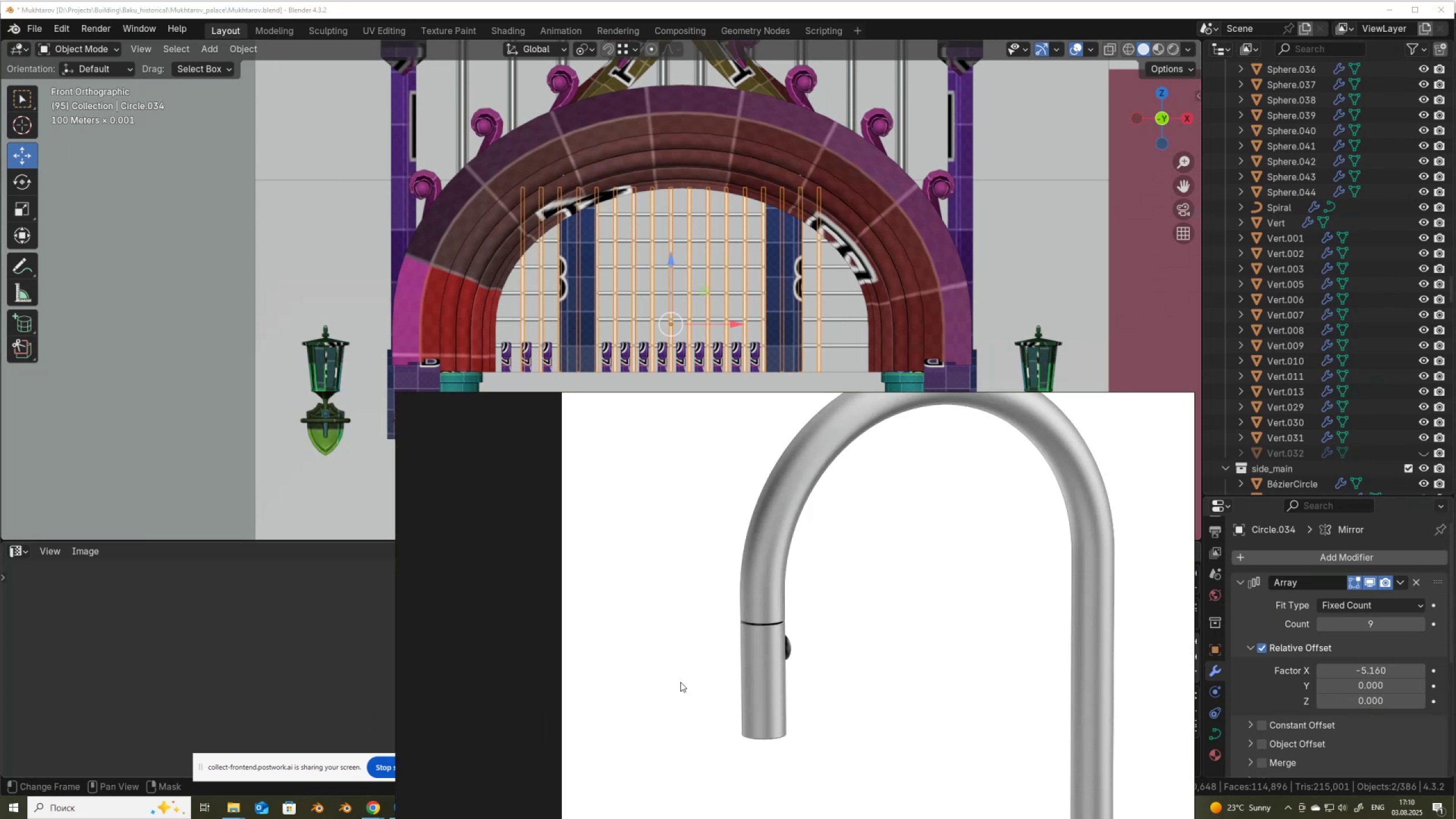 
scroll: coordinate [681, 620], scroll_direction: down, amount: 8.0
 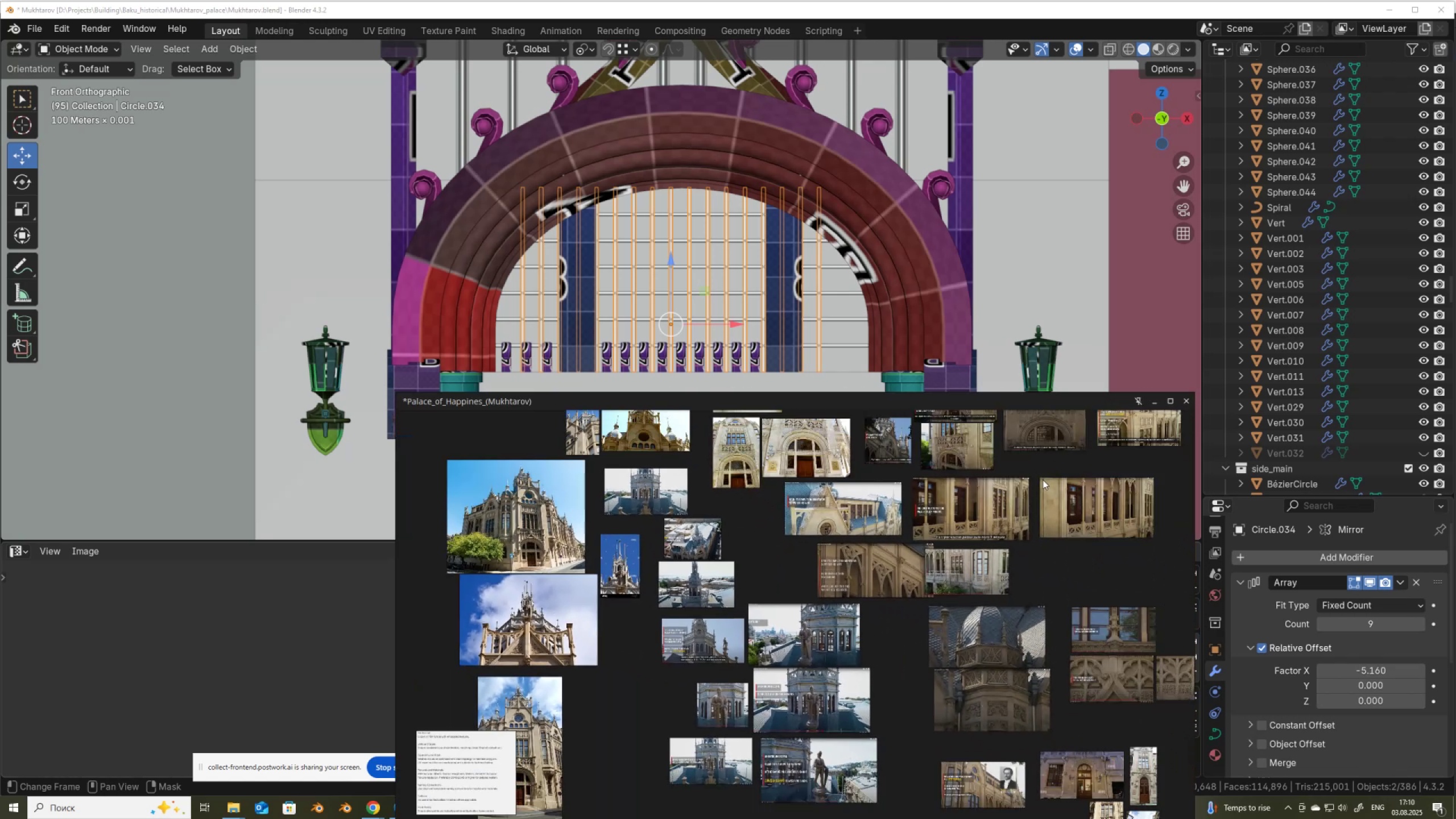 
scroll: coordinate [787, 456], scroll_direction: up, amount: 11.0
 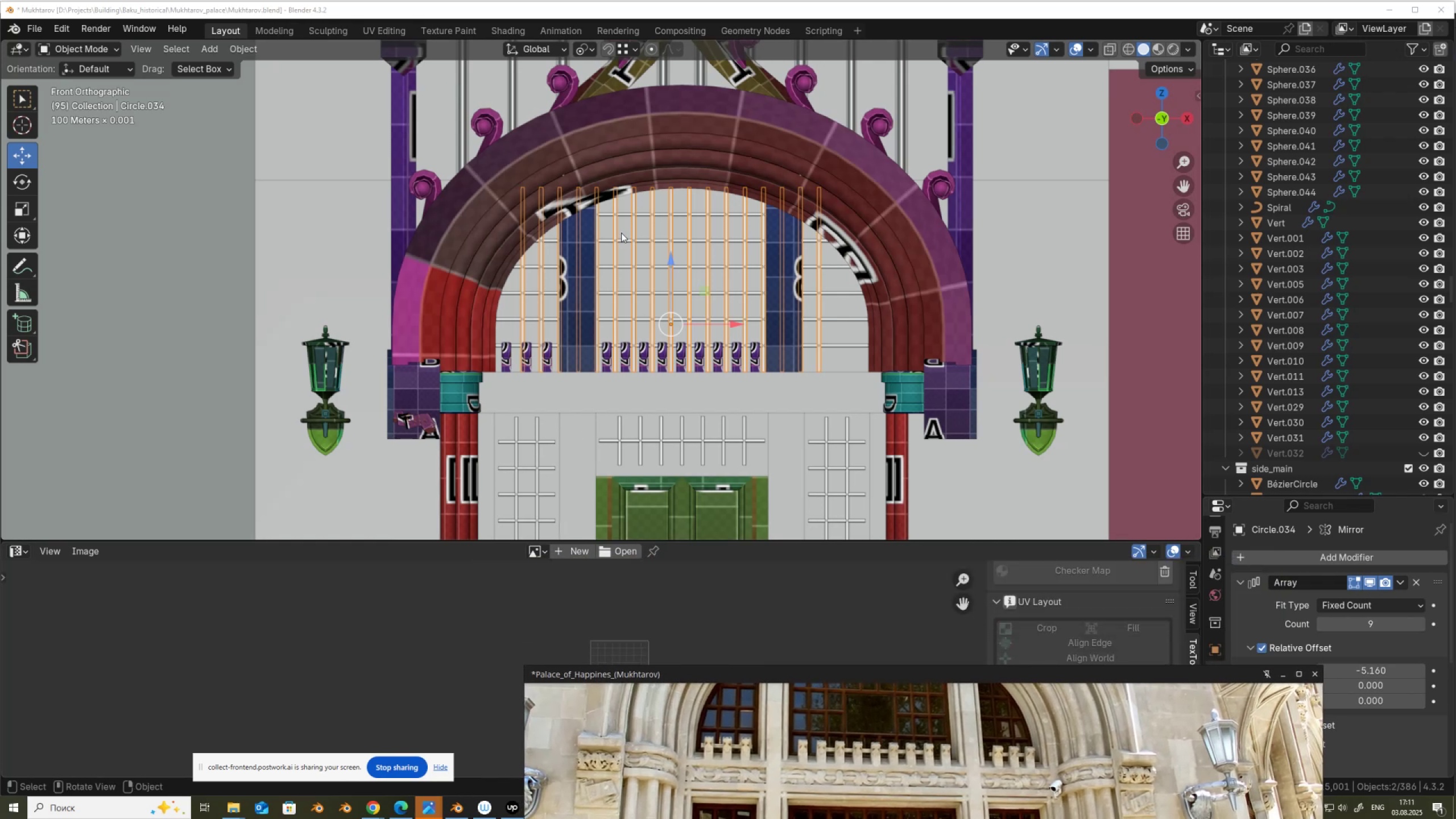 
wait(13.67)
 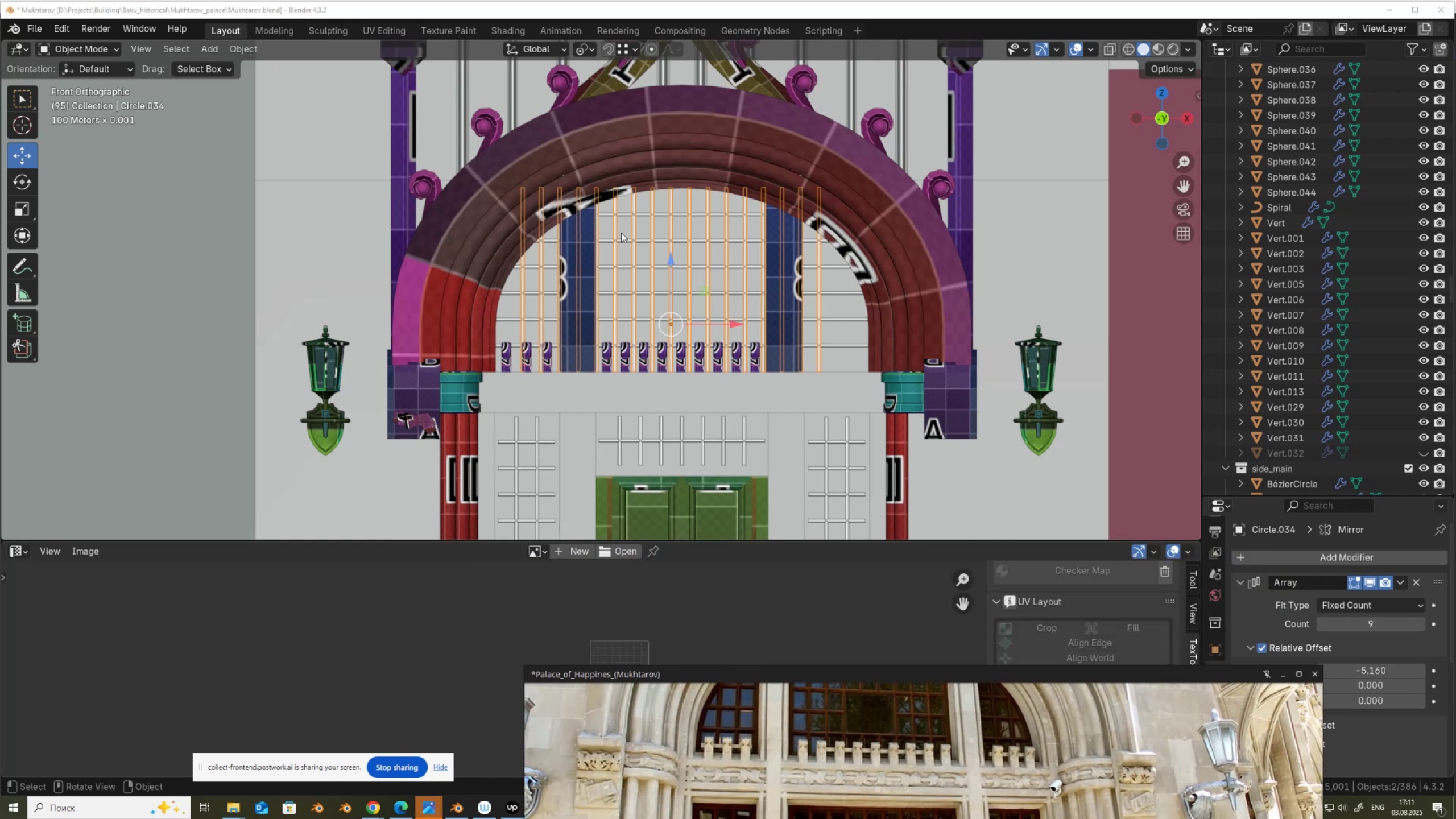 
scroll: coordinate [744, 345], scroll_direction: up, amount: 9.0
 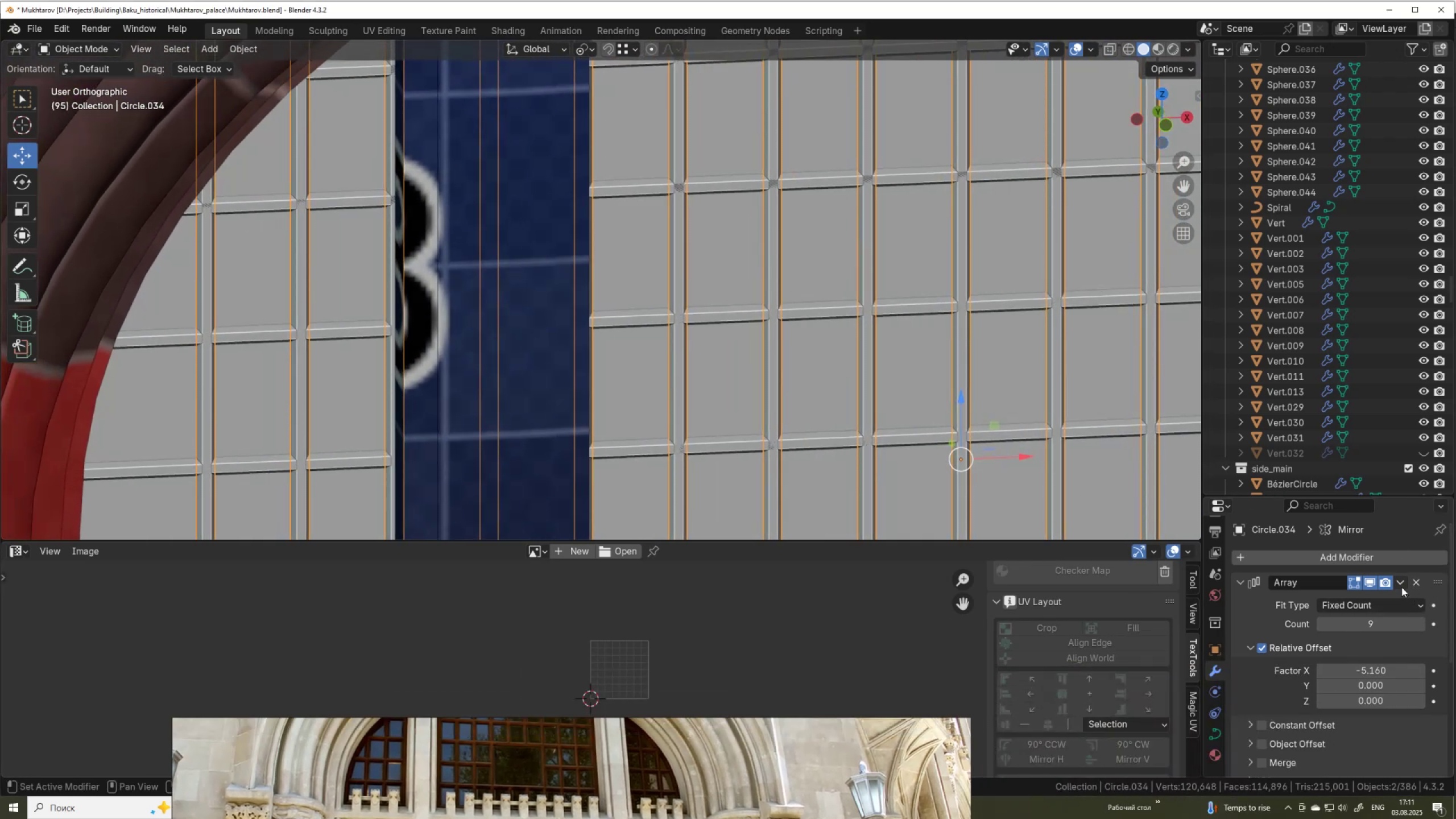 
wait(5.24)
 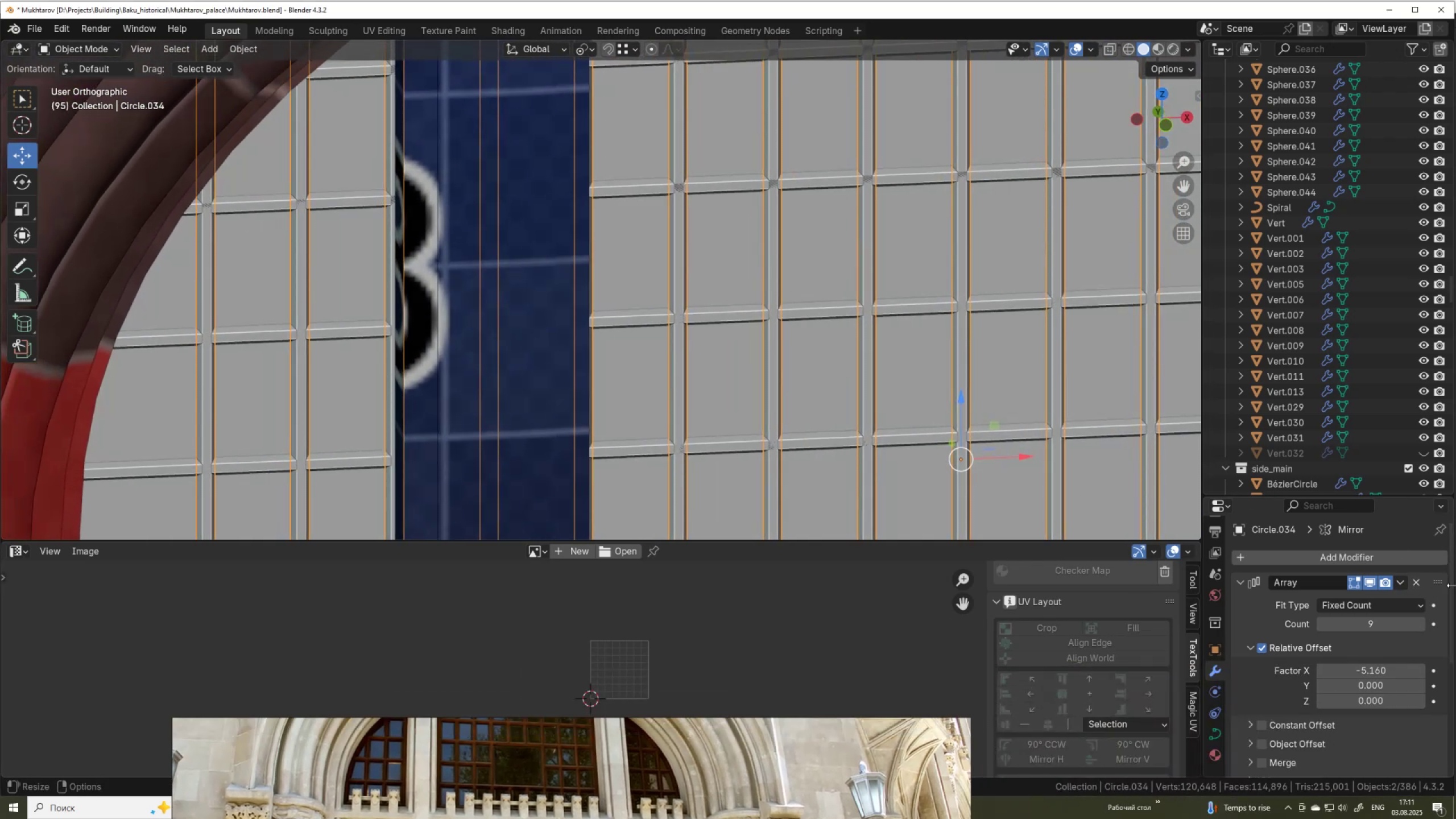 
scroll: coordinate [770, 249], scroll_direction: down, amount: 3.0
 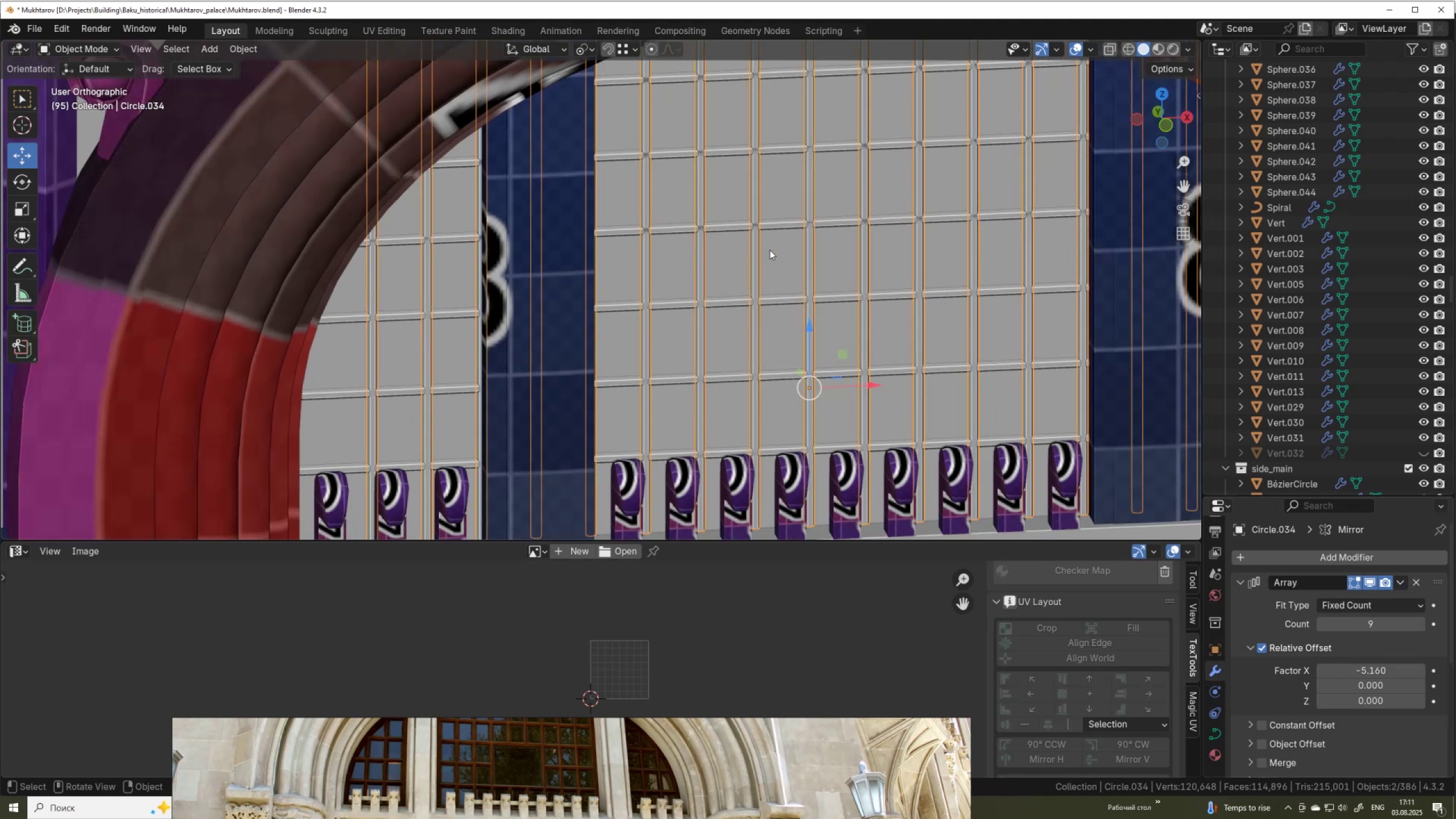 
right_click([770, 250])
 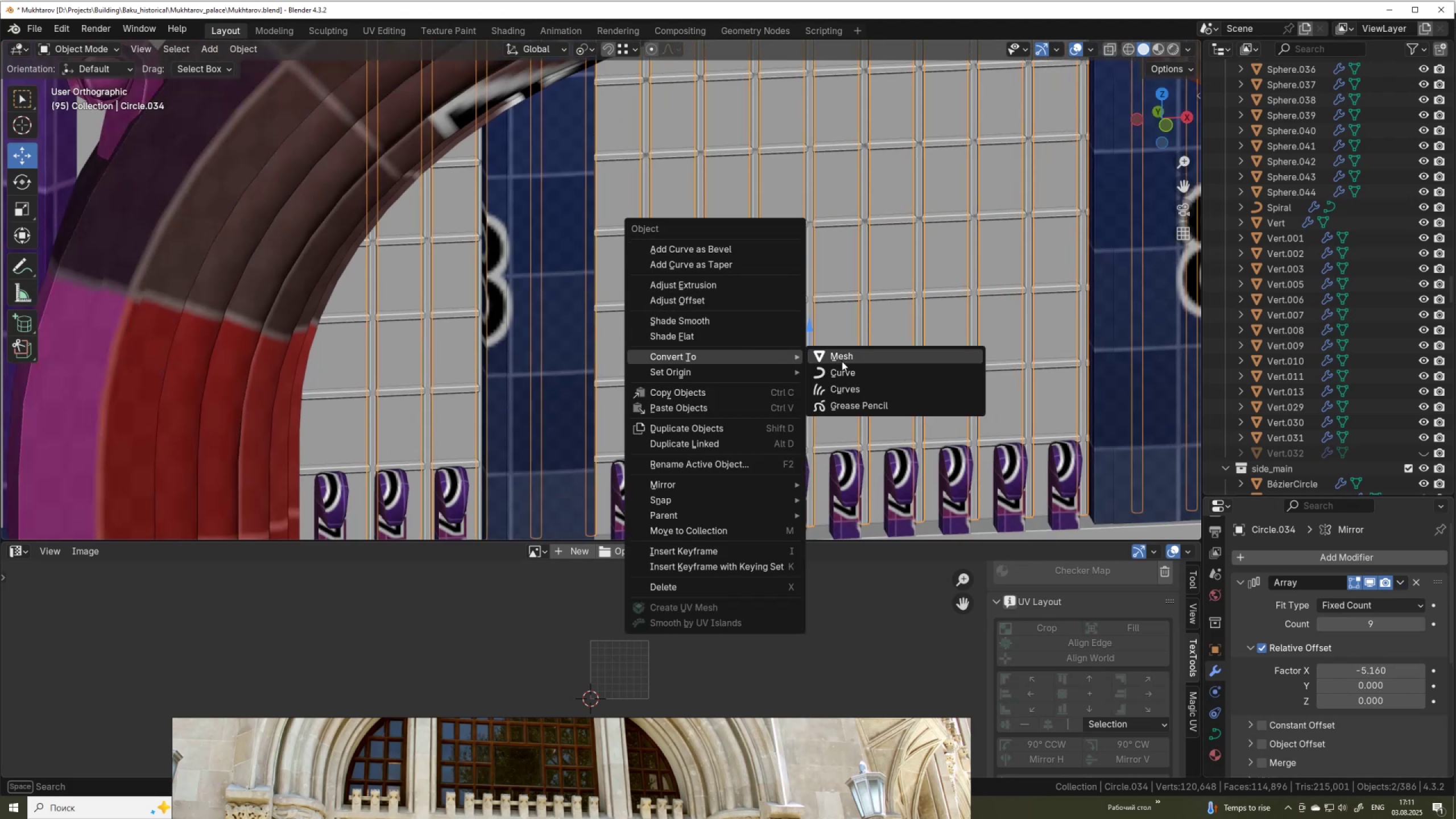 
left_click([842, 358])
 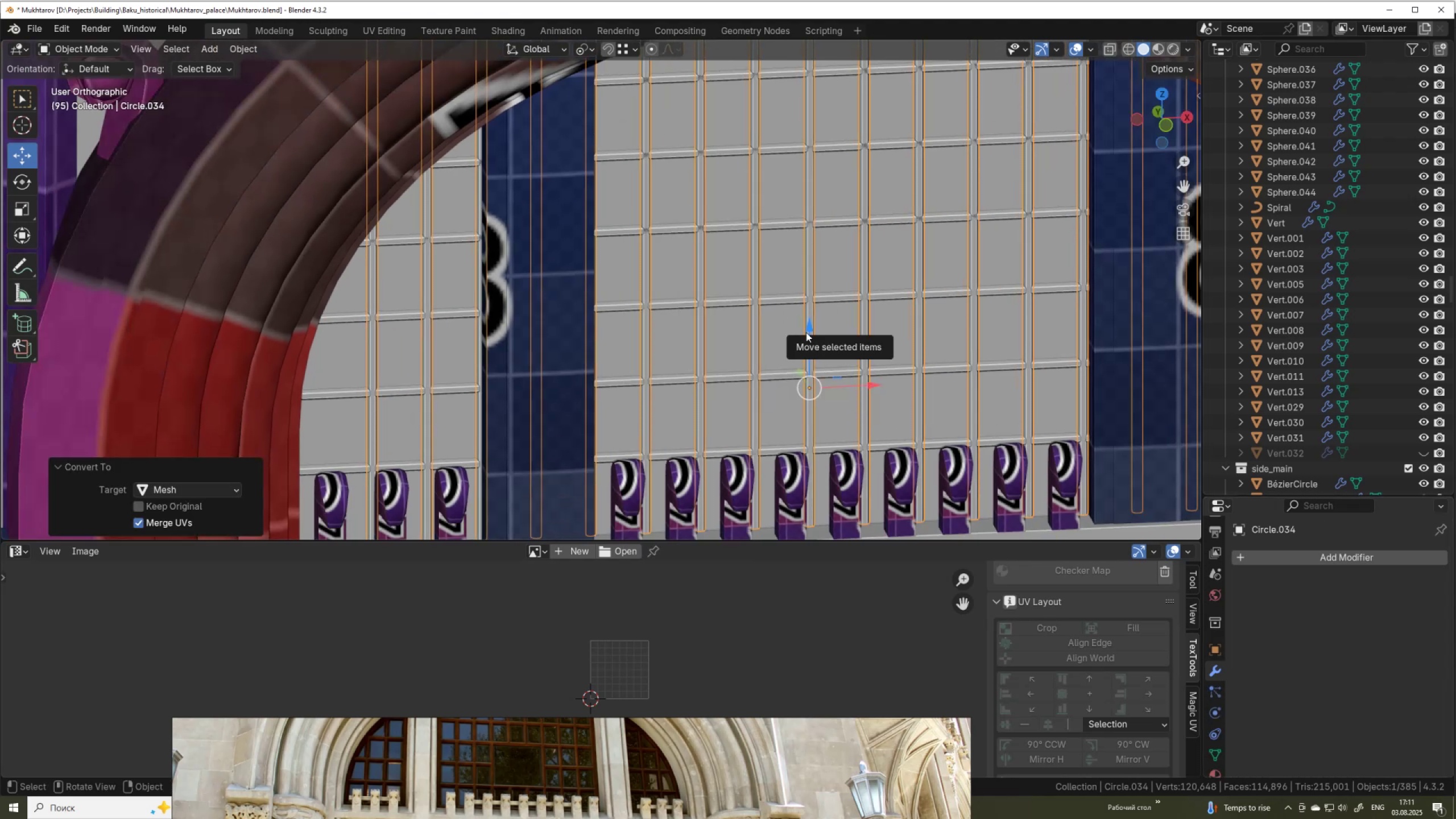 
key(Tab)
 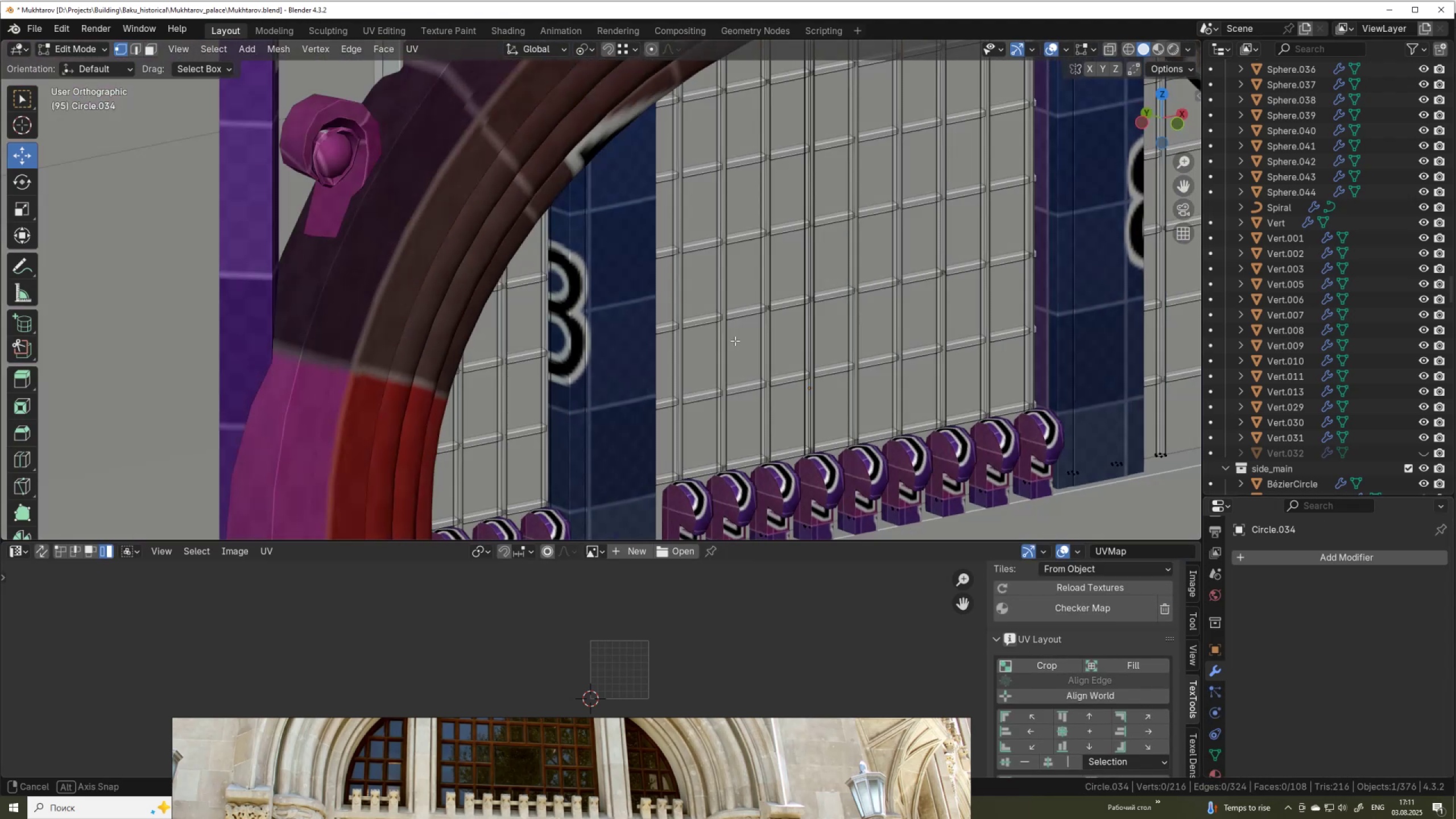 
hold_key(key=AltLeft, duration=0.62)
 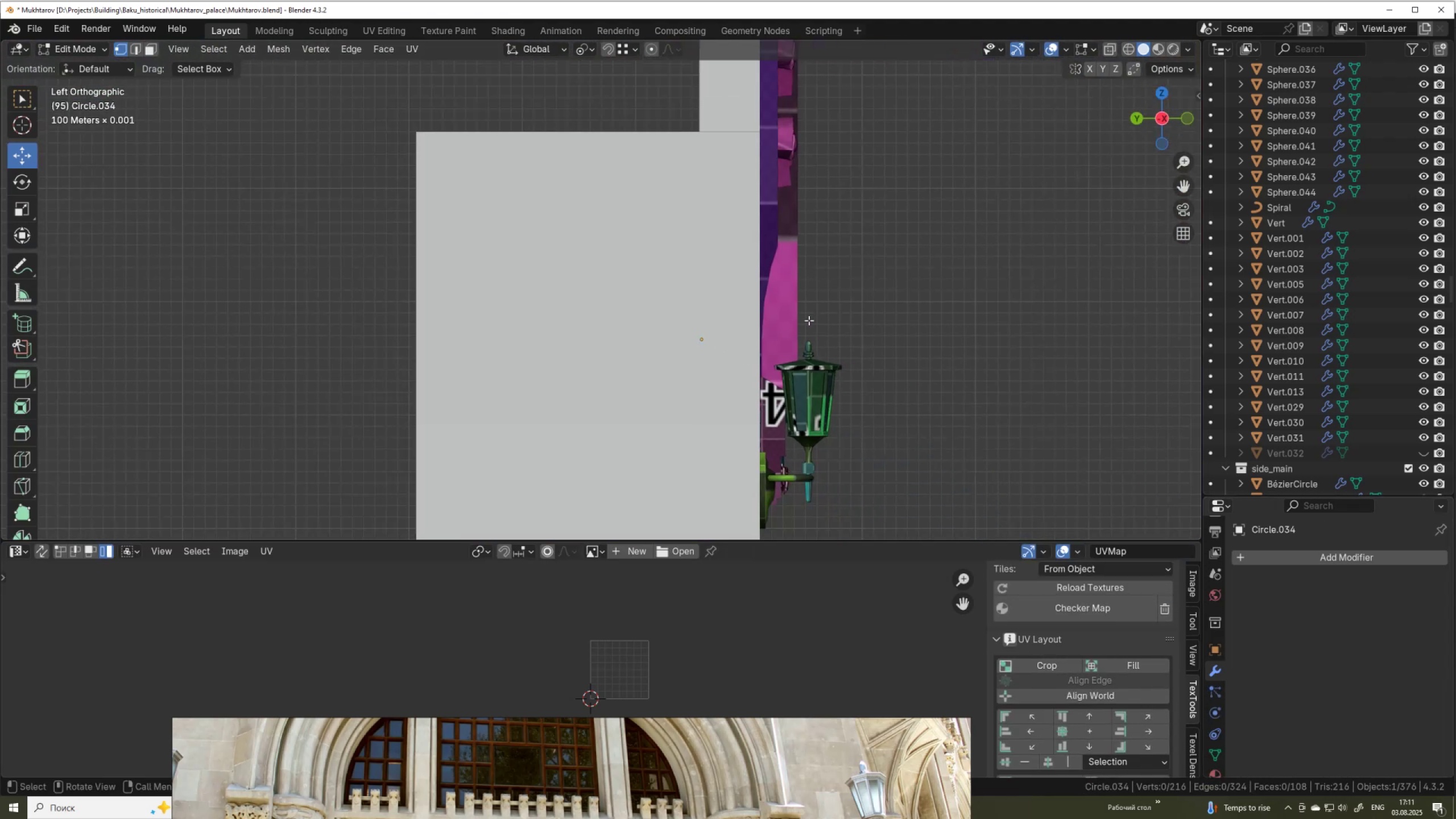 
key(Z)
 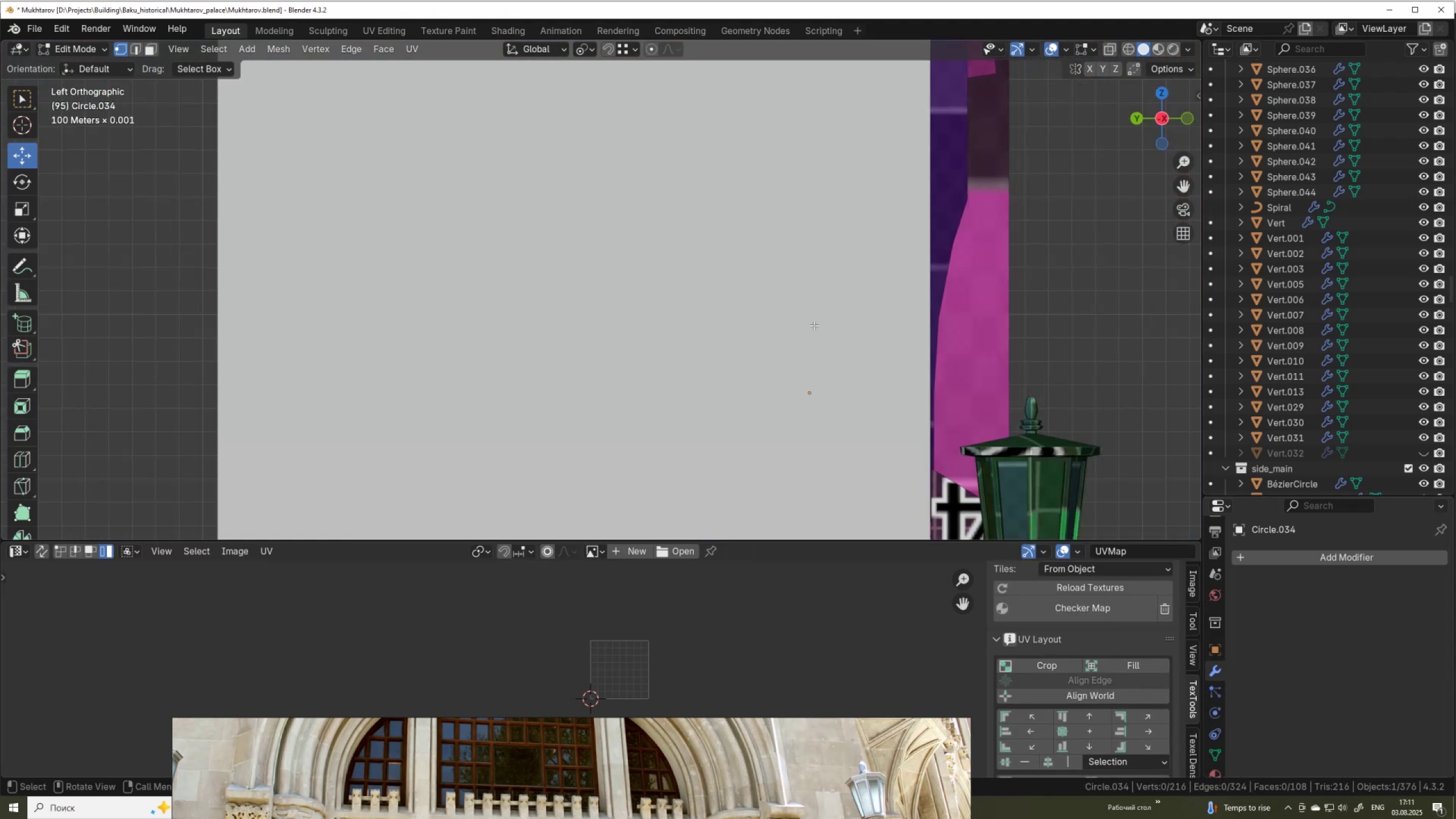 
scroll: coordinate [809, 320], scroll_direction: down, amount: 4.0
 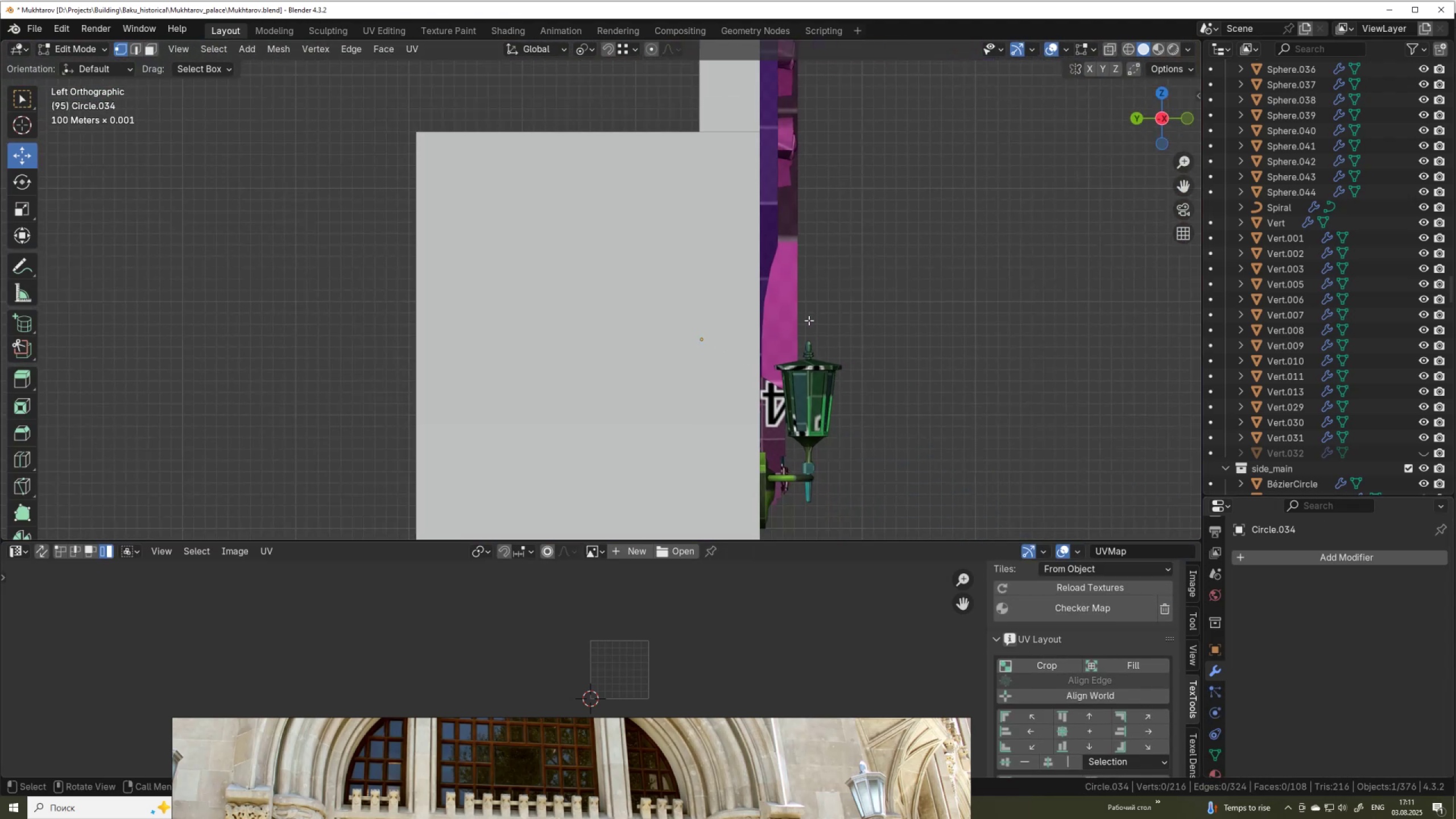 
key(Alt+AltLeft)
 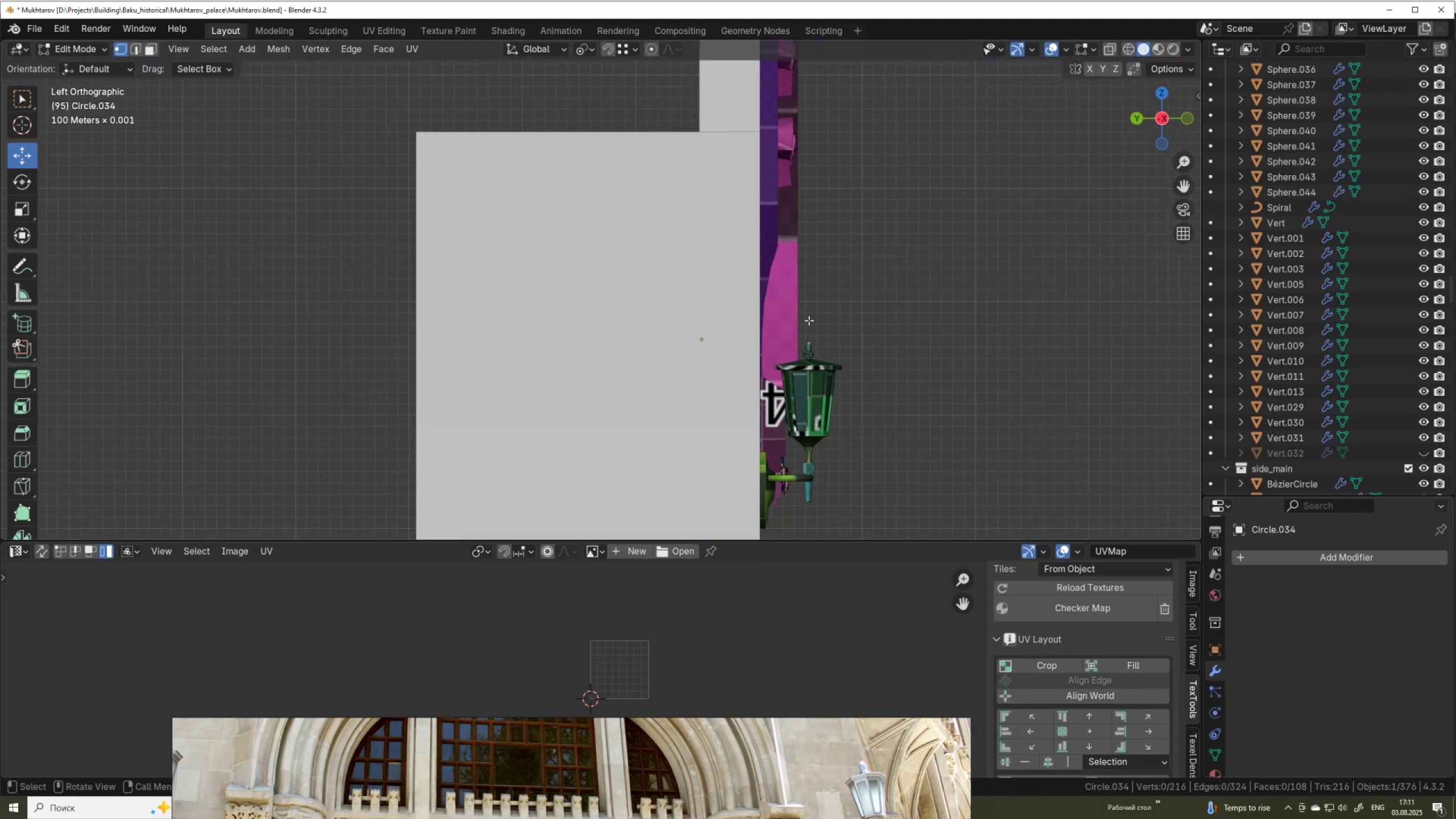 
key(Alt+Z)
 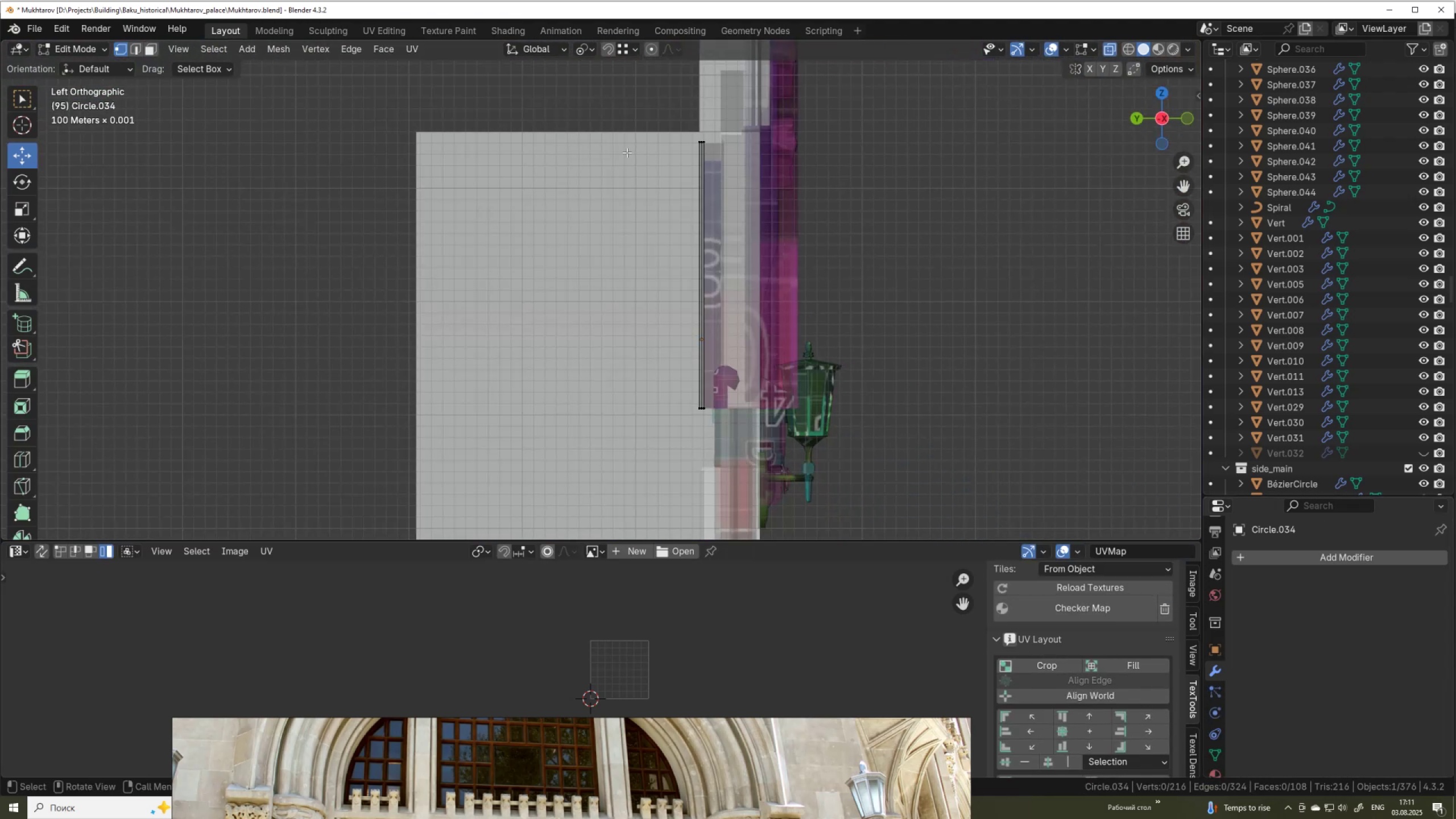 
key(3)
 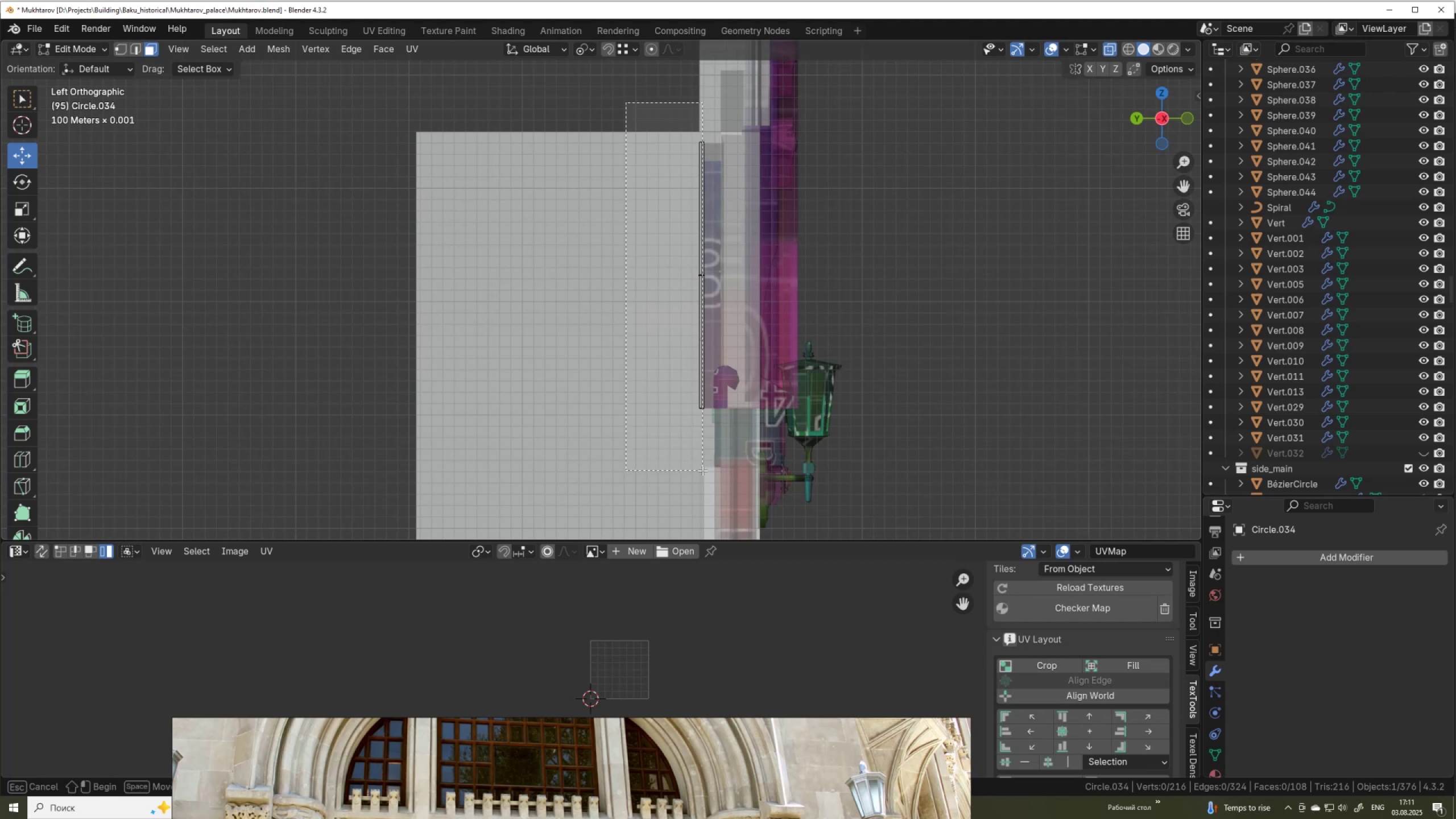 
scroll: coordinate [602, 453], scroll_direction: up, amount: 6.0
 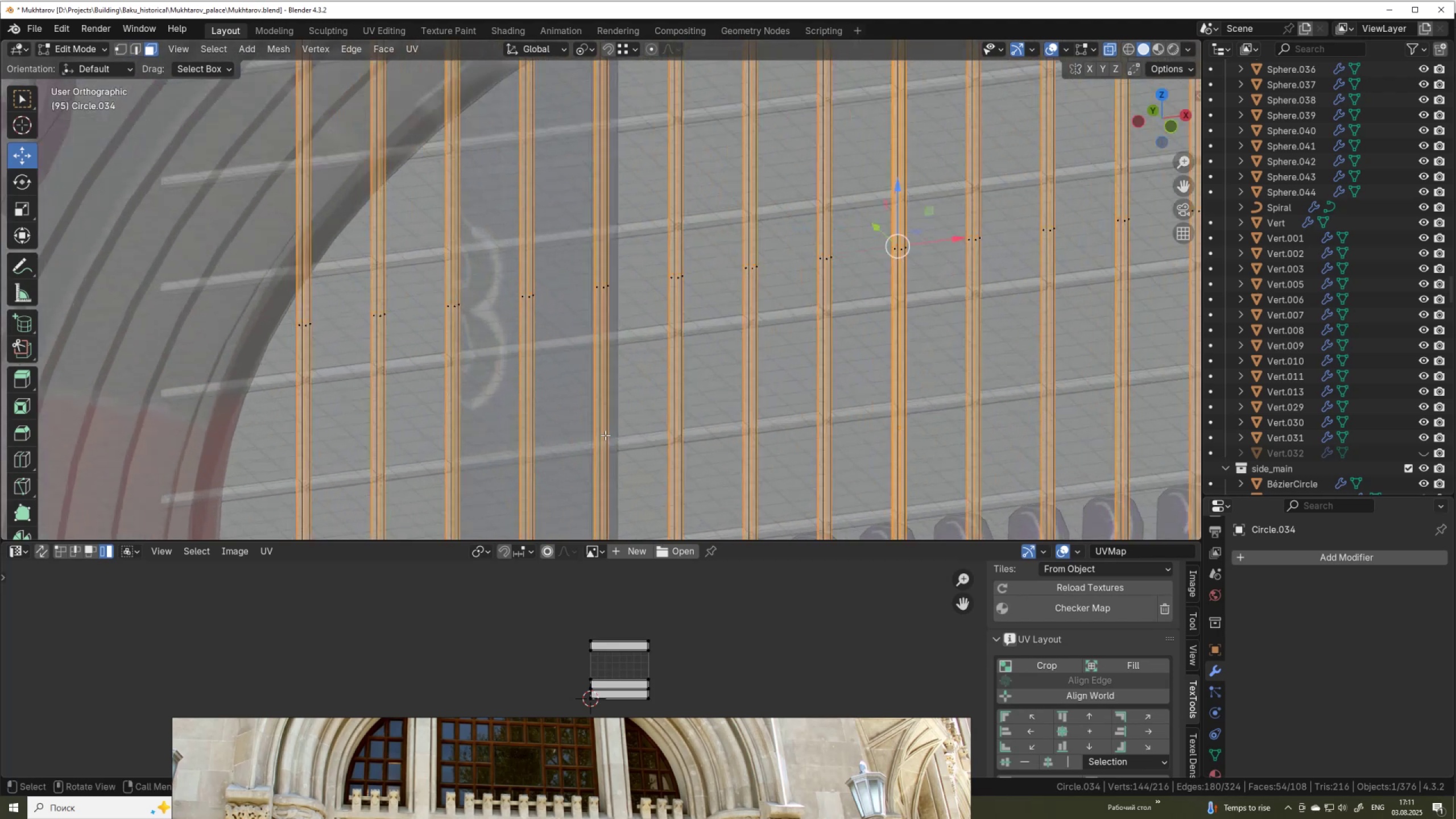 
key(Alt+AltLeft)
 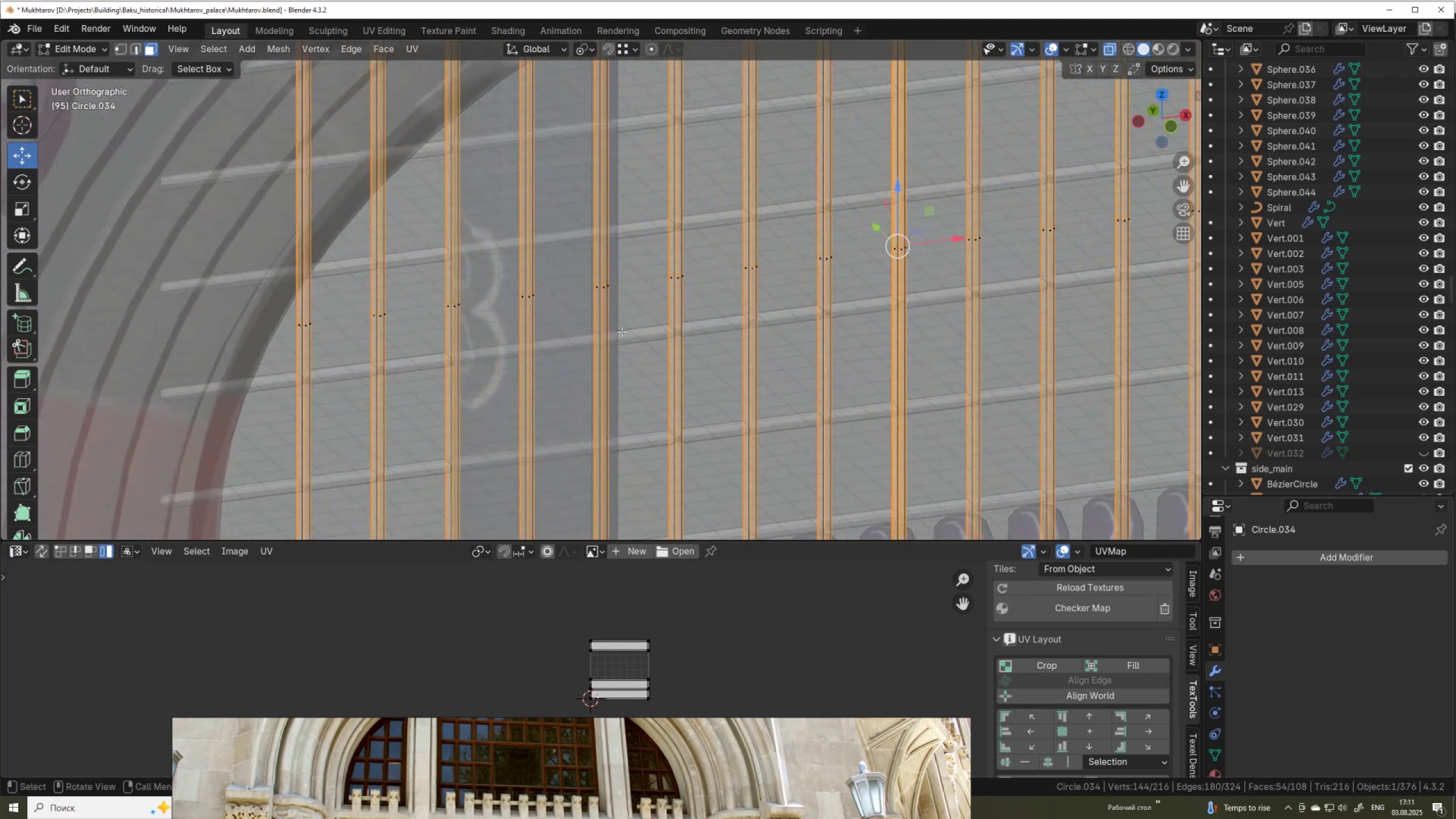 
key(Alt+Z)
 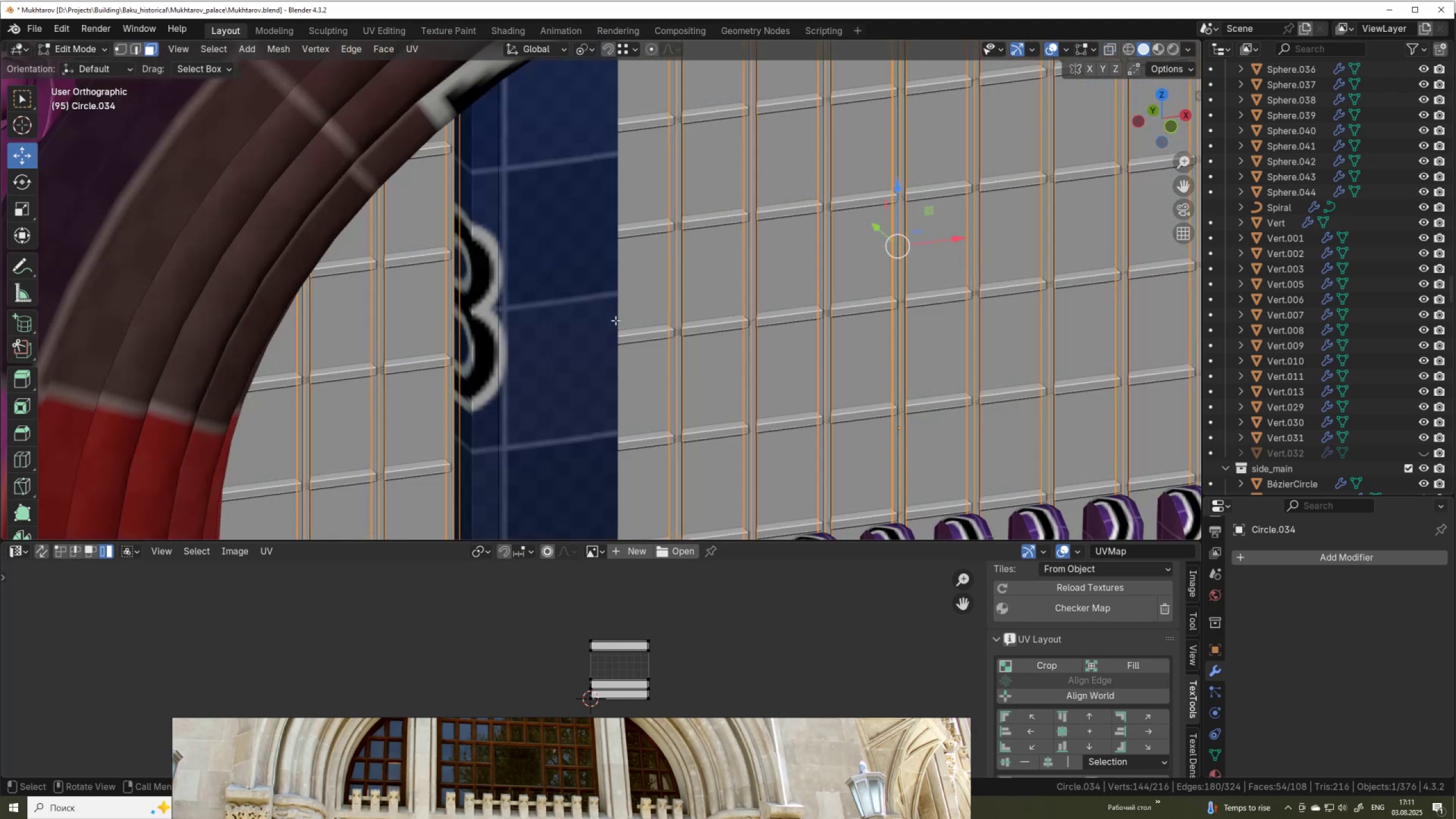 
scroll: coordinate [615, 320], scroll_direction: up, amount: 2.0
 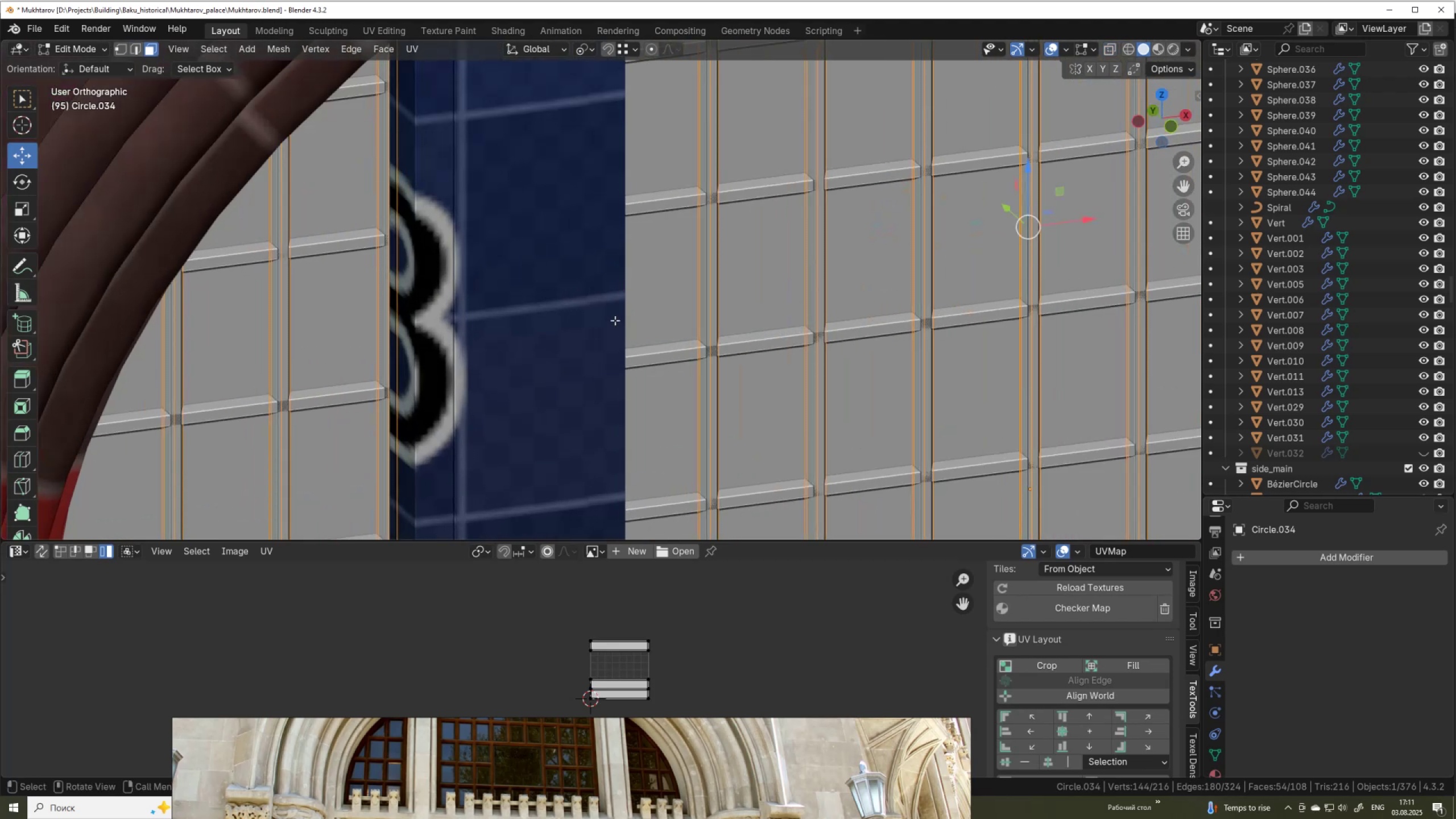 
key(X)
 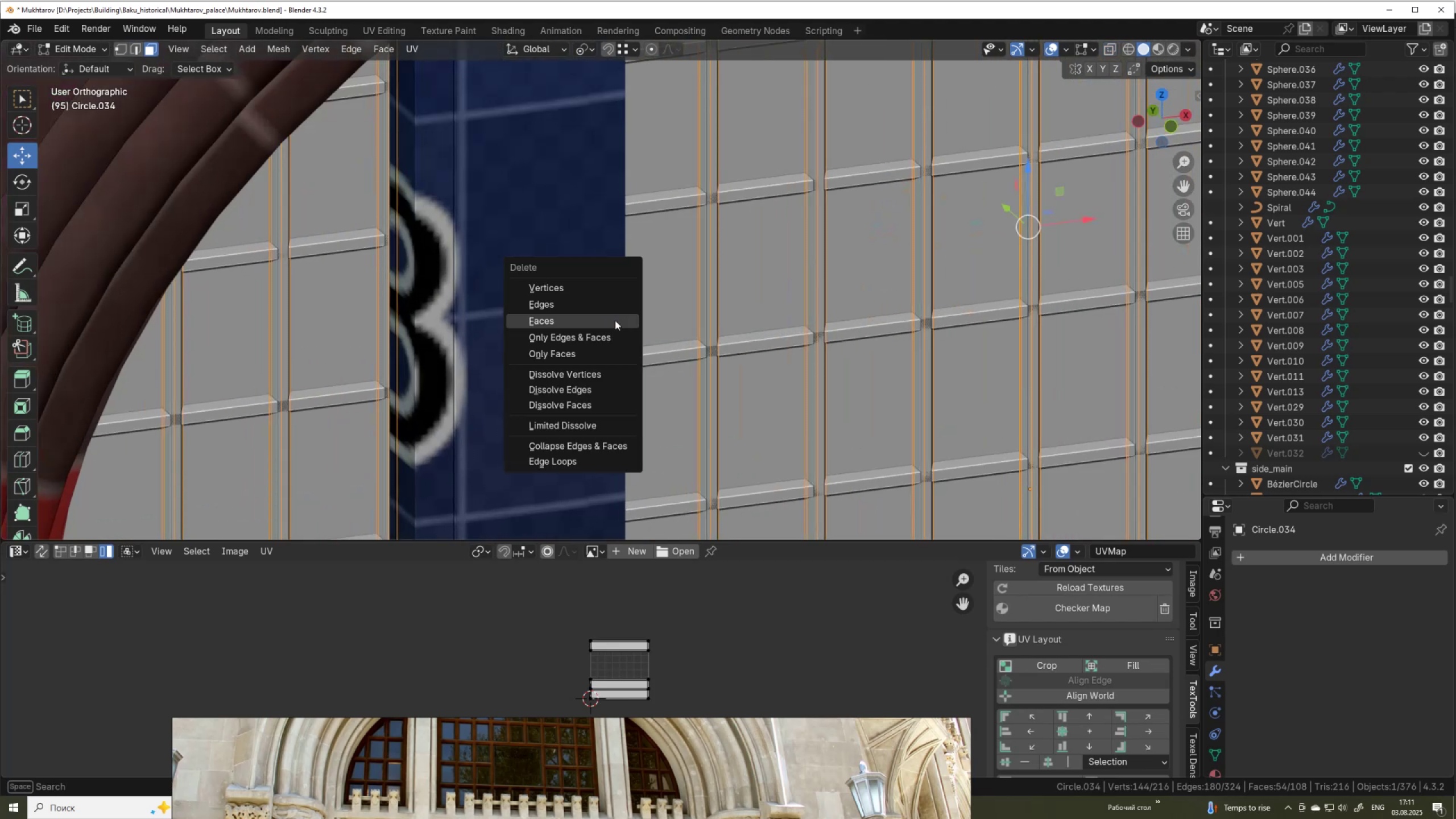 
left_click([615, 320])
 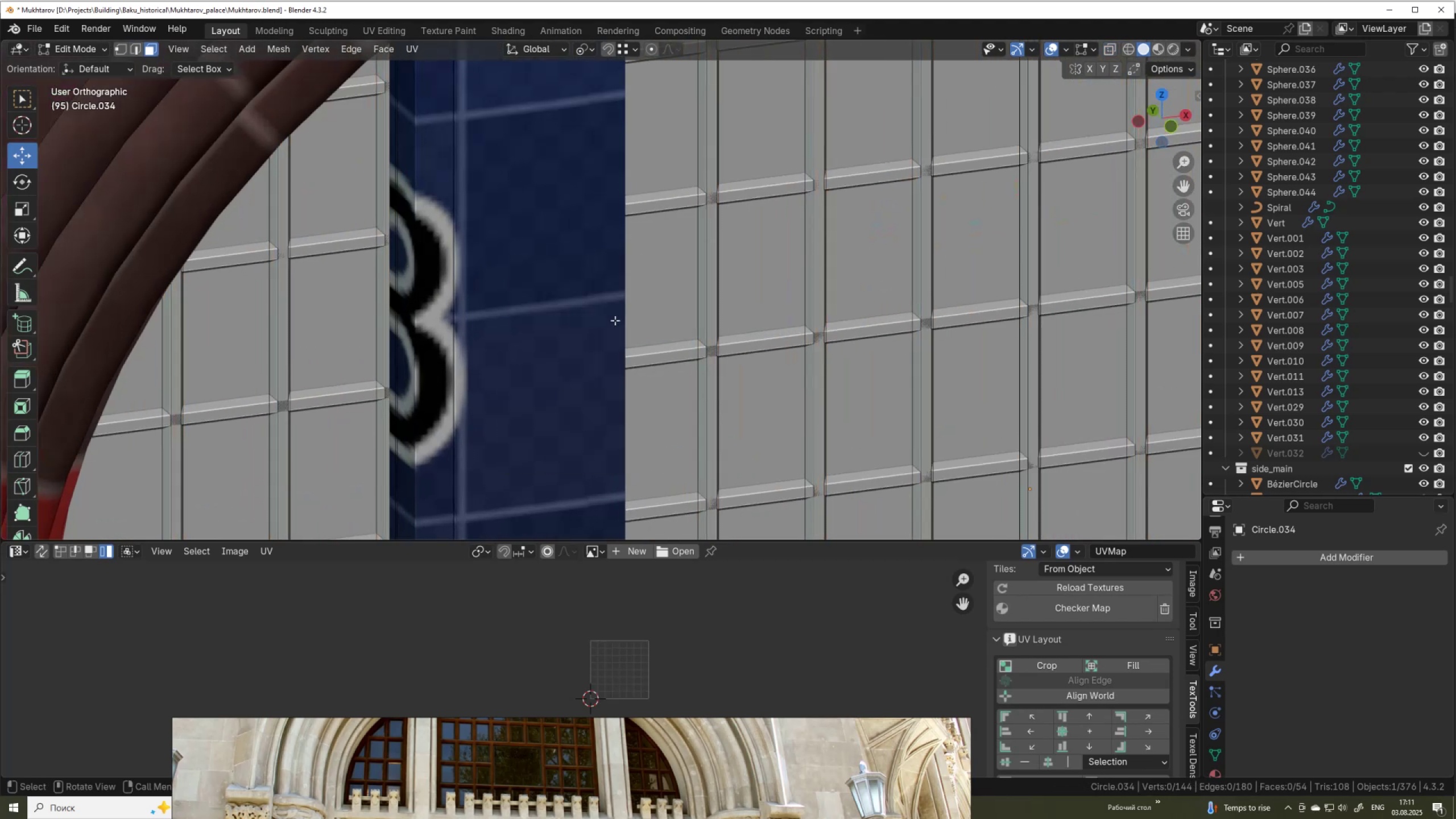 
scroll: coordinate [615, 320], scroll_direction: down, amount: 8.0
 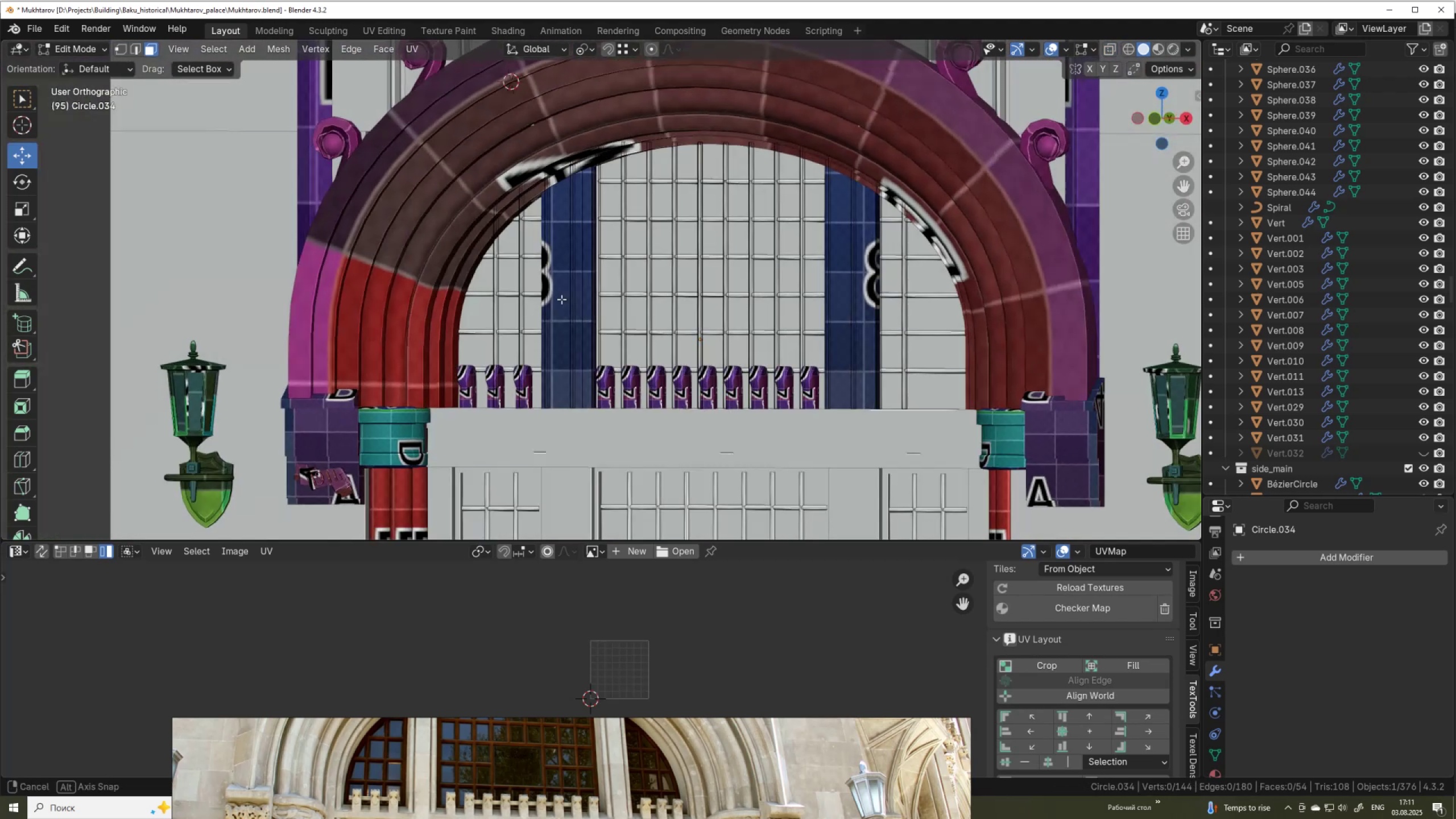 
key(Alt+Z)
 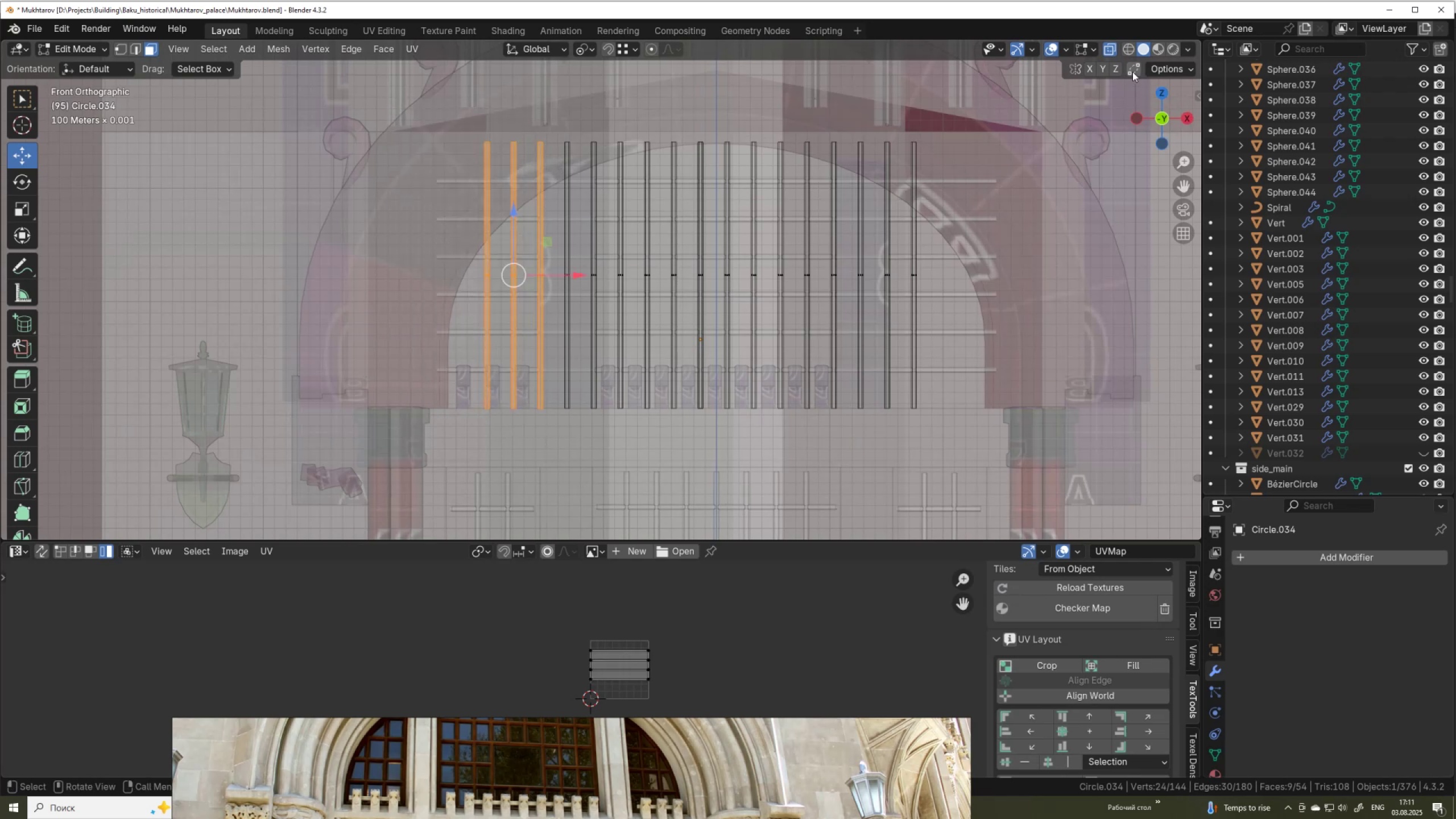 
left_click([1090, 69])
 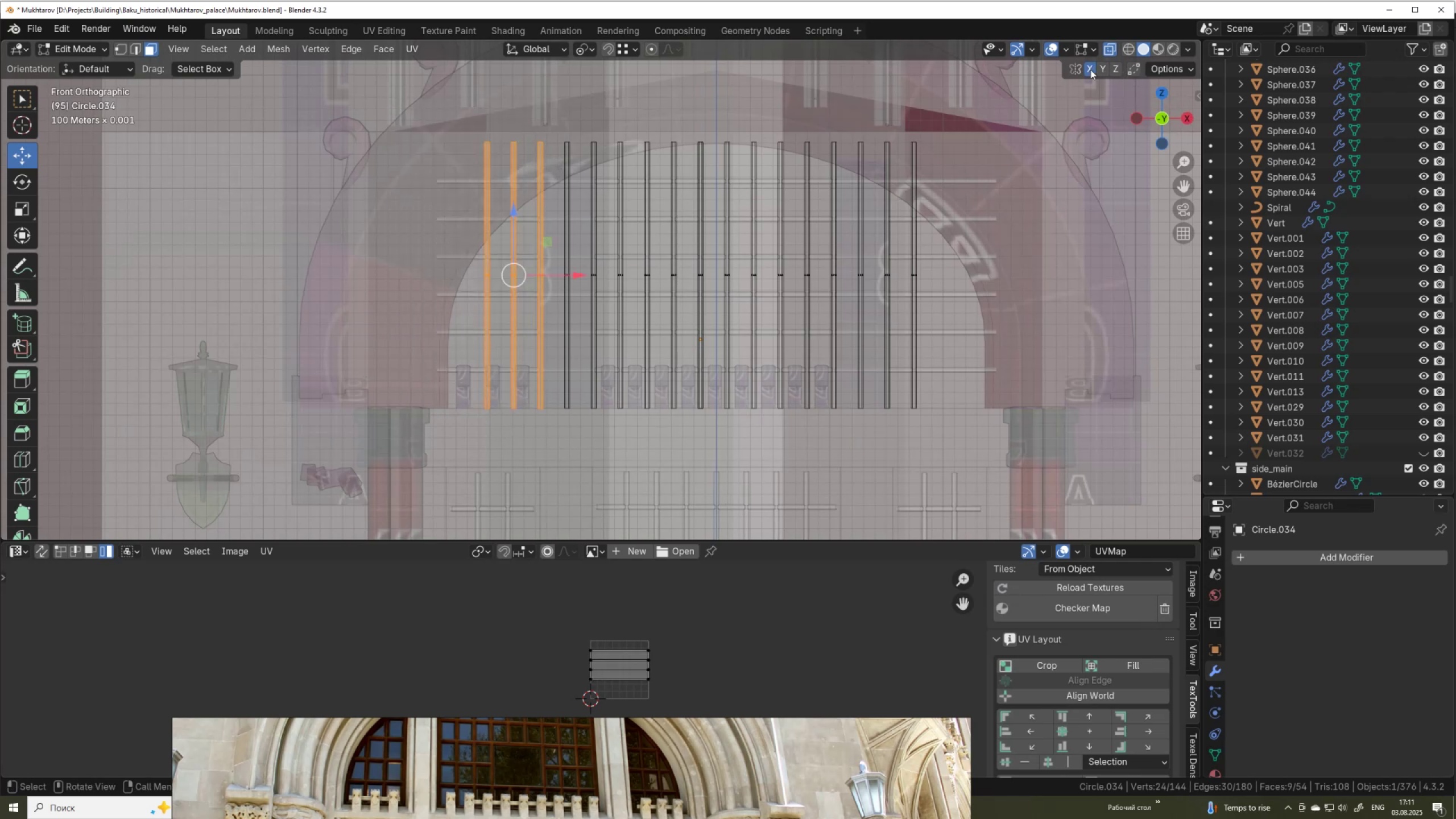 
key(Alt+AltLeft)
 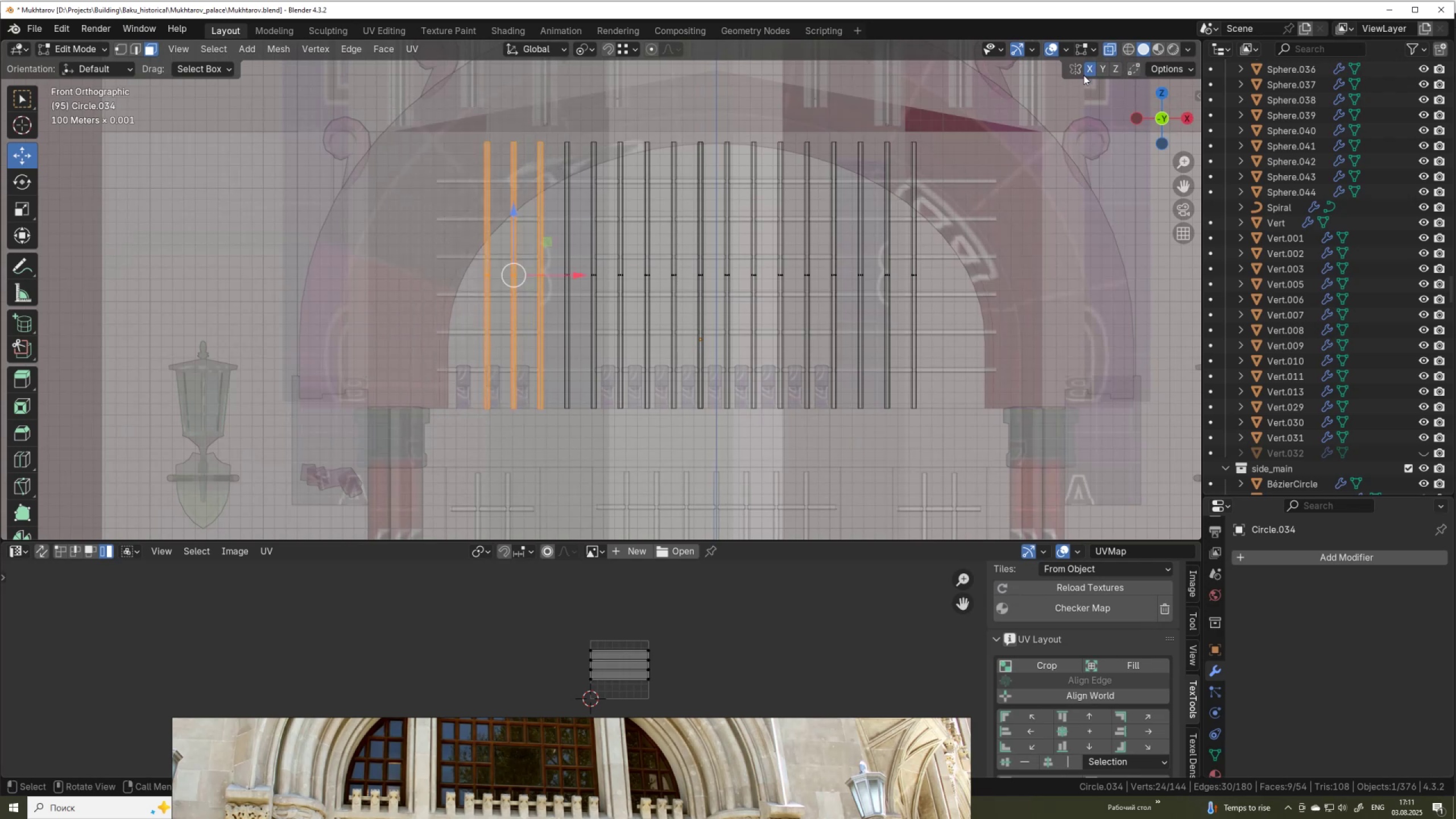 
key(Alt+Z)
 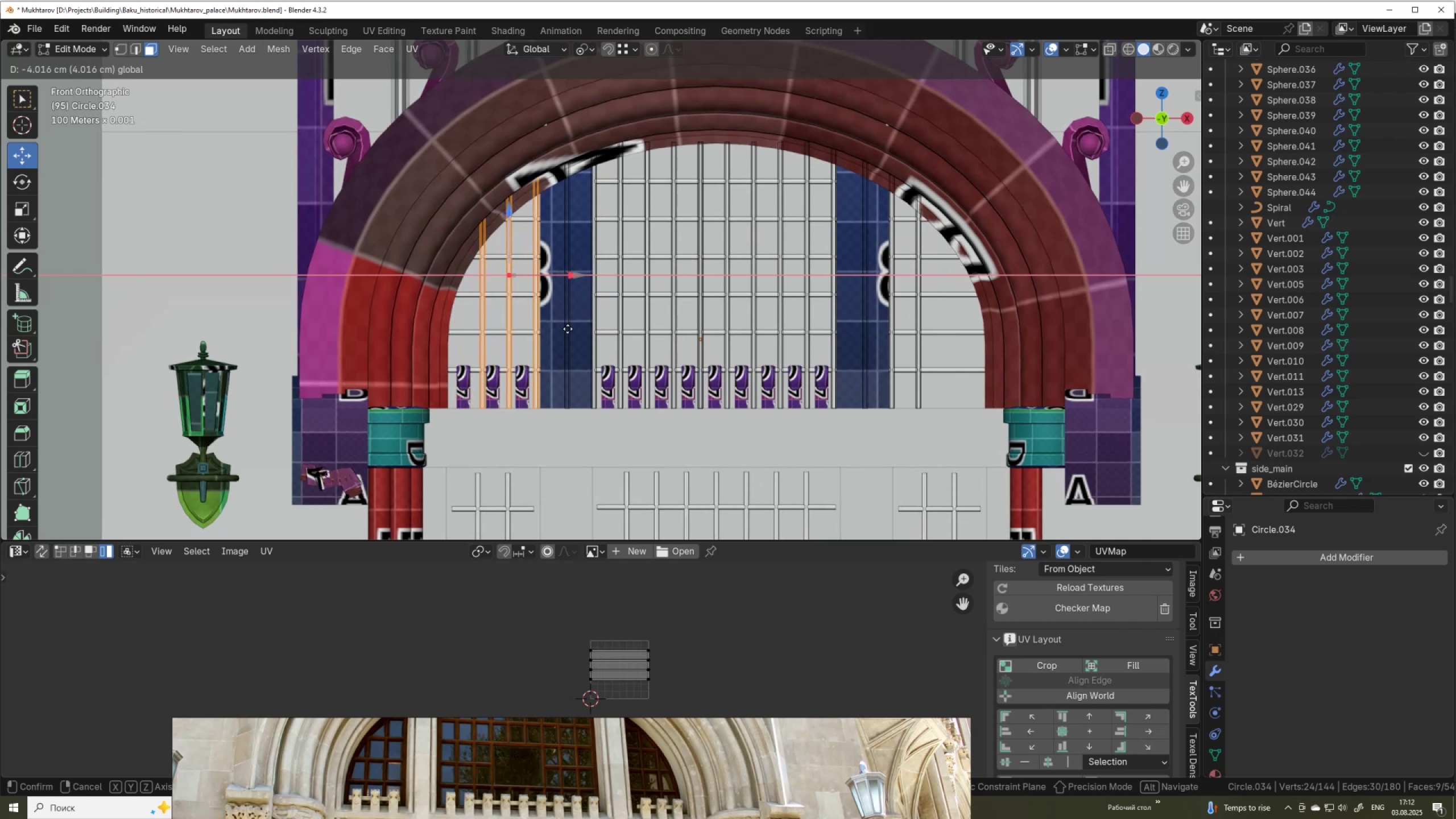 
wait(25.76)
 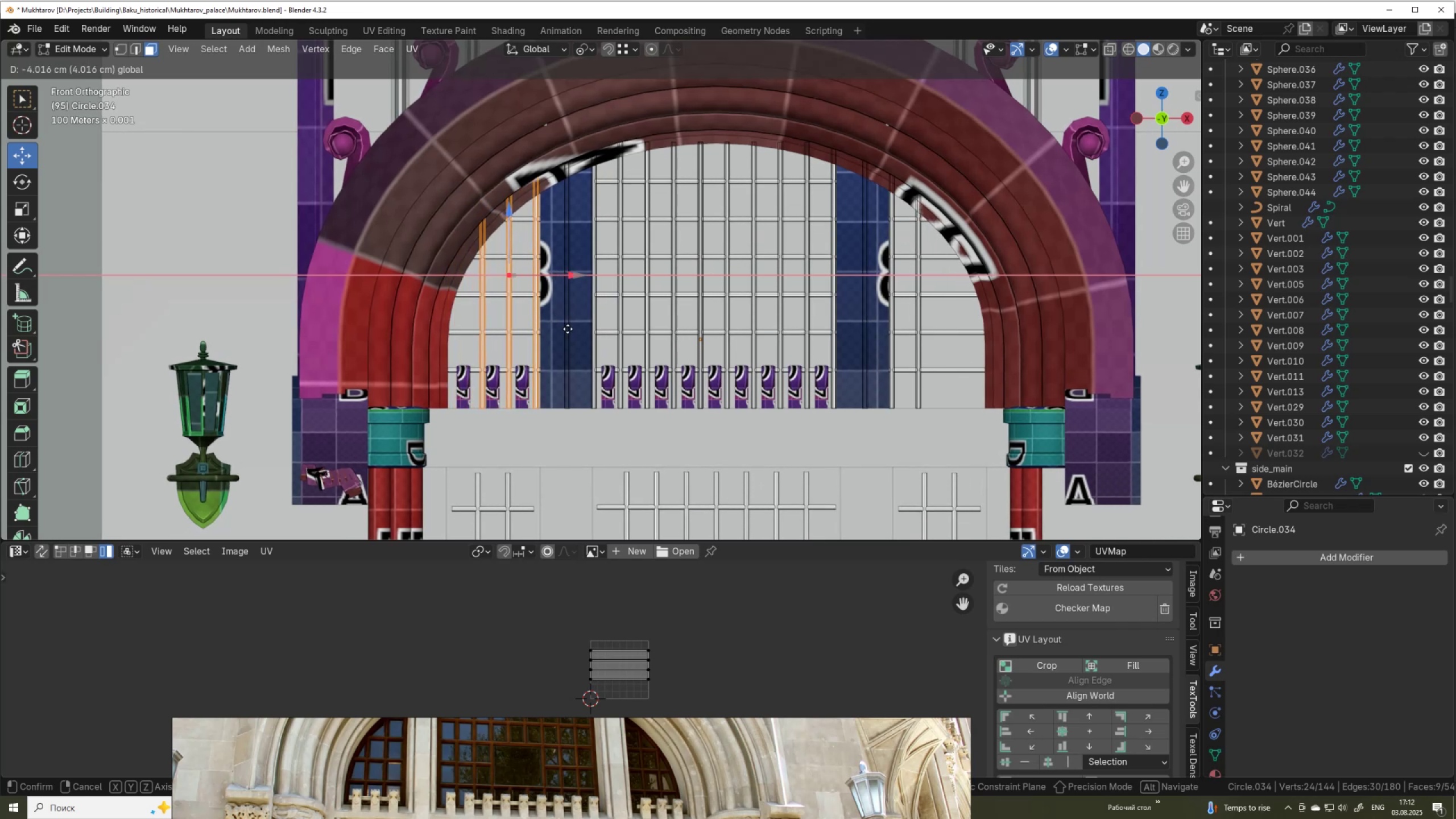 
hold_key(key=ShiftLeft, duration=1.5)
left_click([860, 421])
 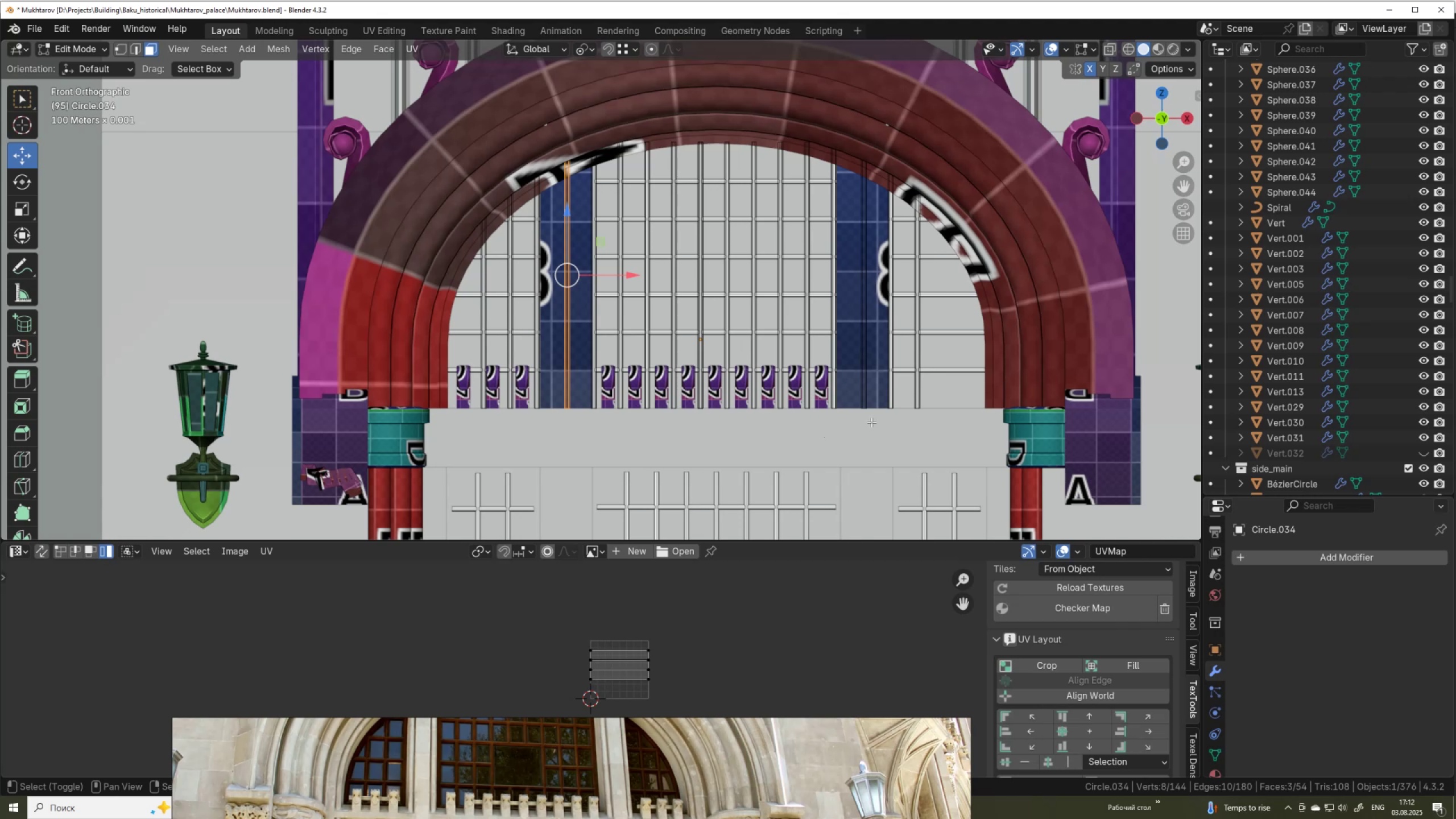 
hold_key(key=ShiftLeft, duration=1.01)
 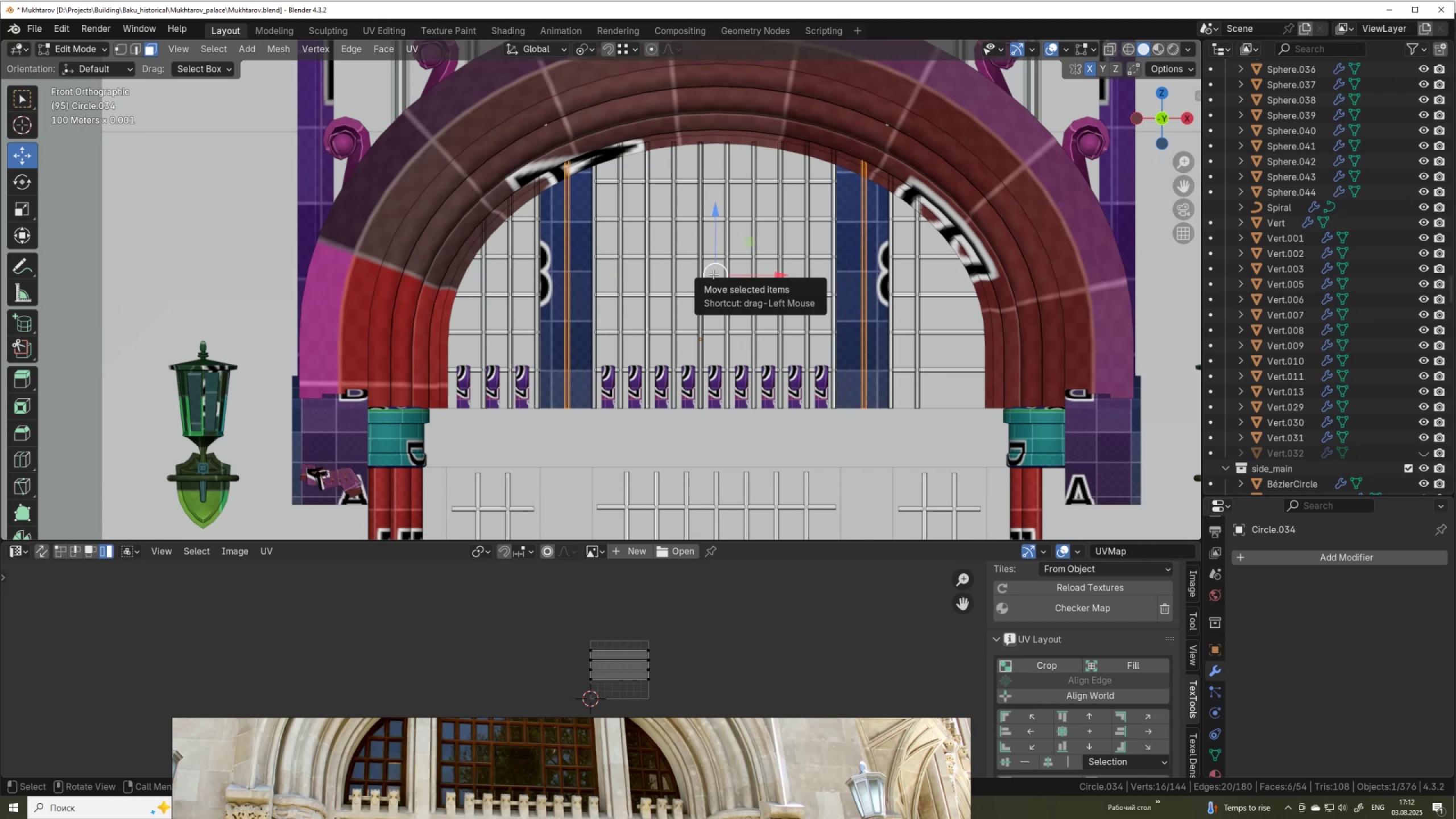 
key(X)
 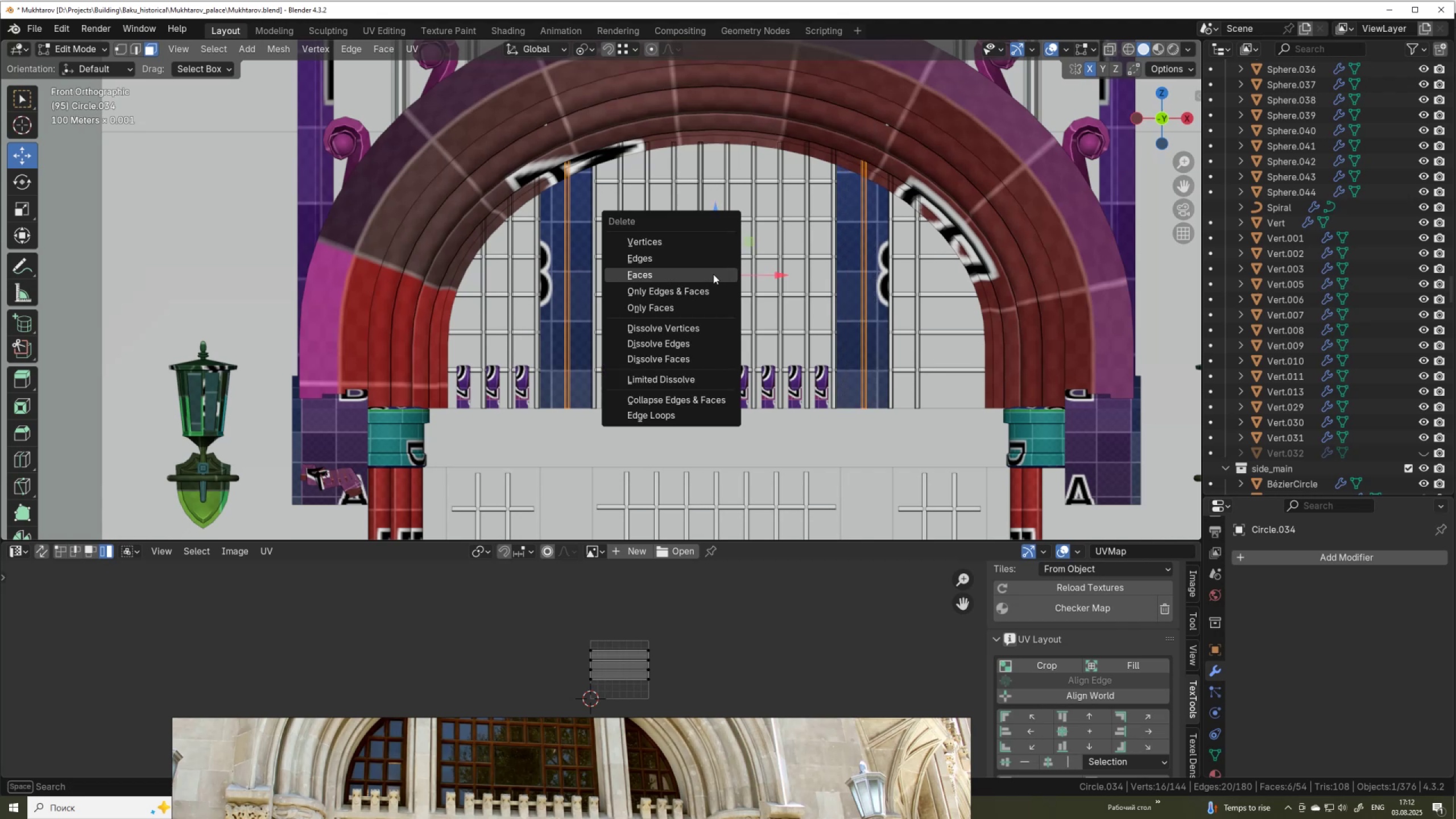 
left_click([700, 236])
 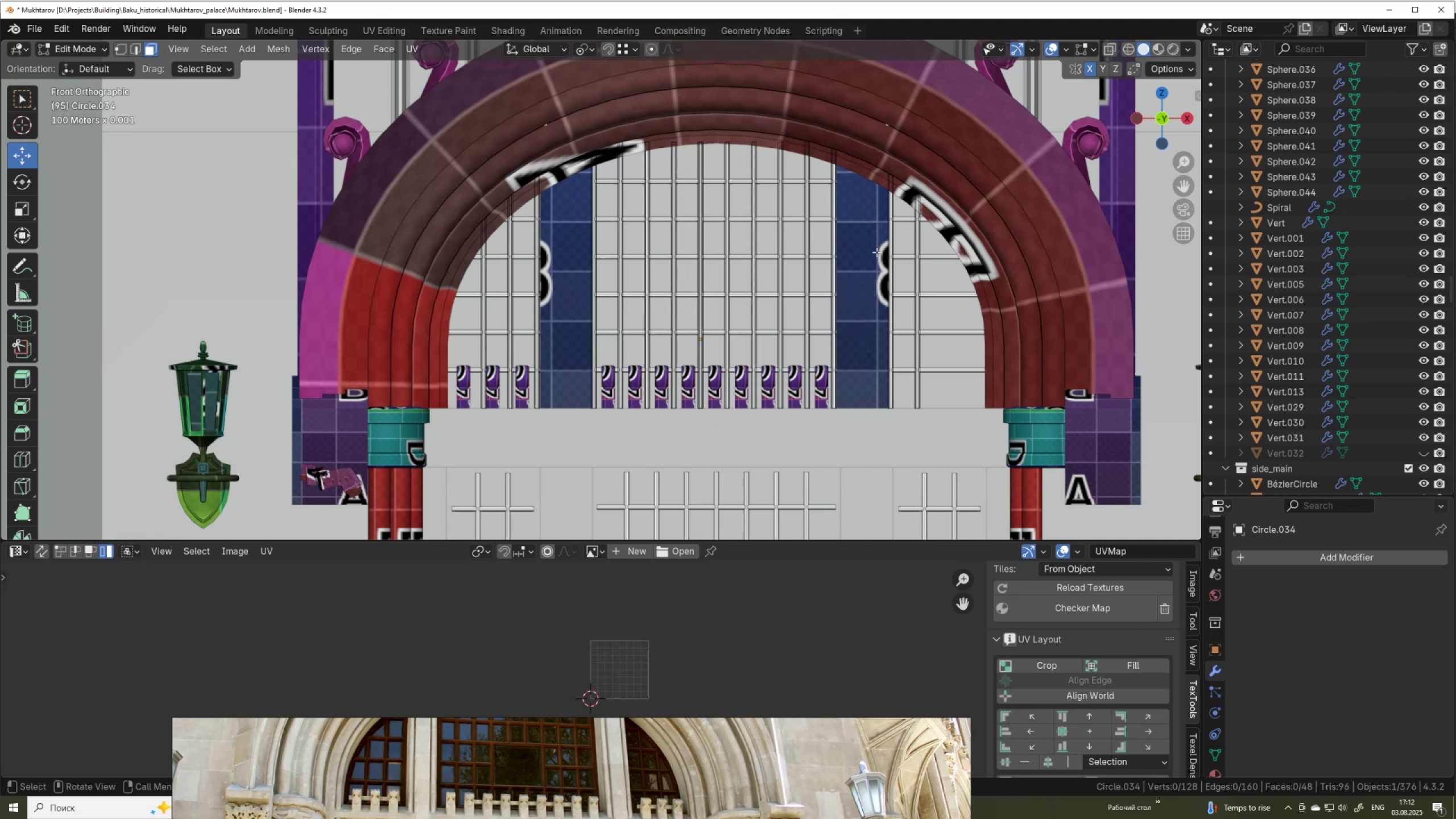 
key(Alt+AltLeft)
 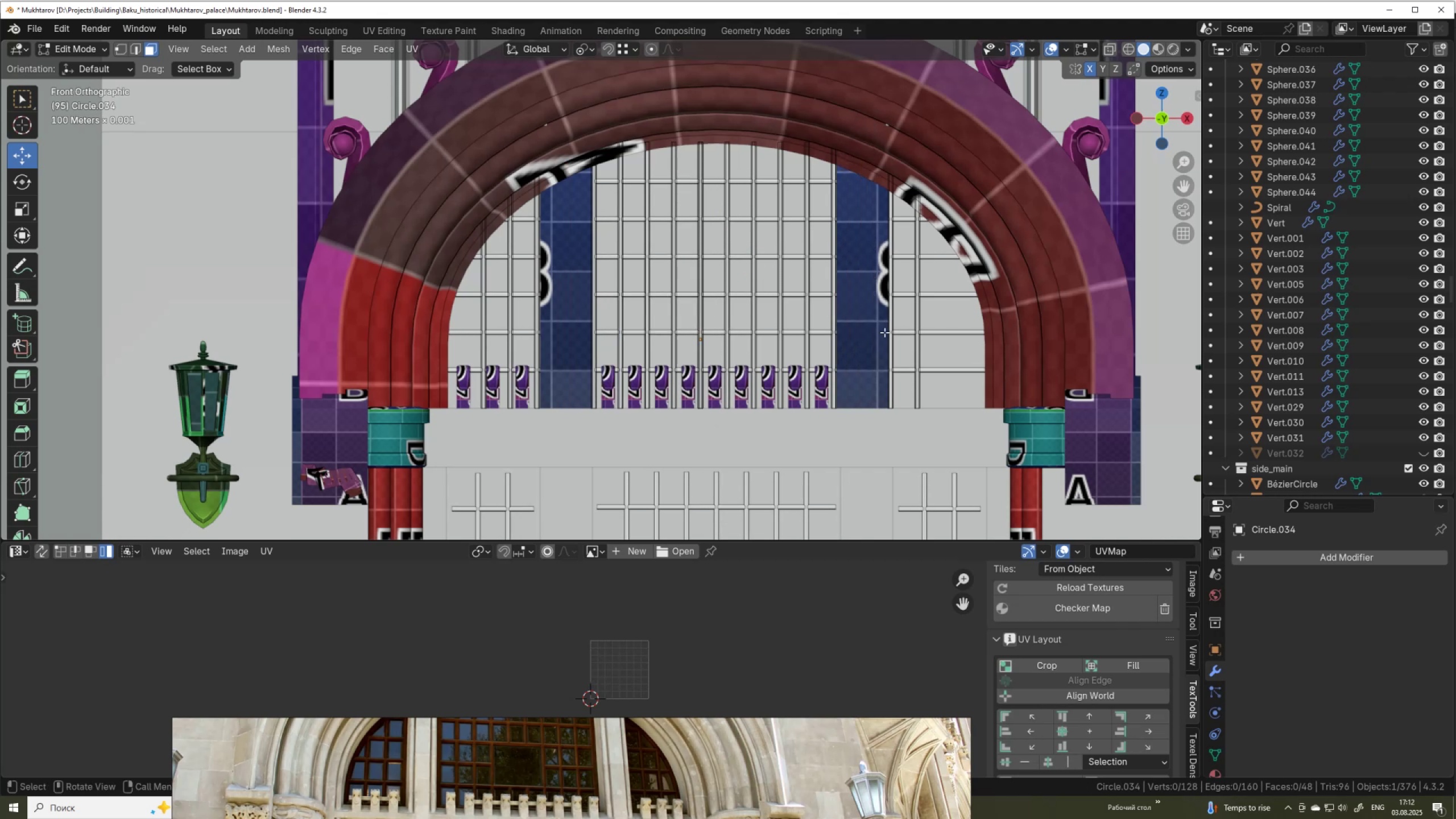 
key(Alt+Z)
 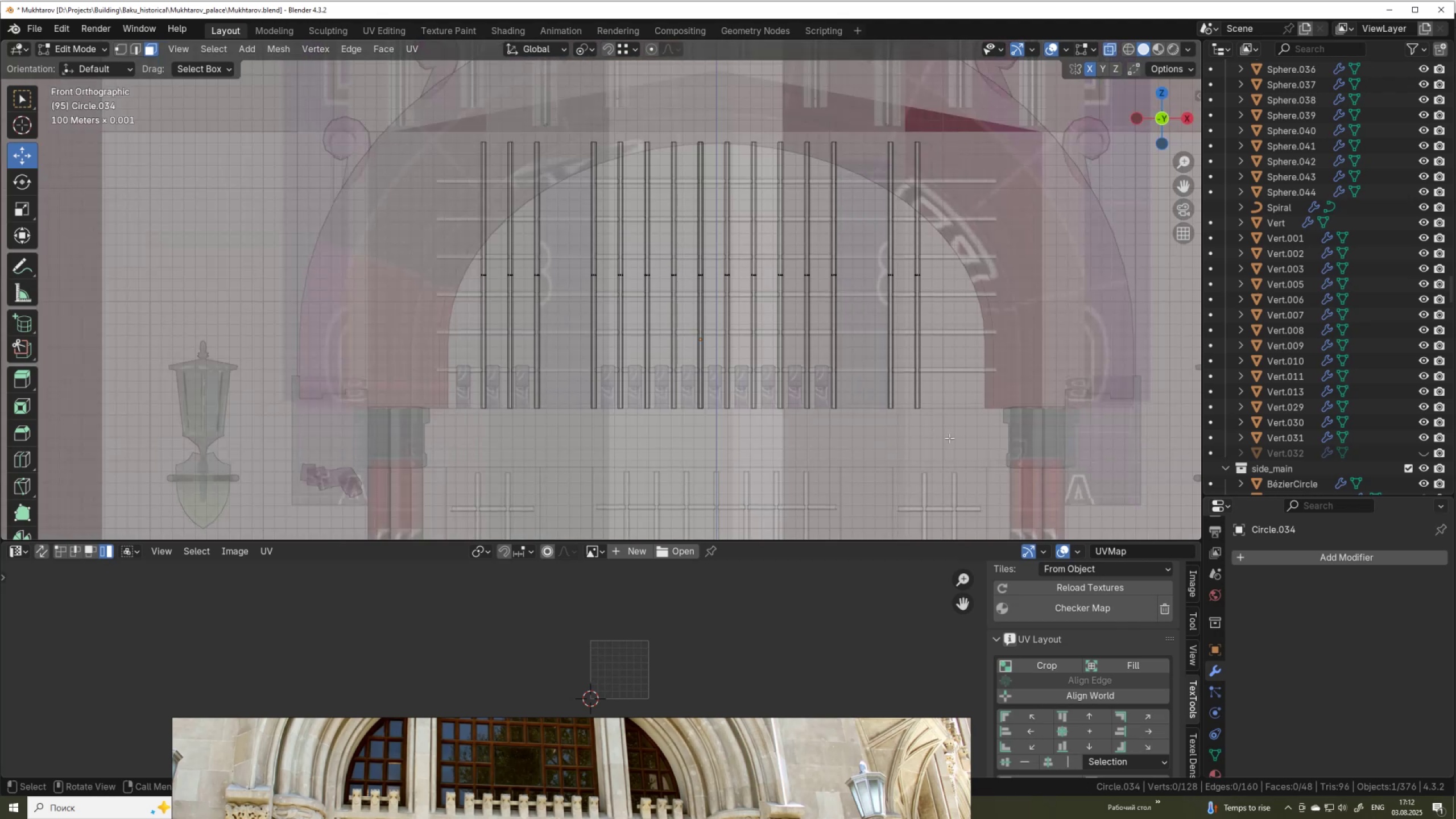 
key(Control+Z)
 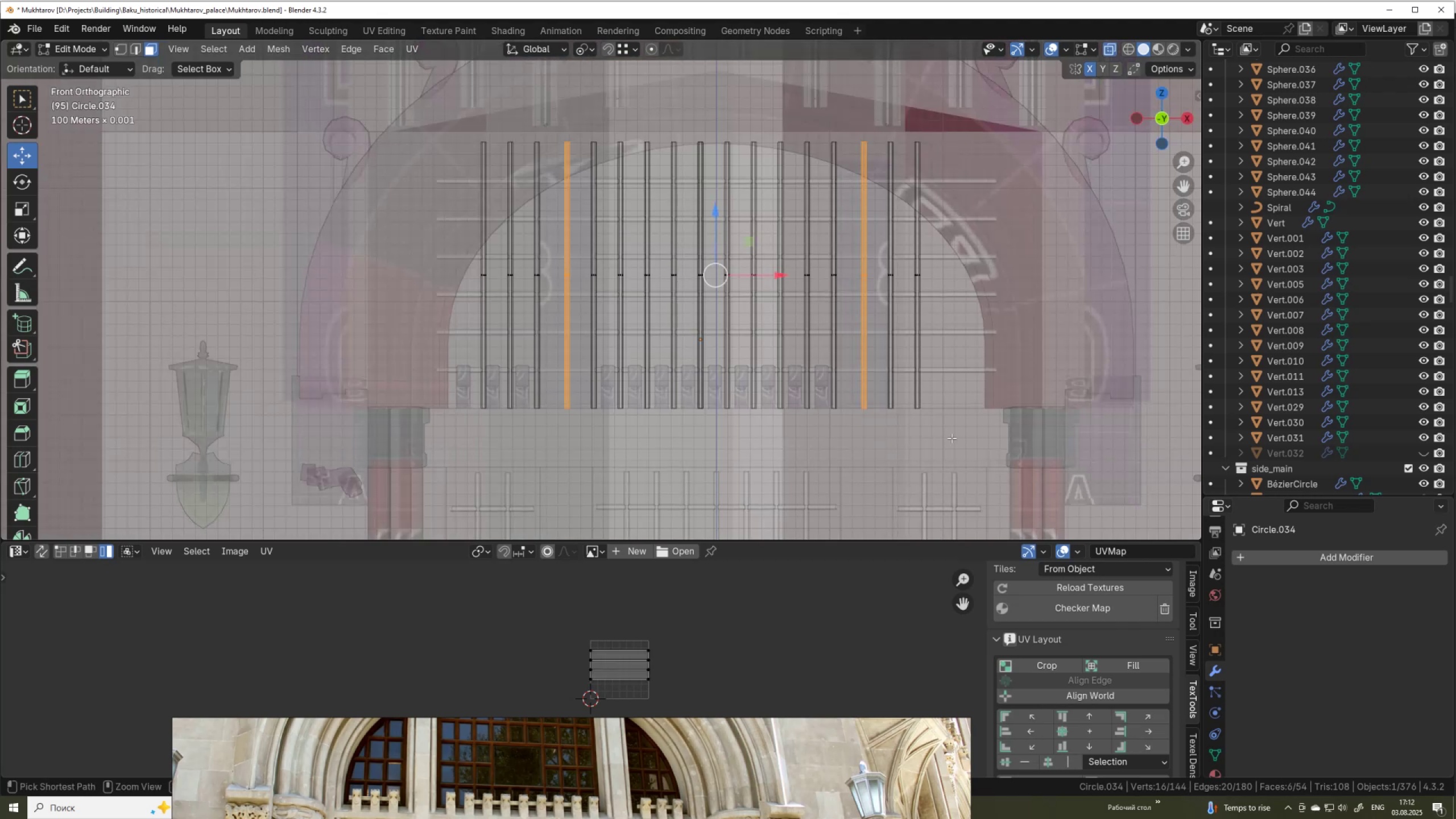 
key(Control+Z)
 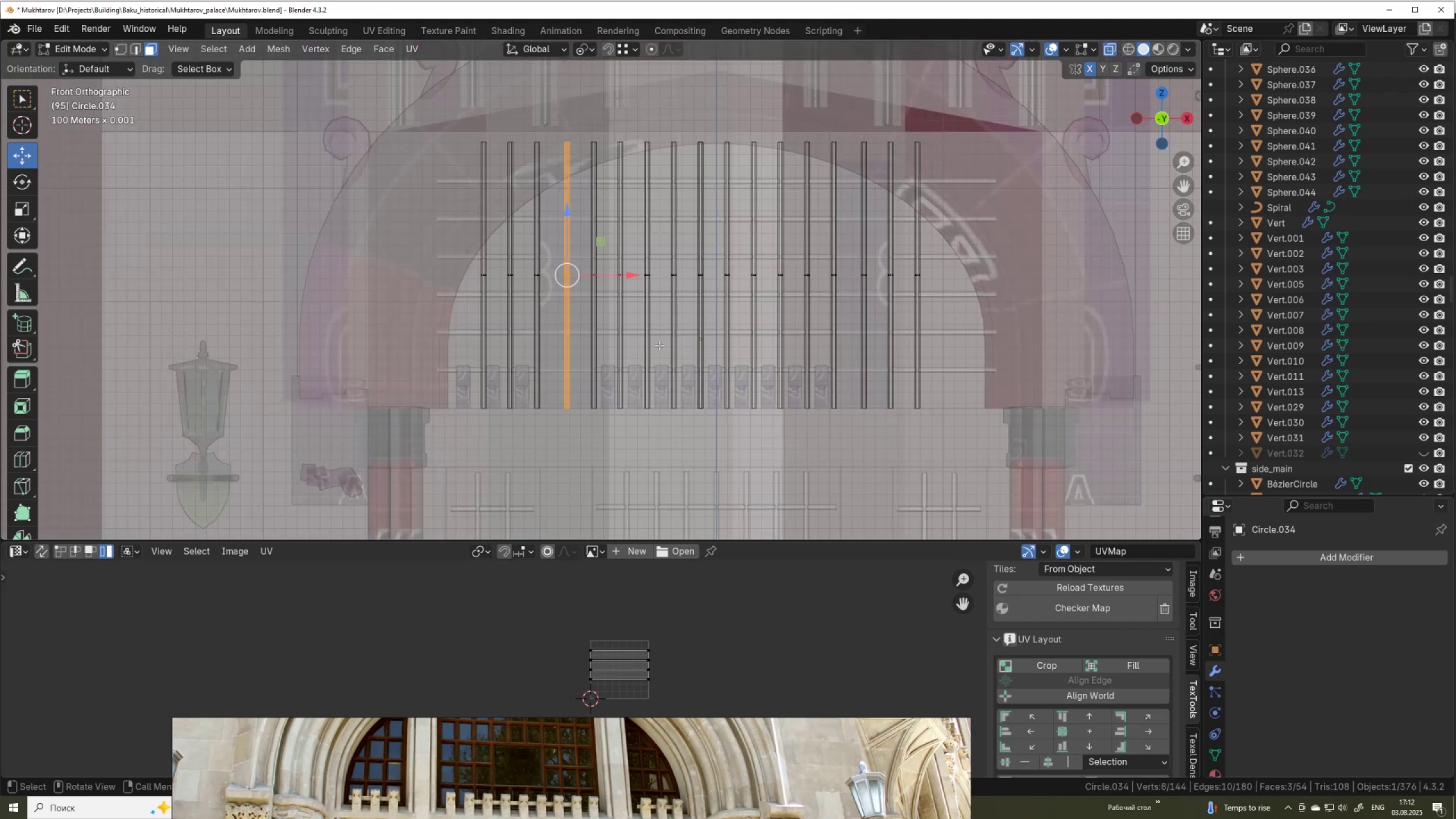 
key(Shift+ShiftLeft)
 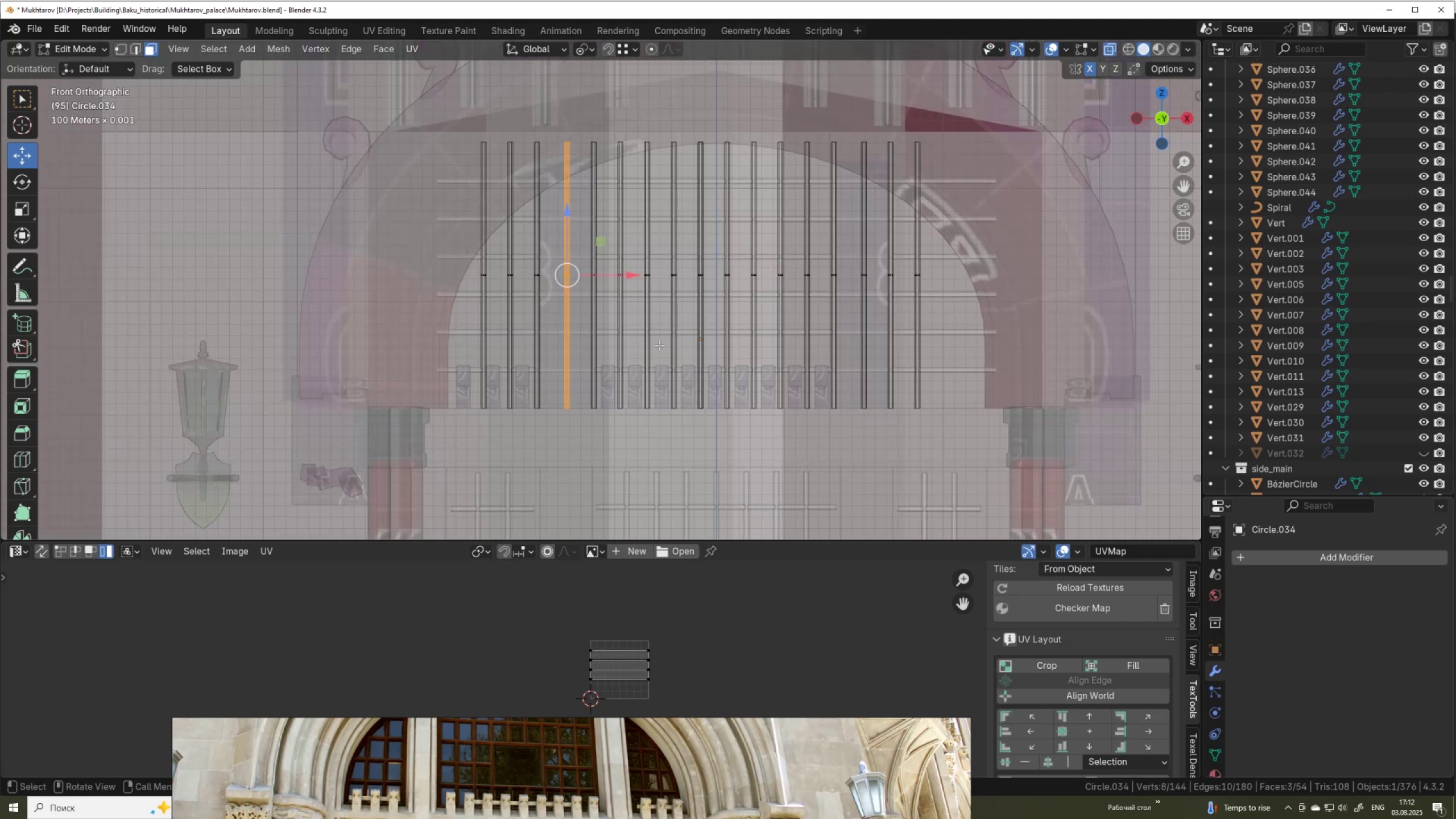 
key(Control+Shift+ControlLeft)
 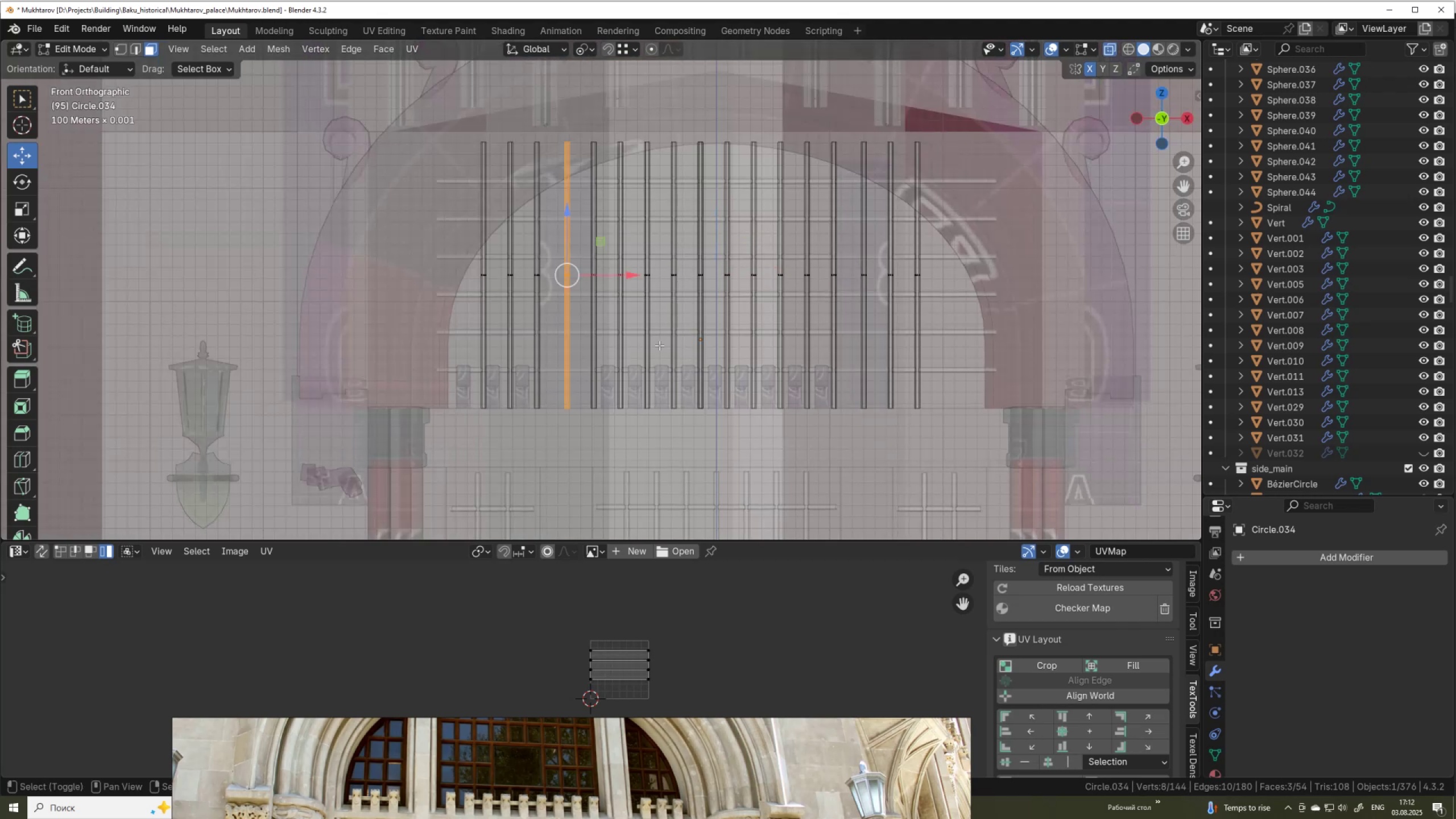 
key(Control+Shift+Z)
 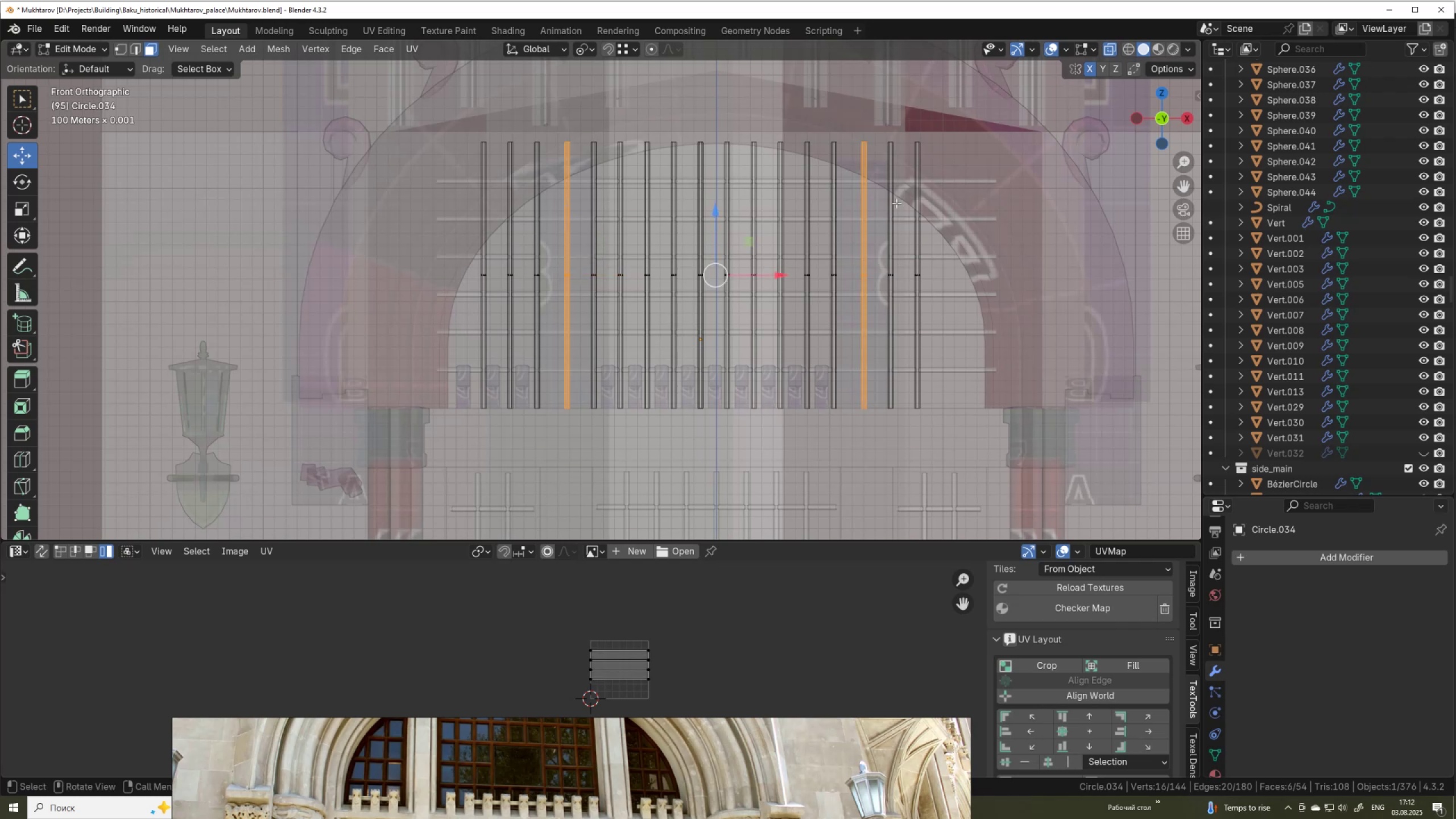 
key(Control+ControlLeft)
 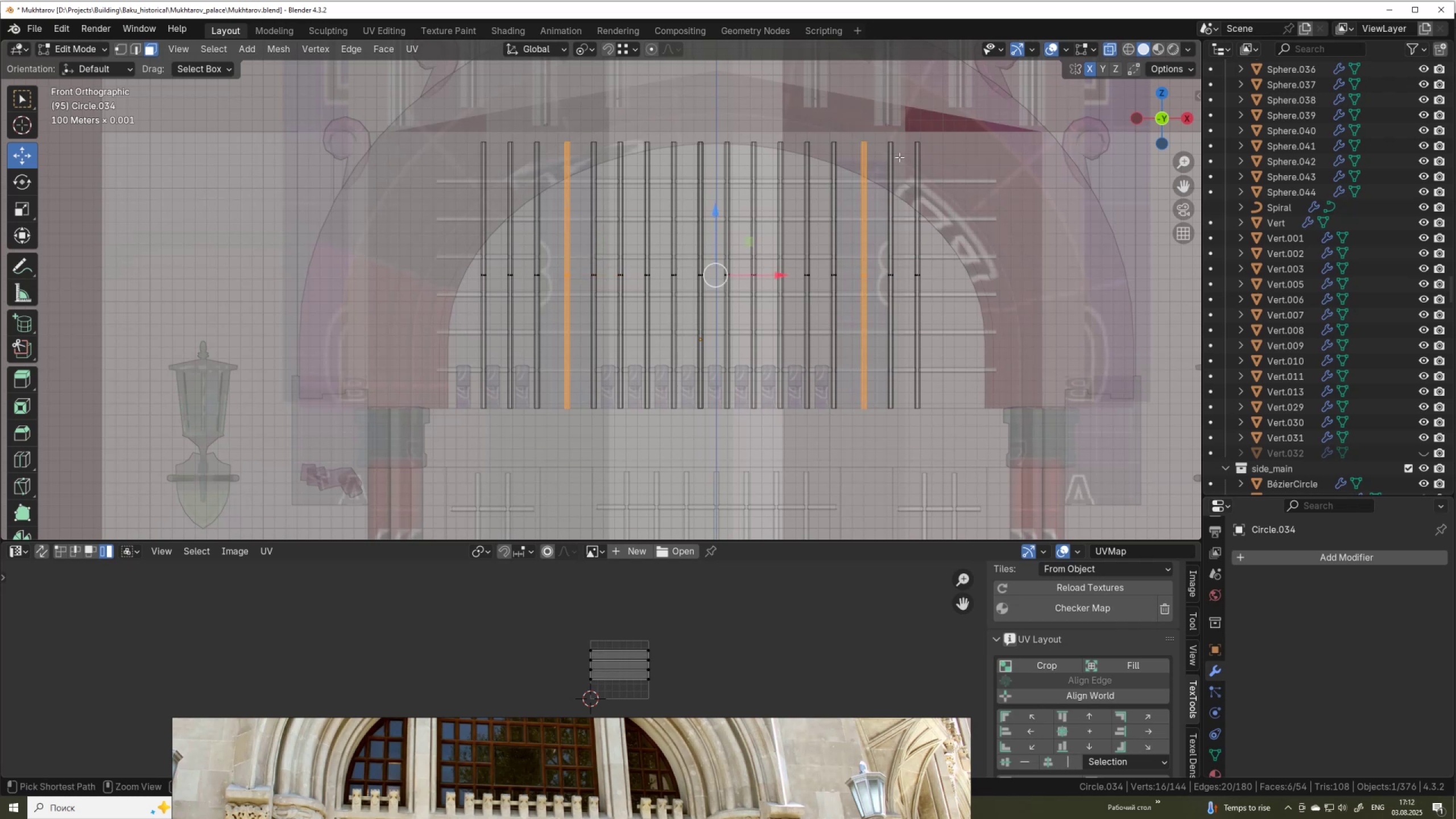 
key(Control+Z)
 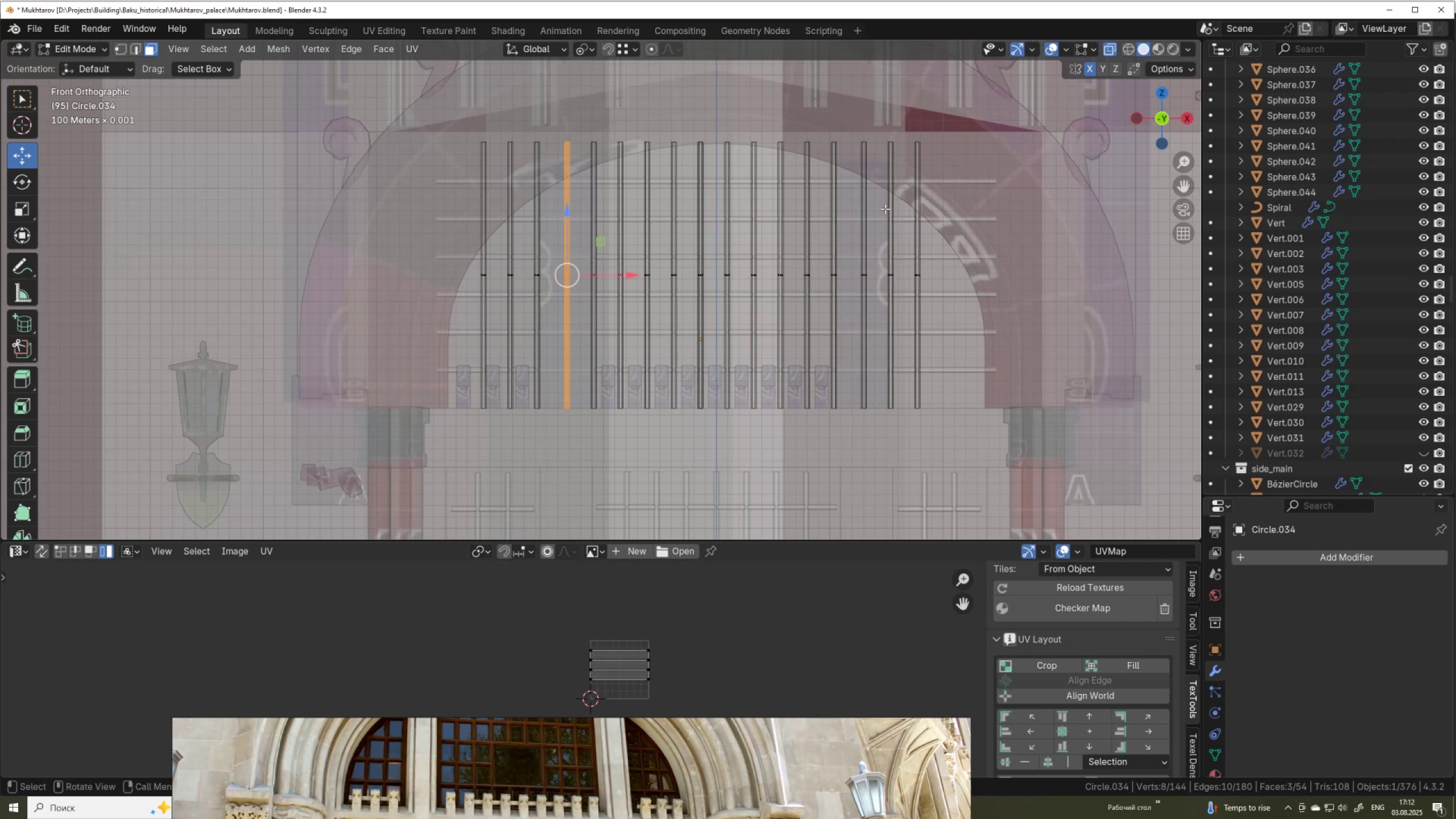 
key(X)
 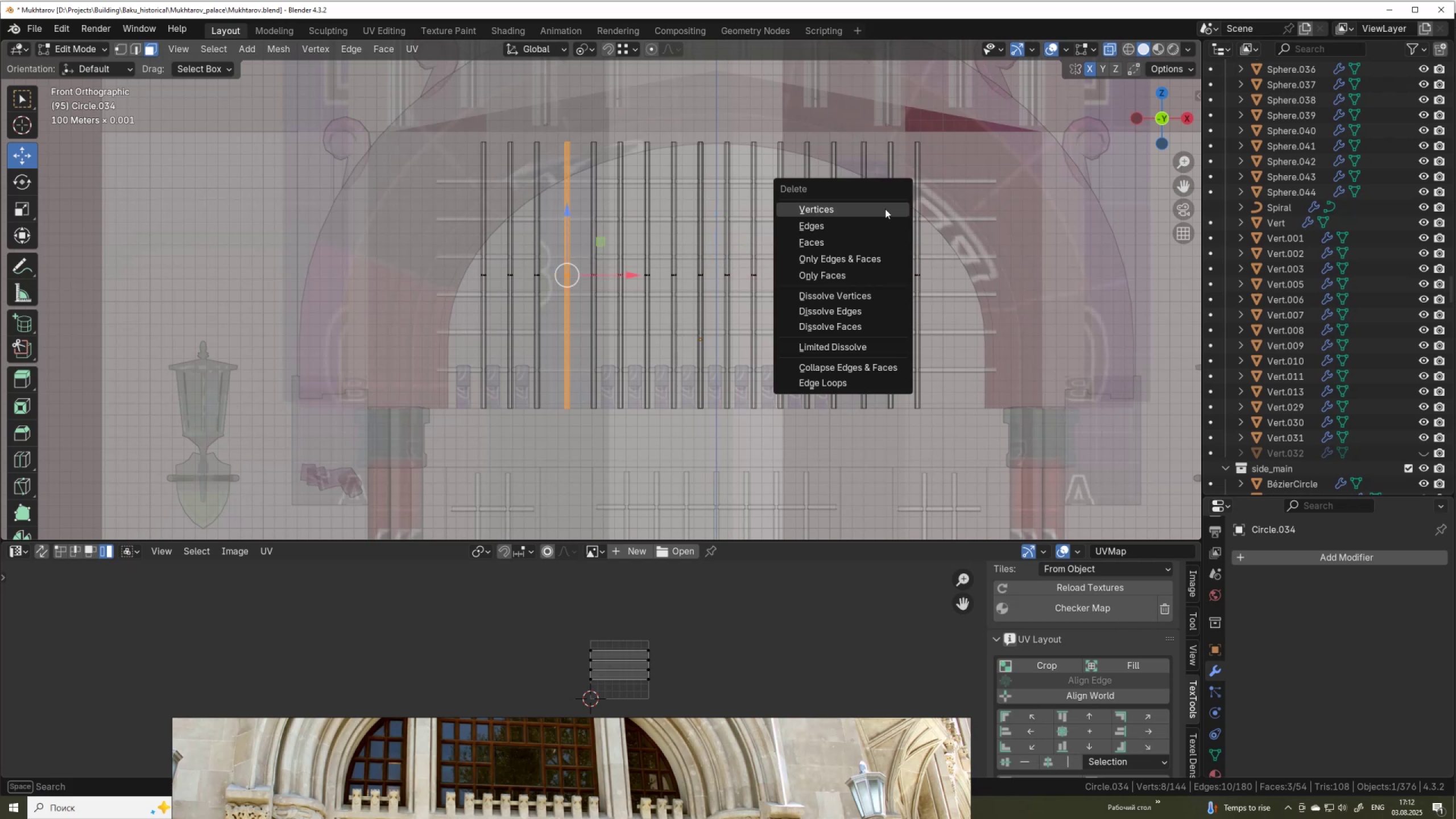 
left_click([885, 209])
 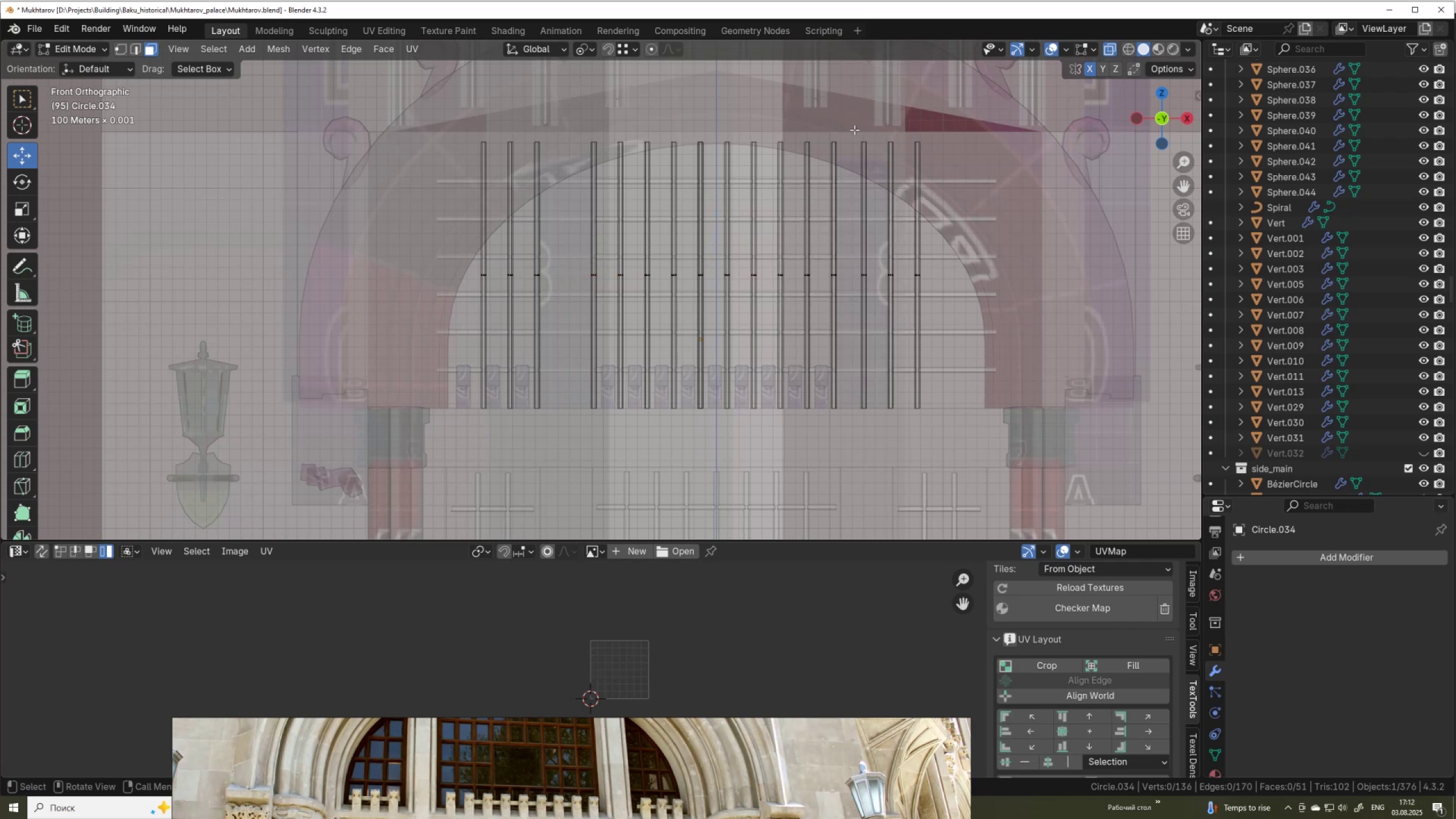 
key(Alt+AltLeft)
 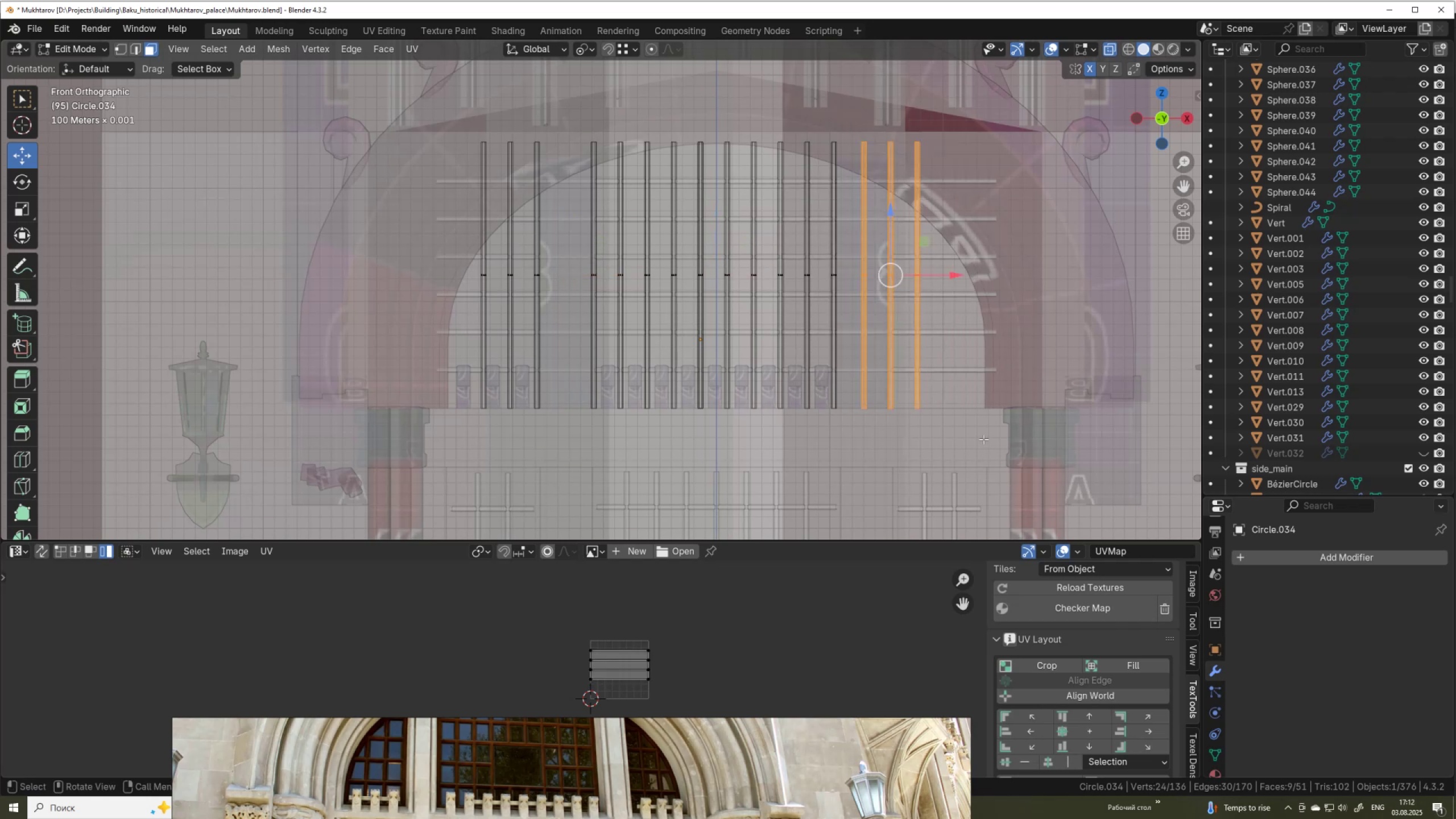 
key(Alt+Z)
 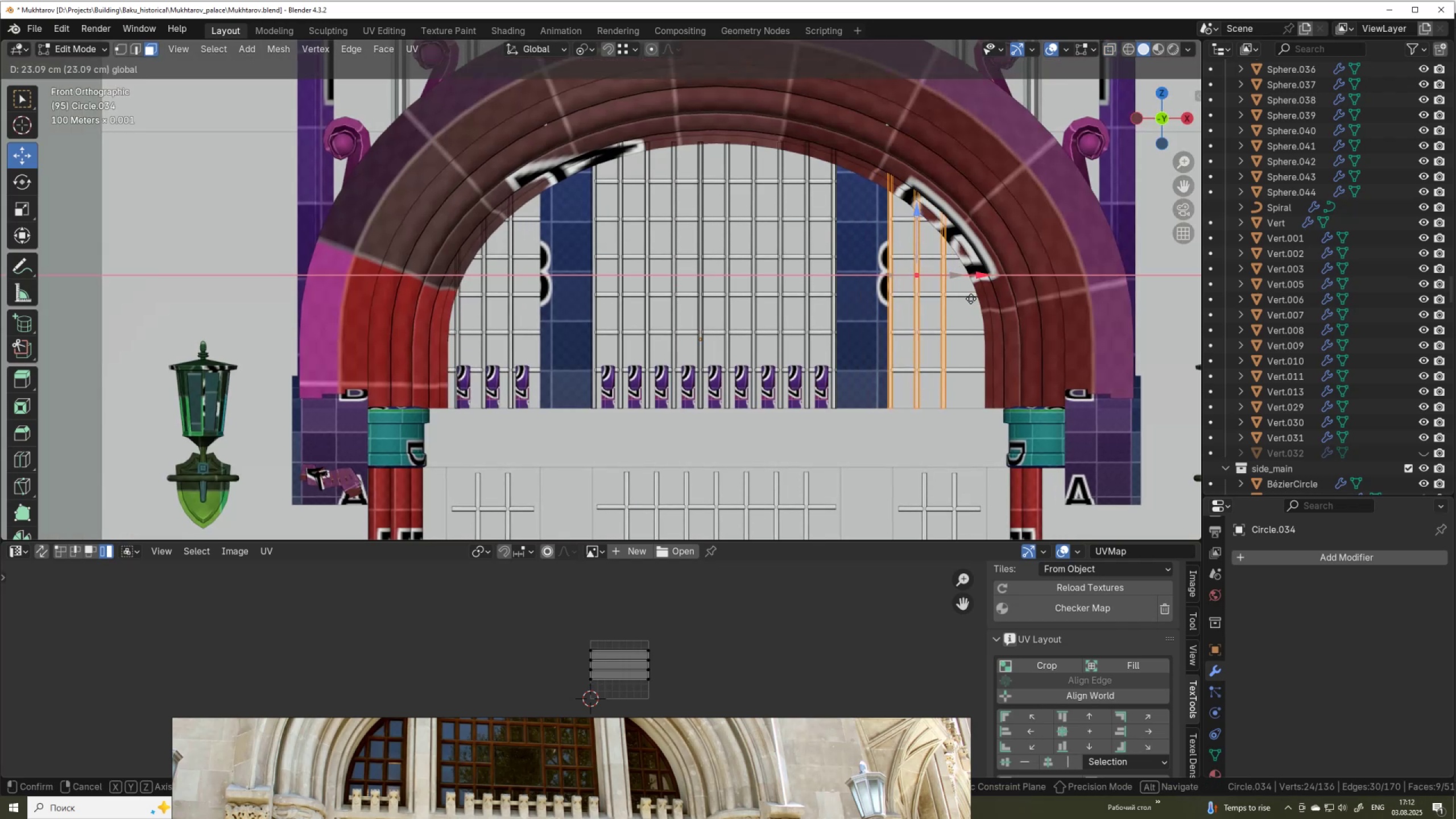 
wait(5.45)
 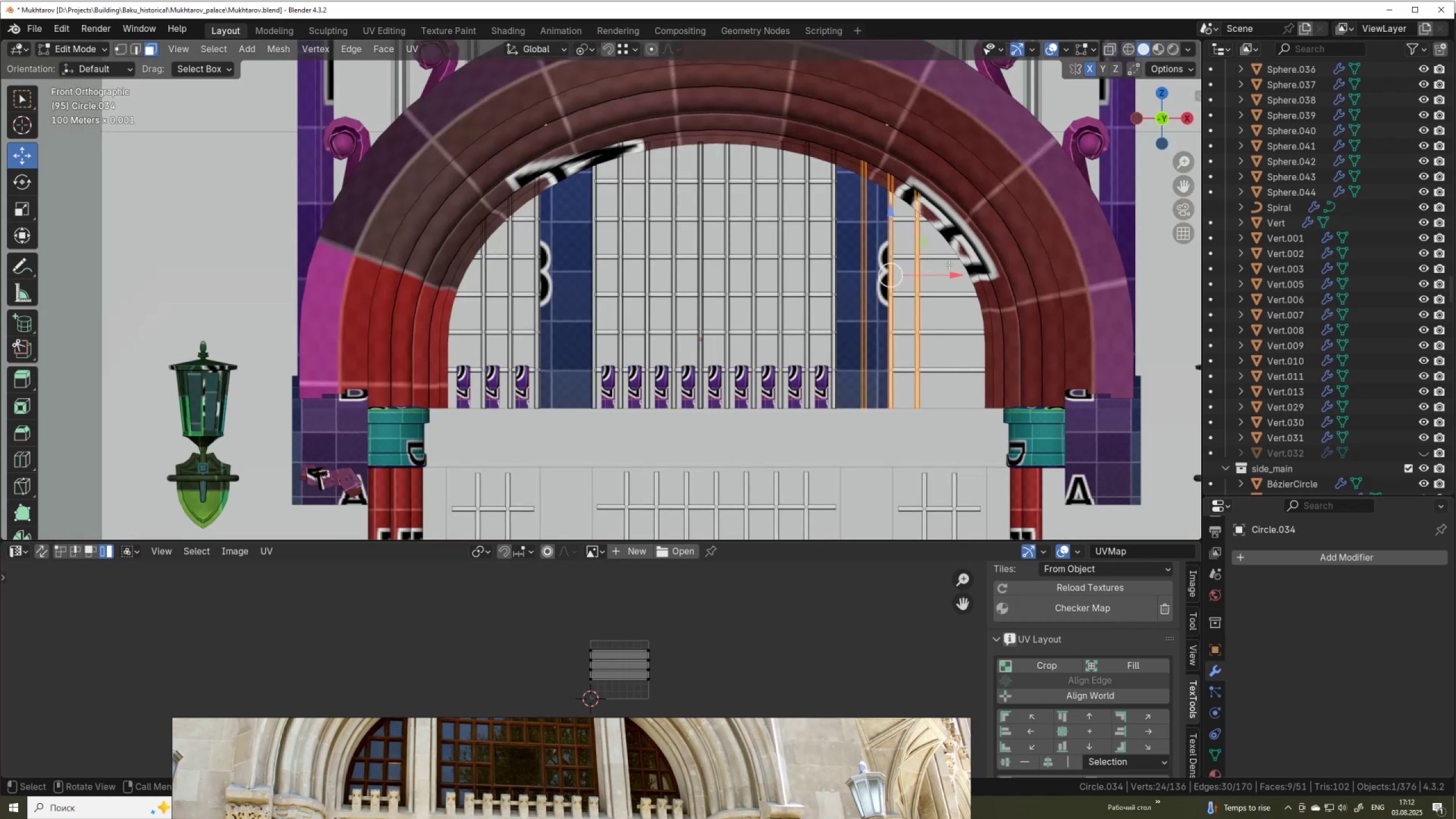 
key(Alt+AltLeft)
 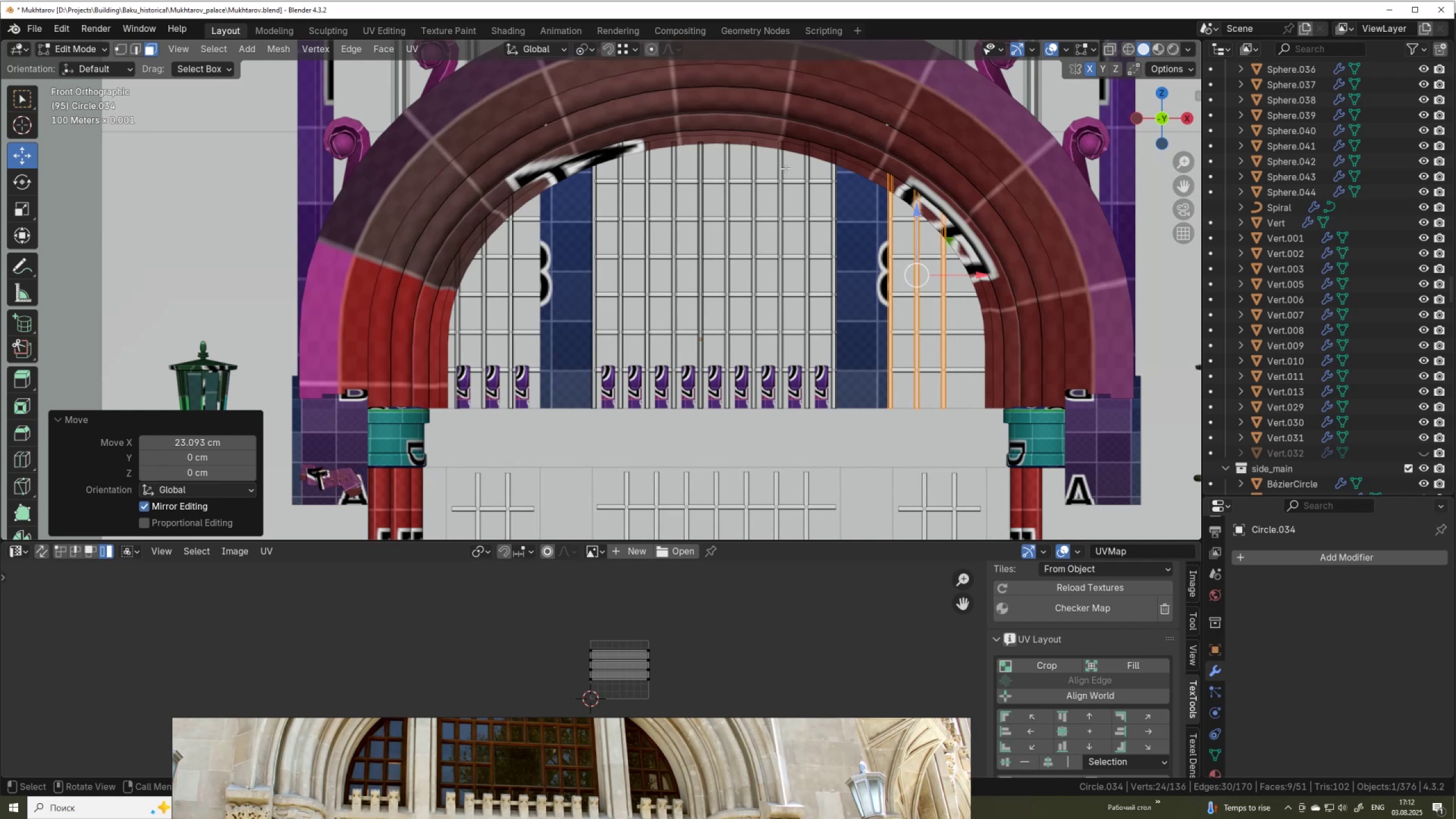 
key(Alt+Z)
 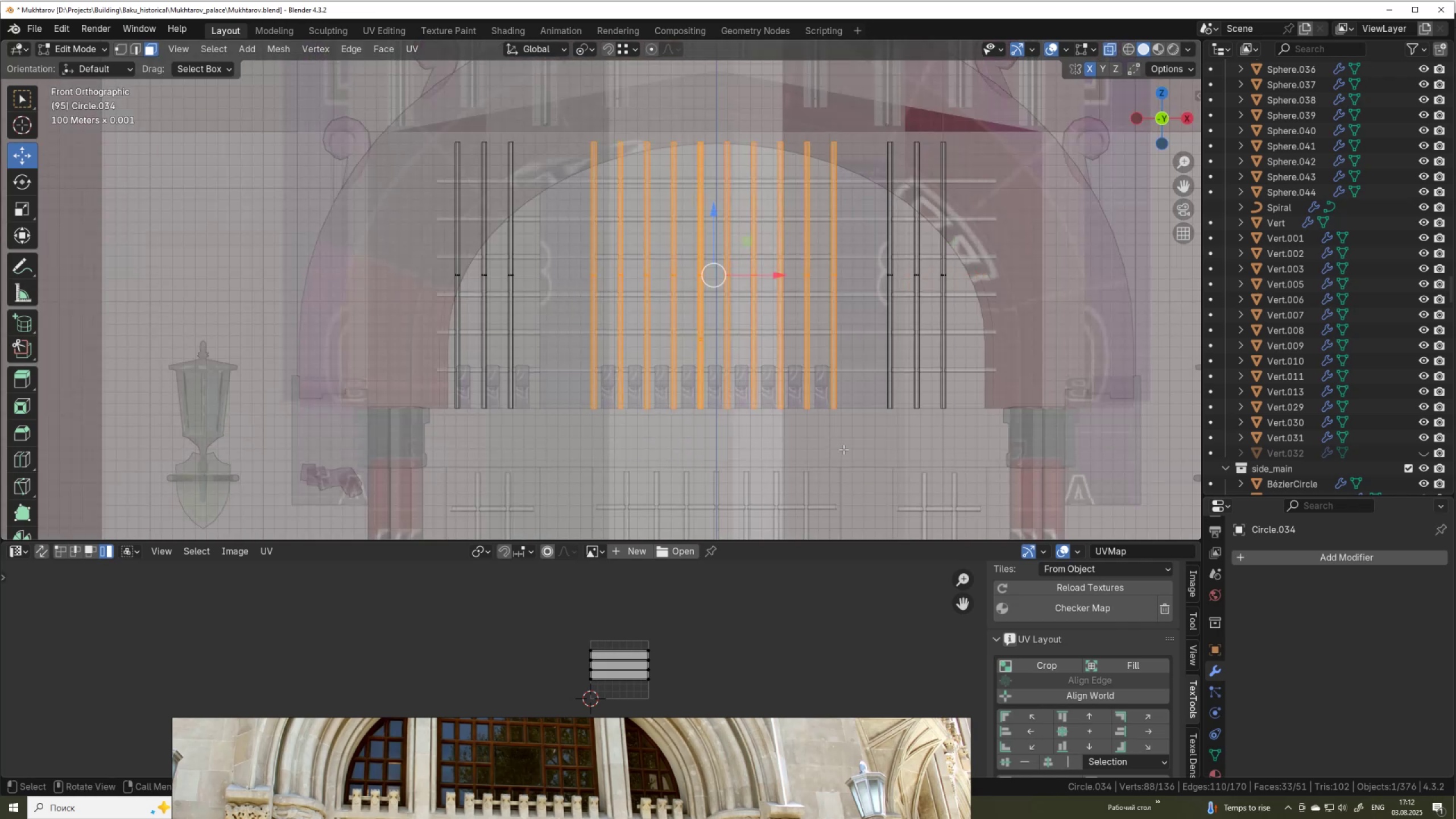 
key(Alt+AltLeft)
 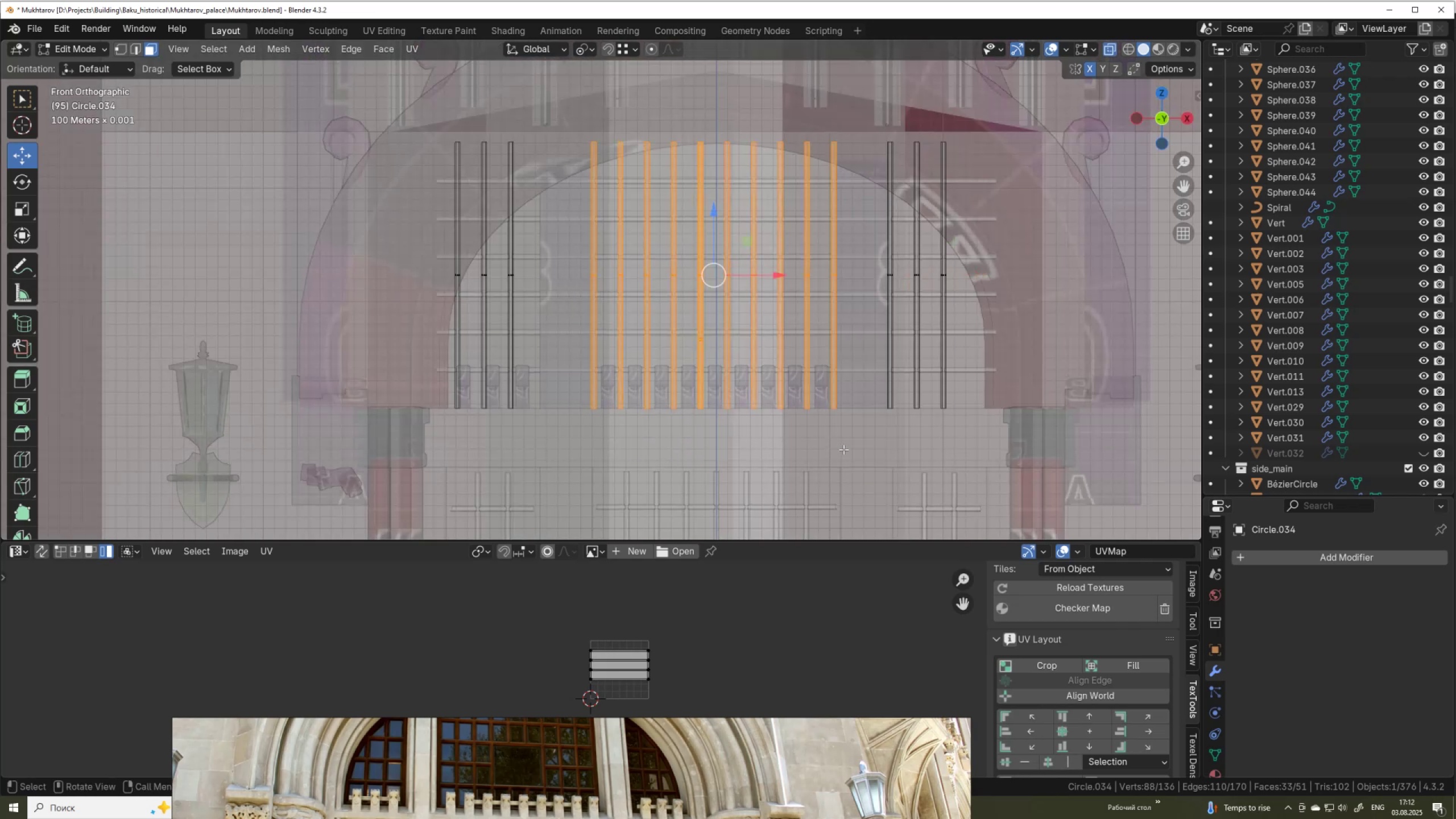 
key(Alt+Z)
 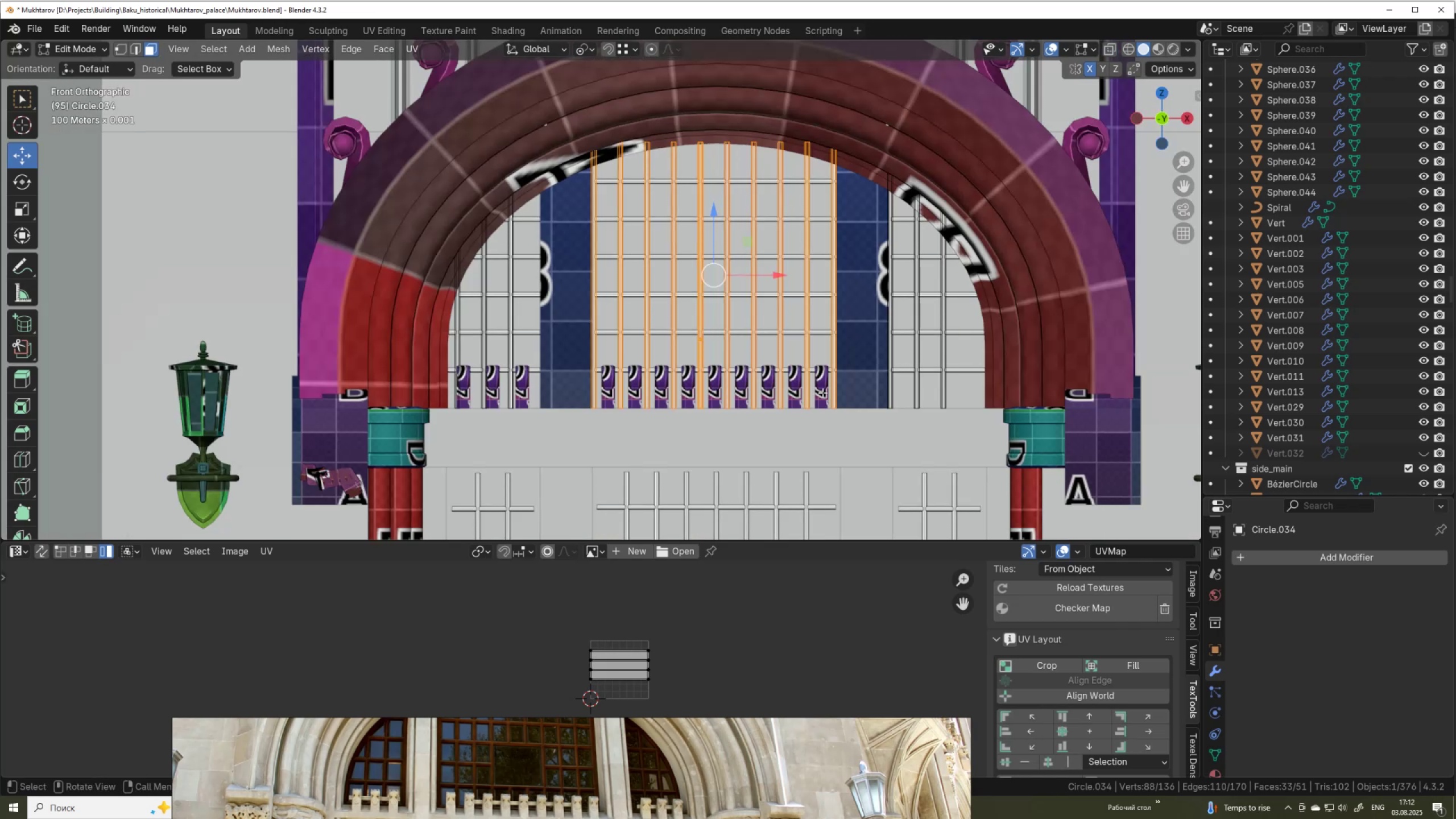 
scroll: coordinate [772, 341], scroll_direction: up, amount: 3.0
 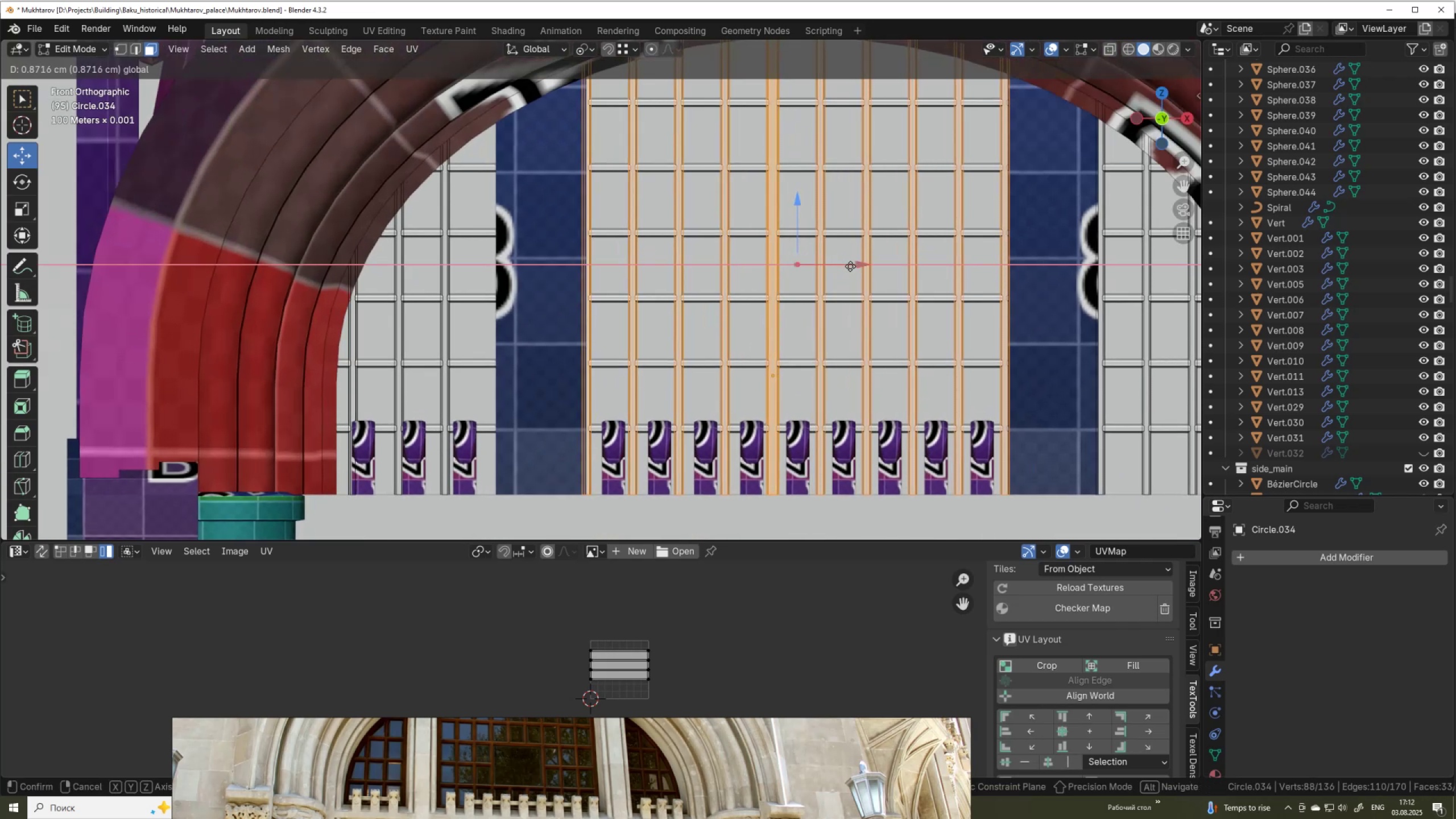 
hold_key(key=ControlLeft, duration=0.43)
 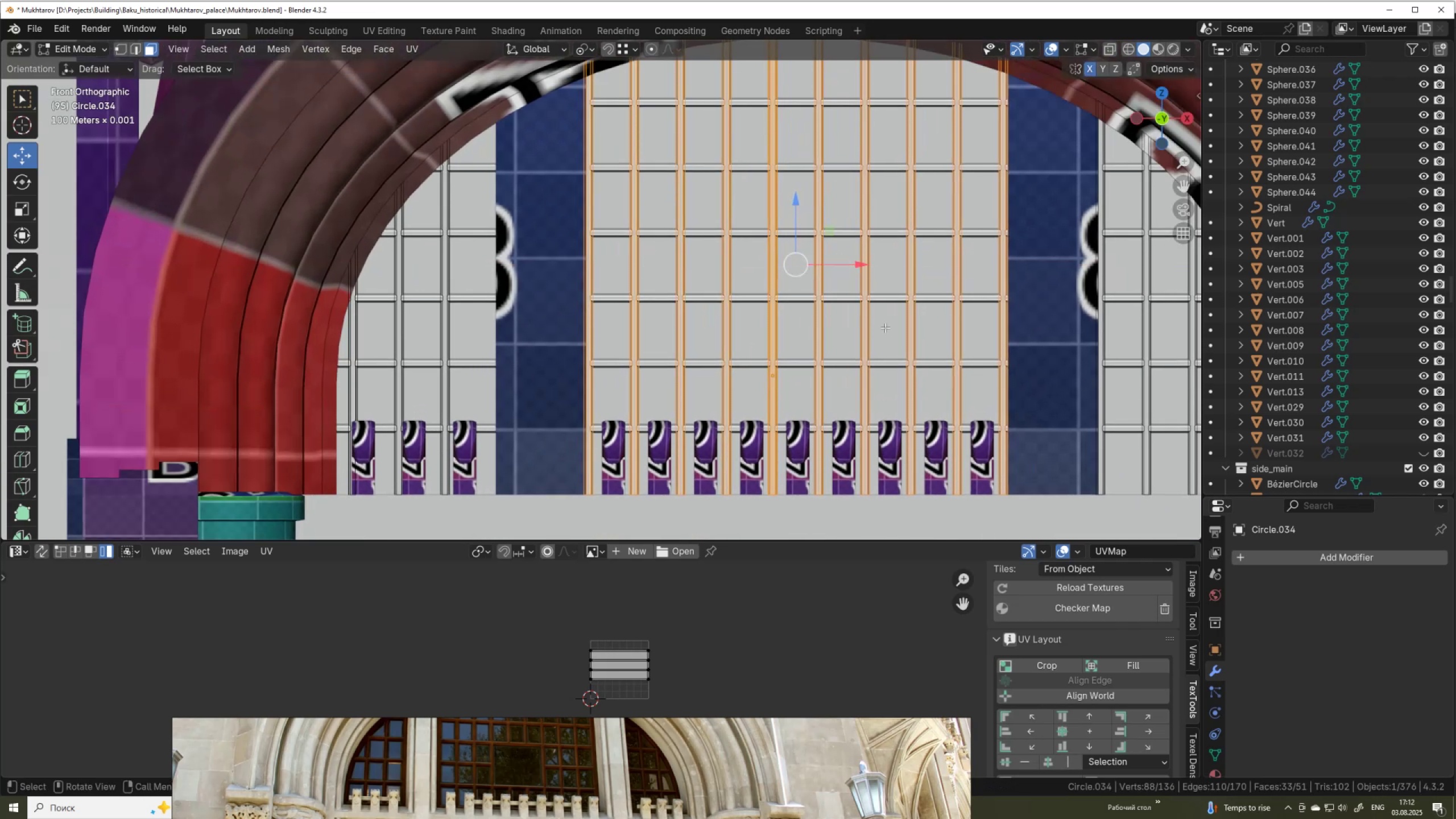 
key(Z)
 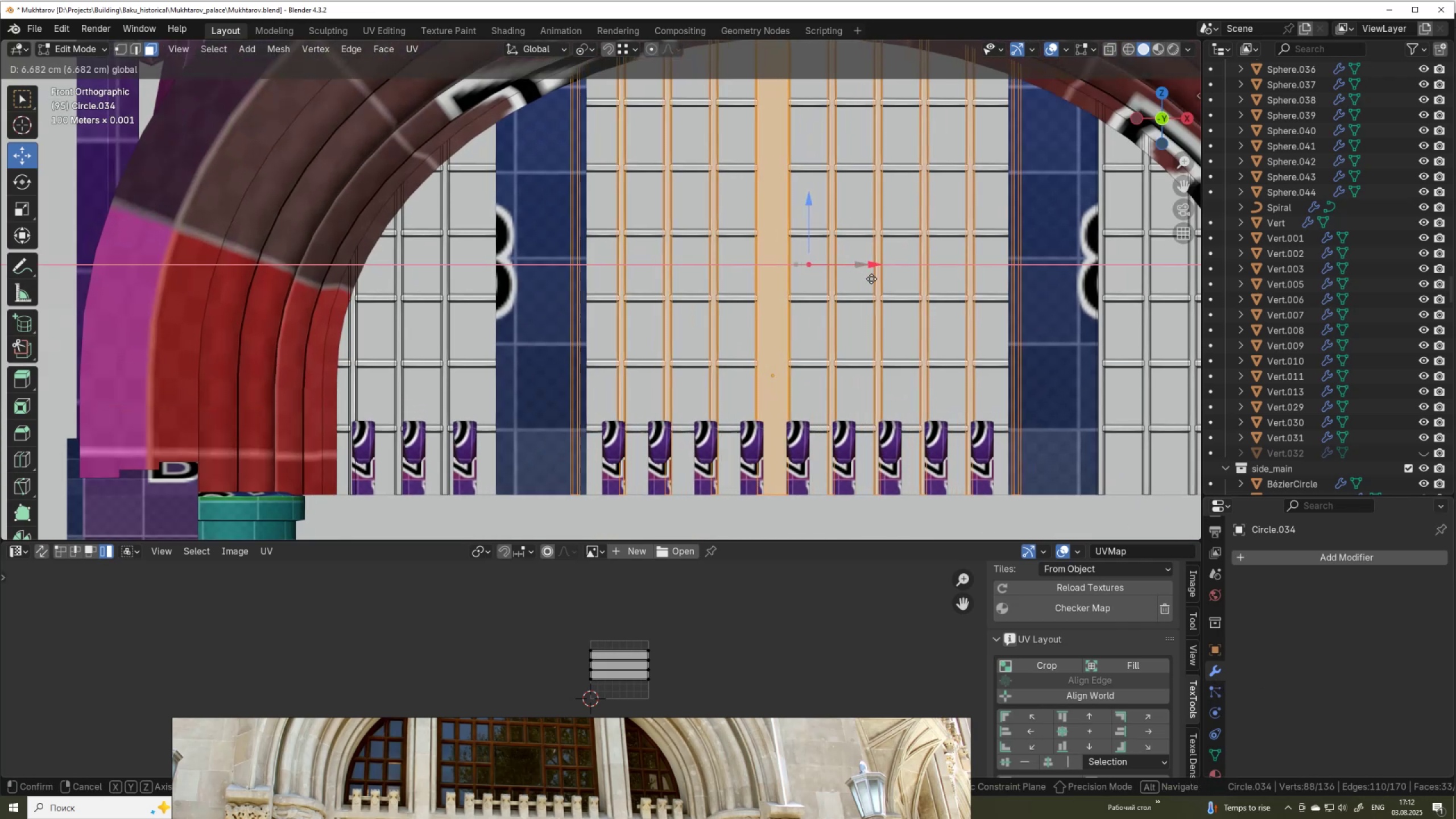 
key(Control+Z)
 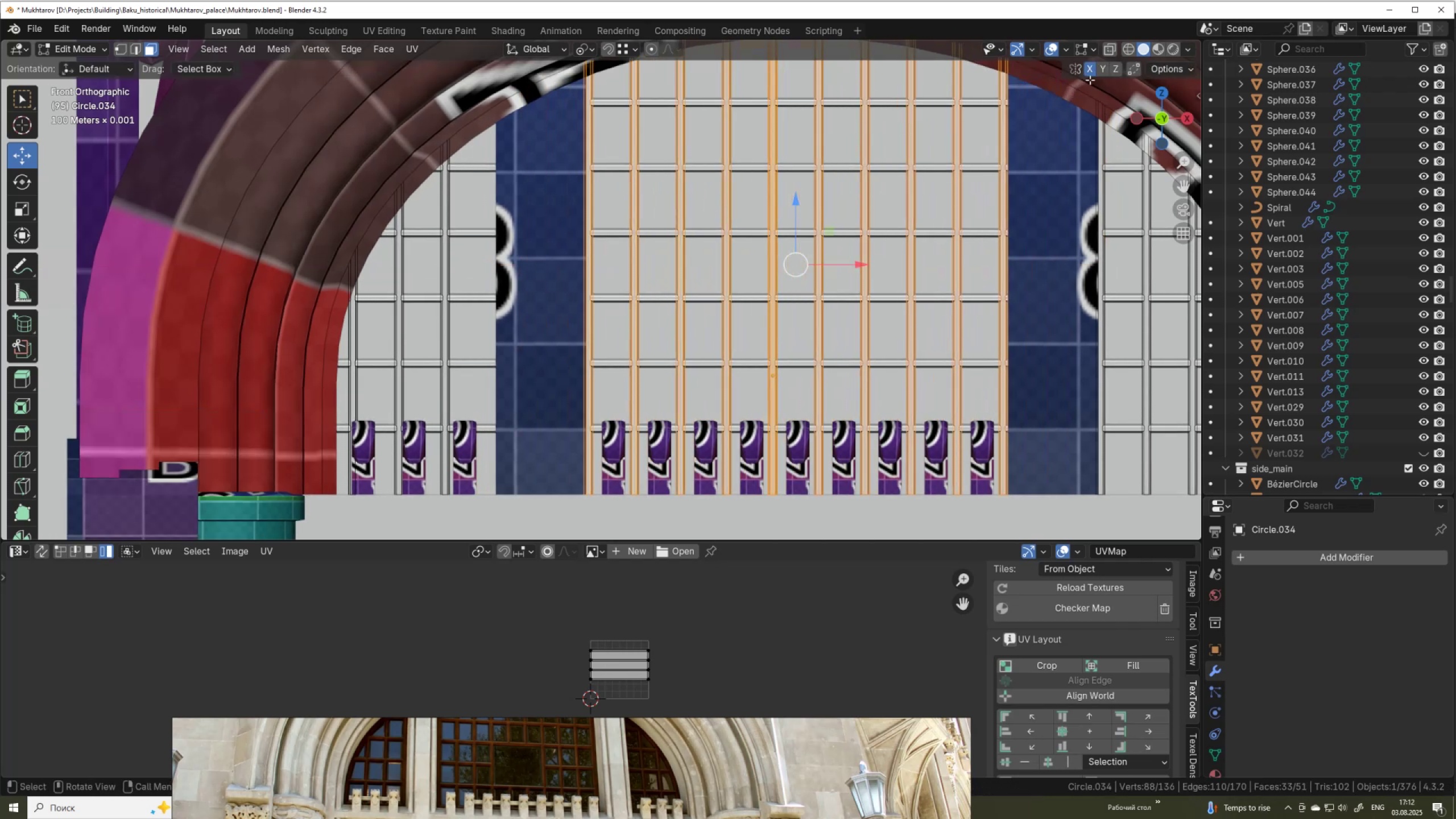 
left_click([1090, 72])
 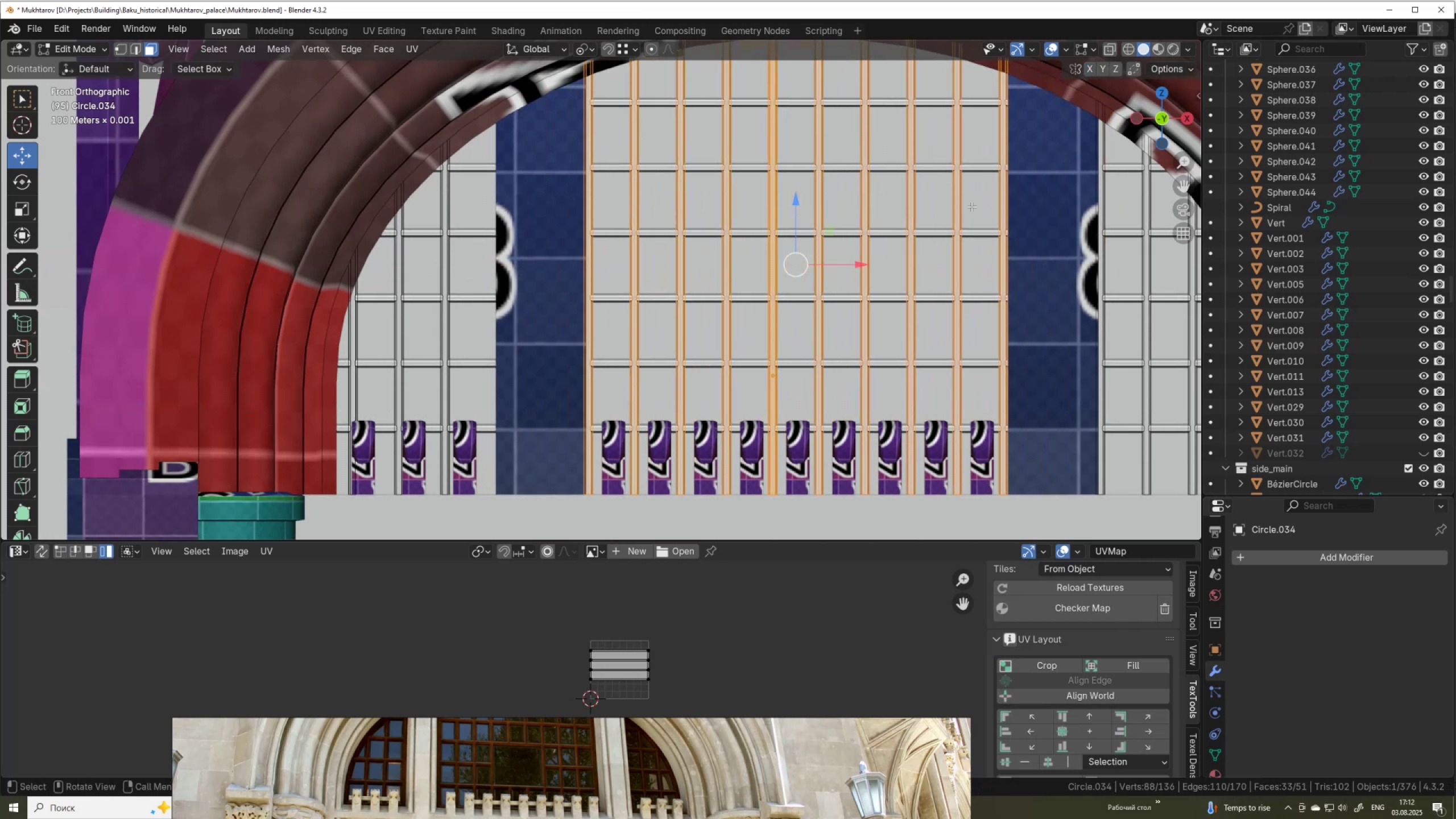 
scroll: coordinate [919, 247], scroll_direction: down, amount: 1.0
 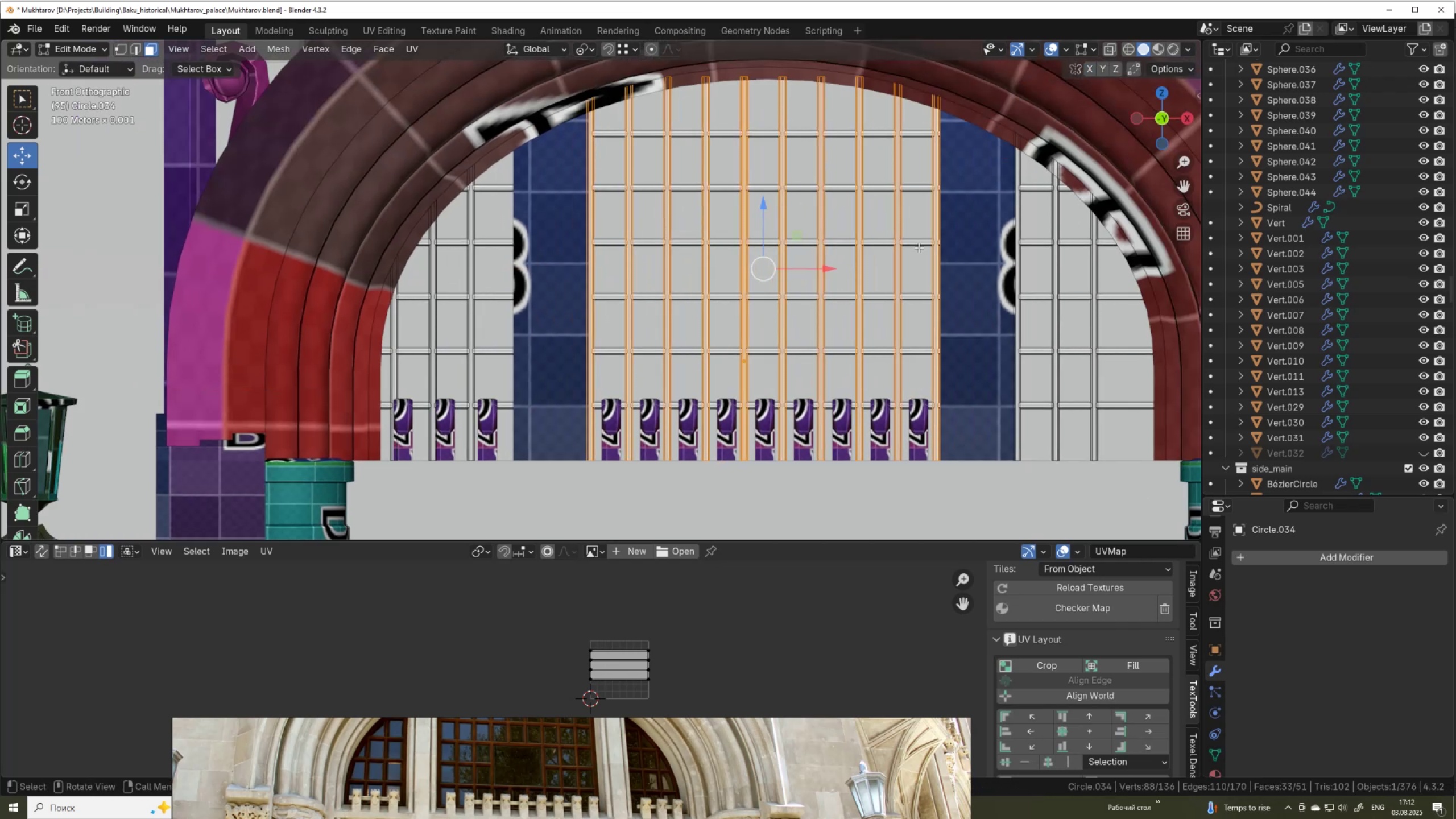 
hold_key(key=ShiftLeft, duration=0.62)
 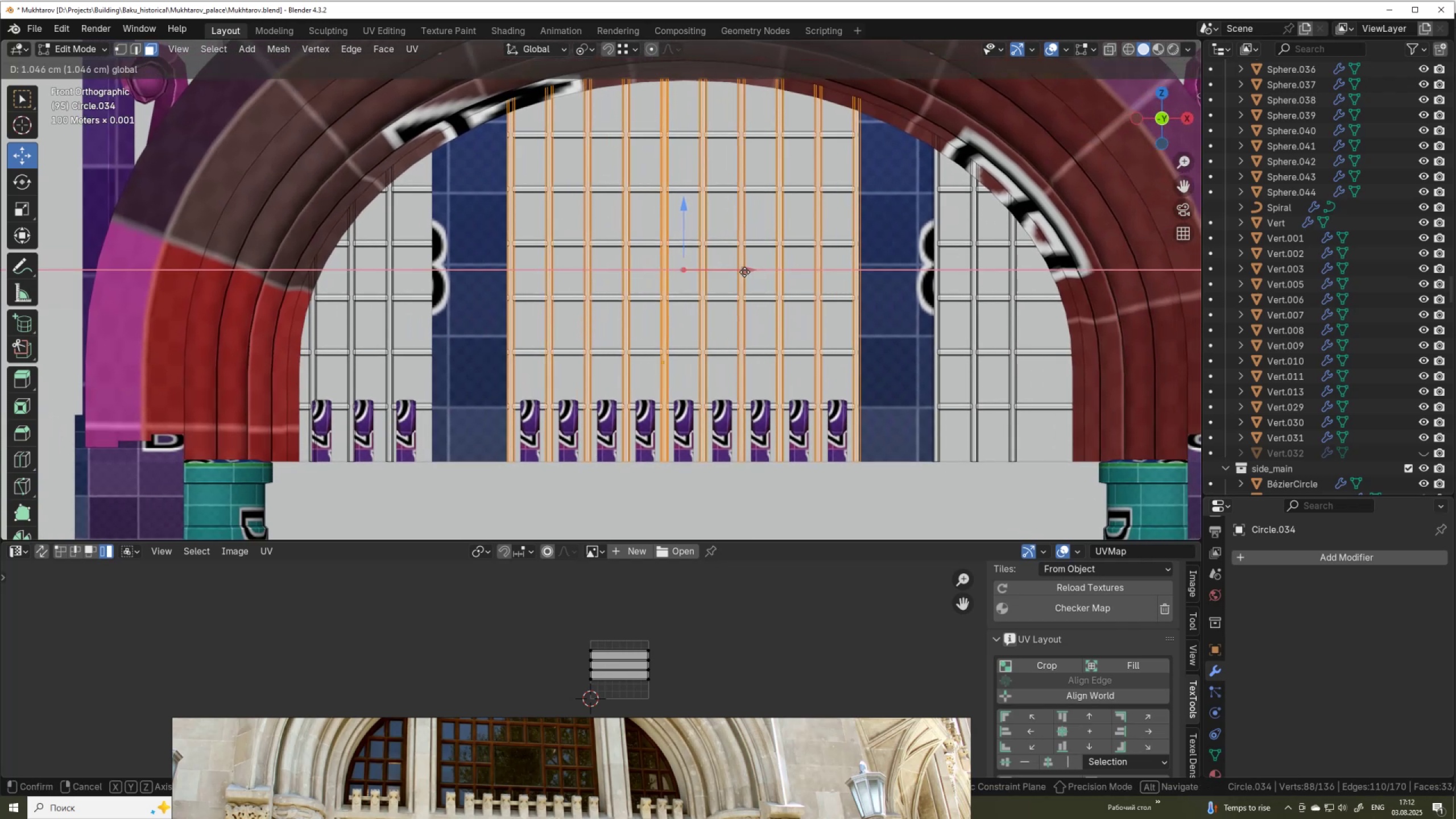 
wait(6.23)
 